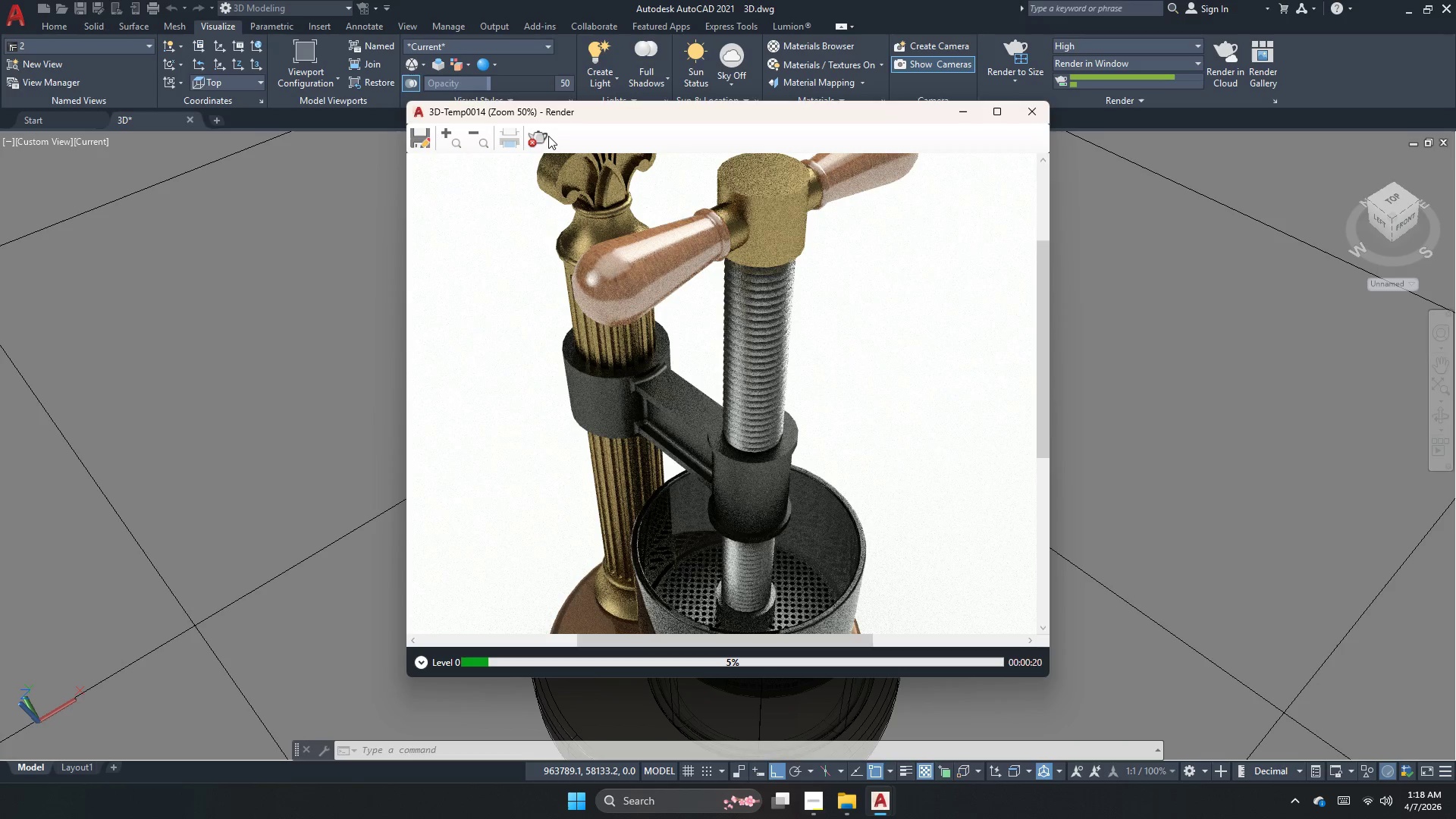 
left_click([548, 136])
 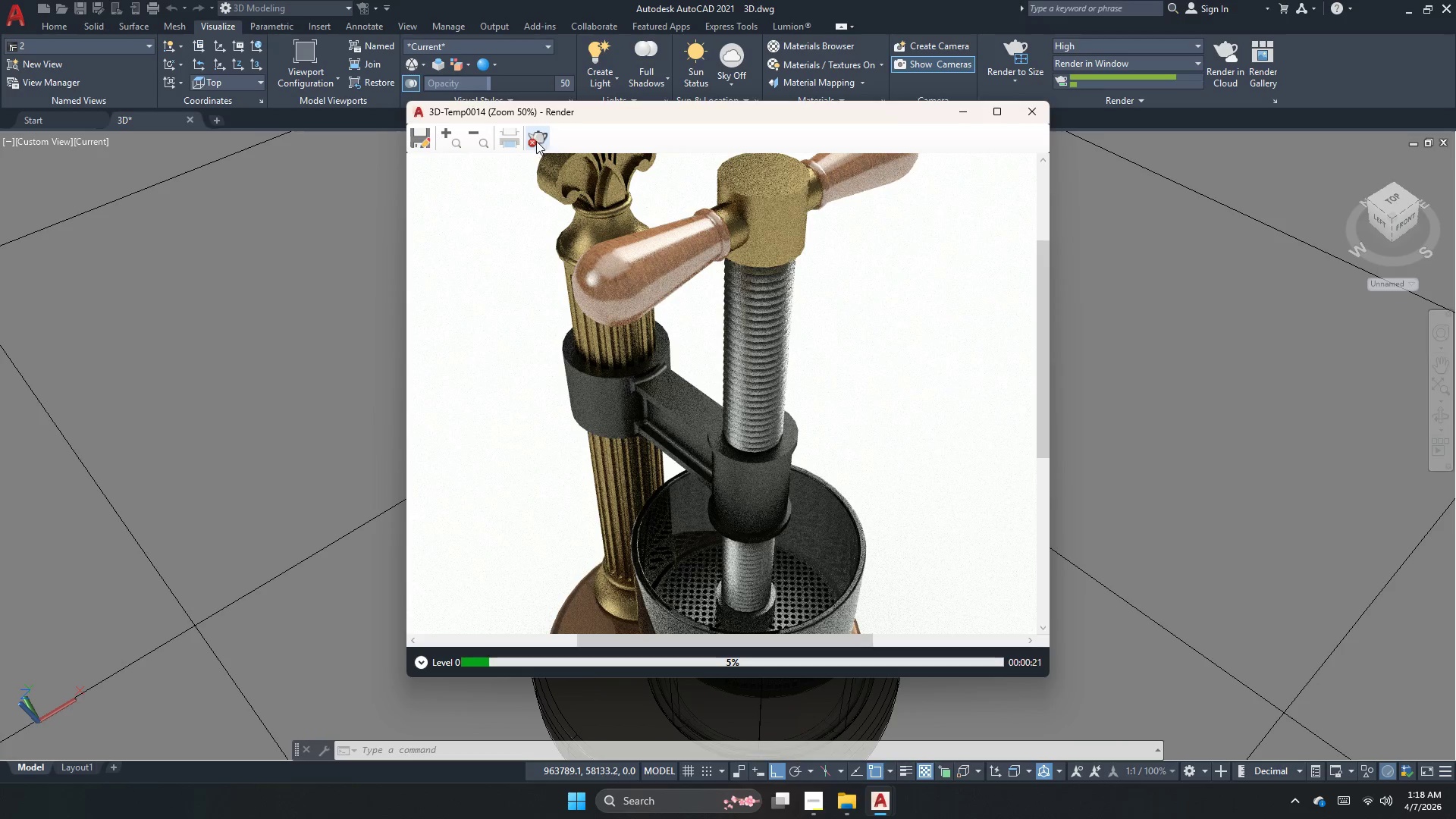 
left_click([536, 141])
 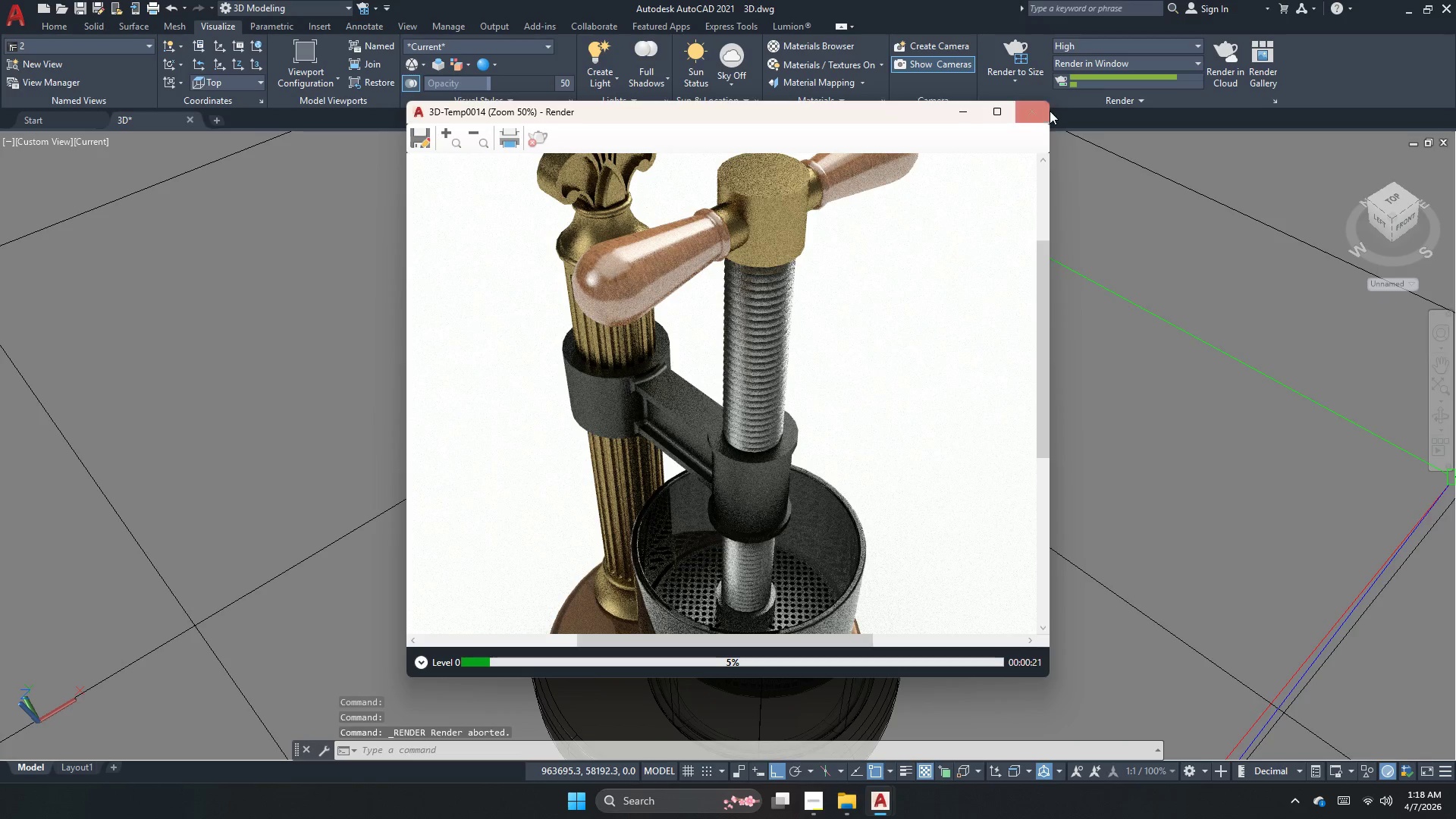 
left_click([1036, 116])
 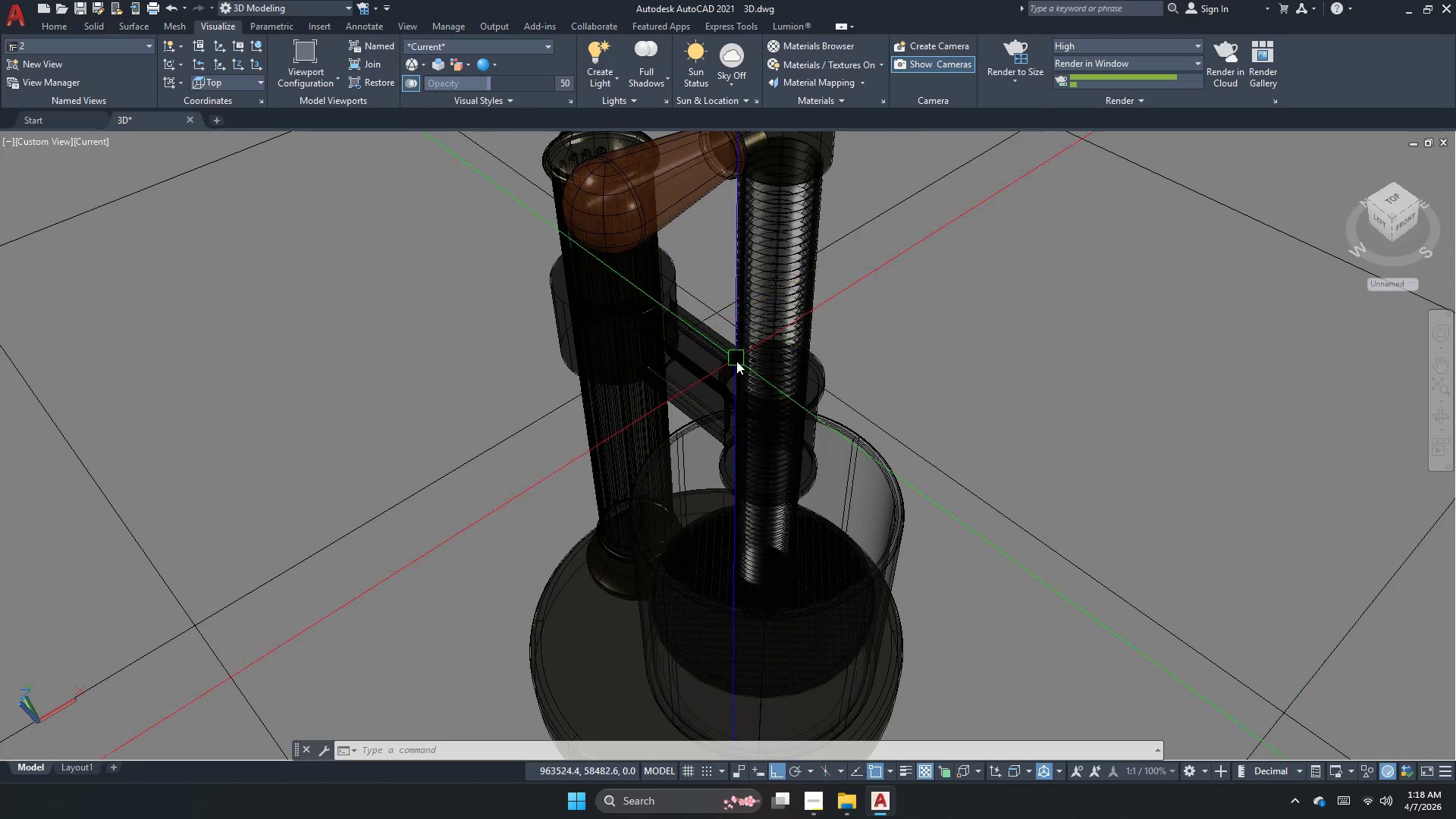 
scroll: coordinate [734, 420], scroll_direction: down, amount: 3.0
 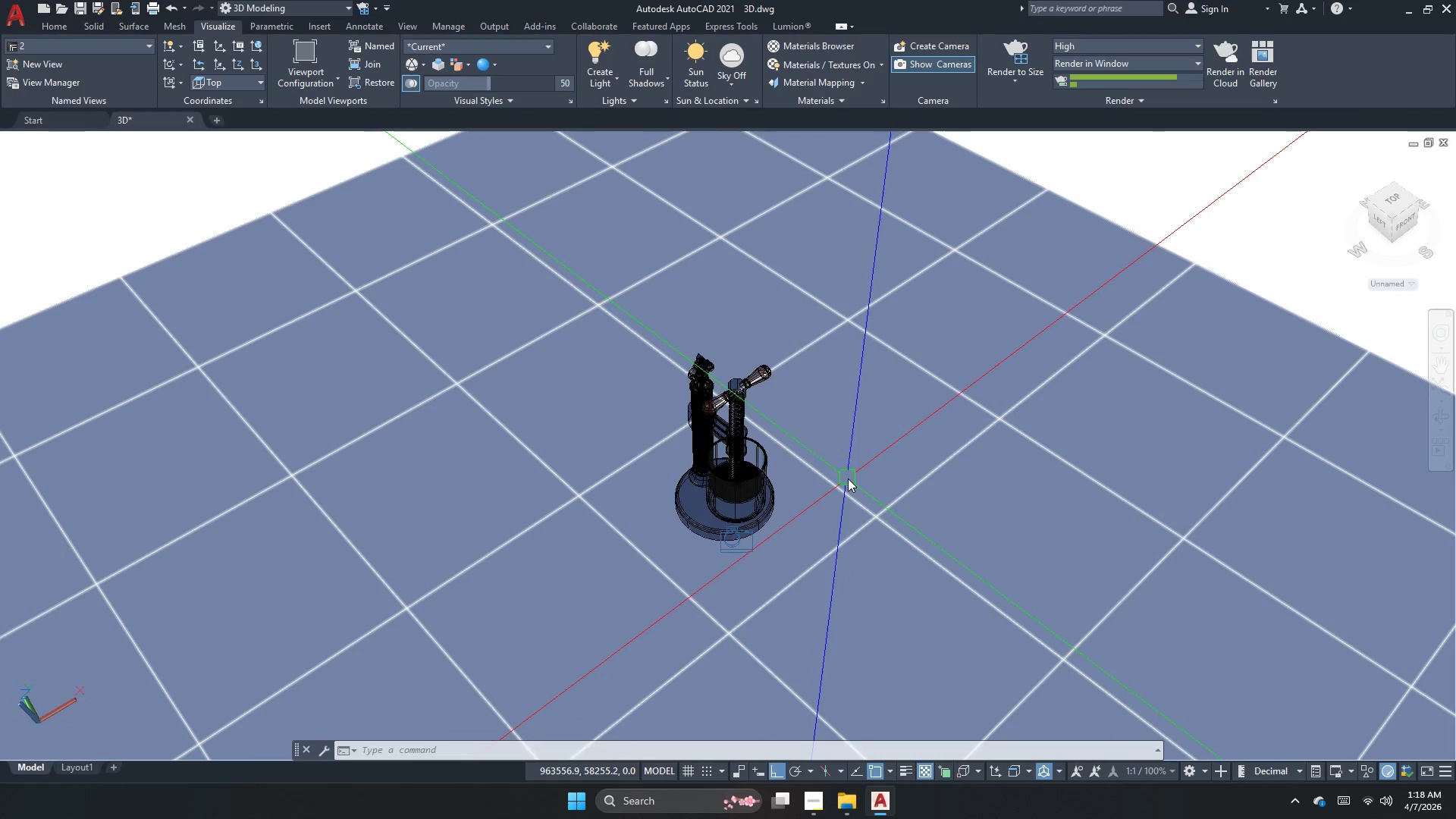 
key(Escape)
 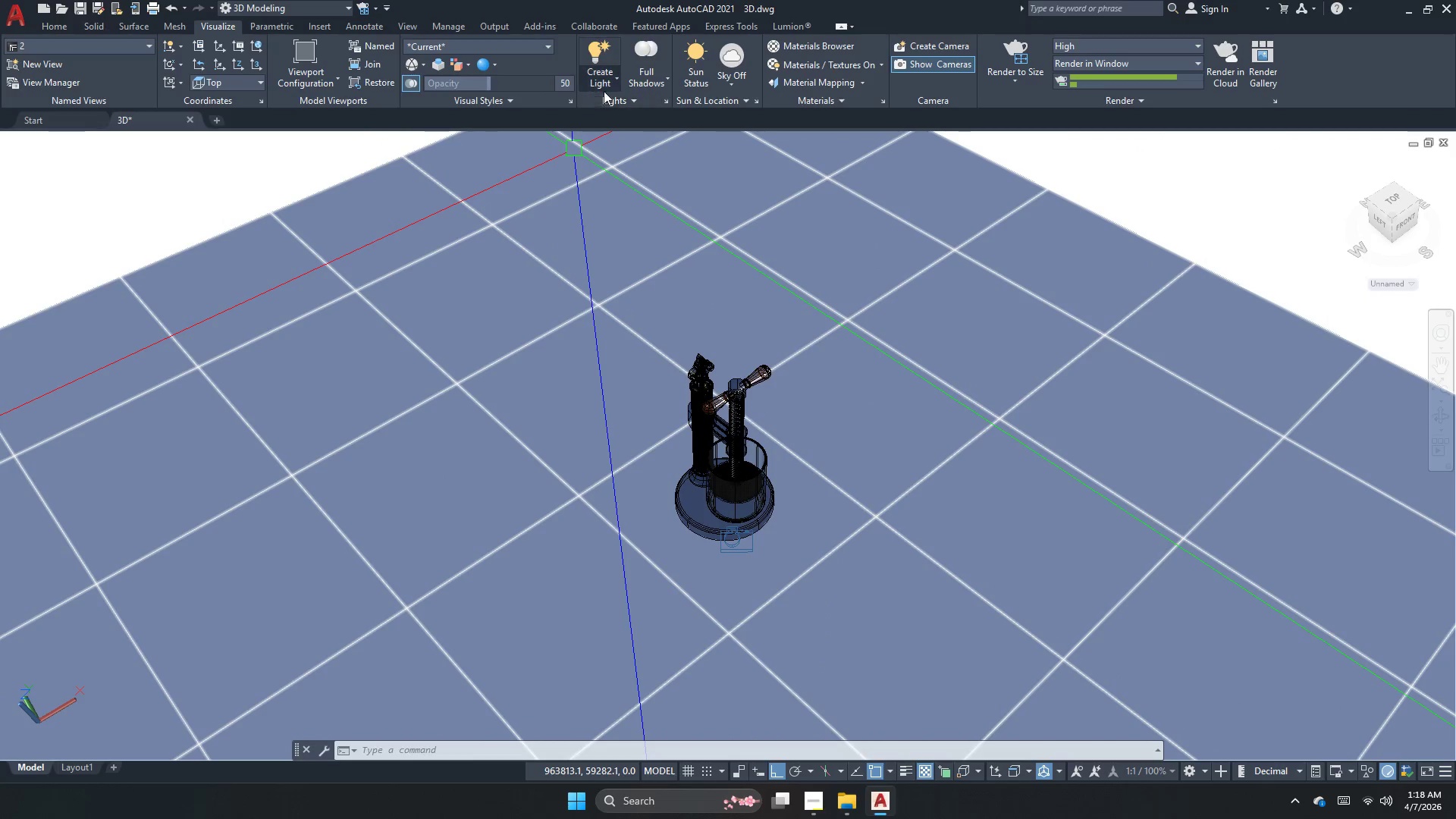 
left_click([609, 81])
 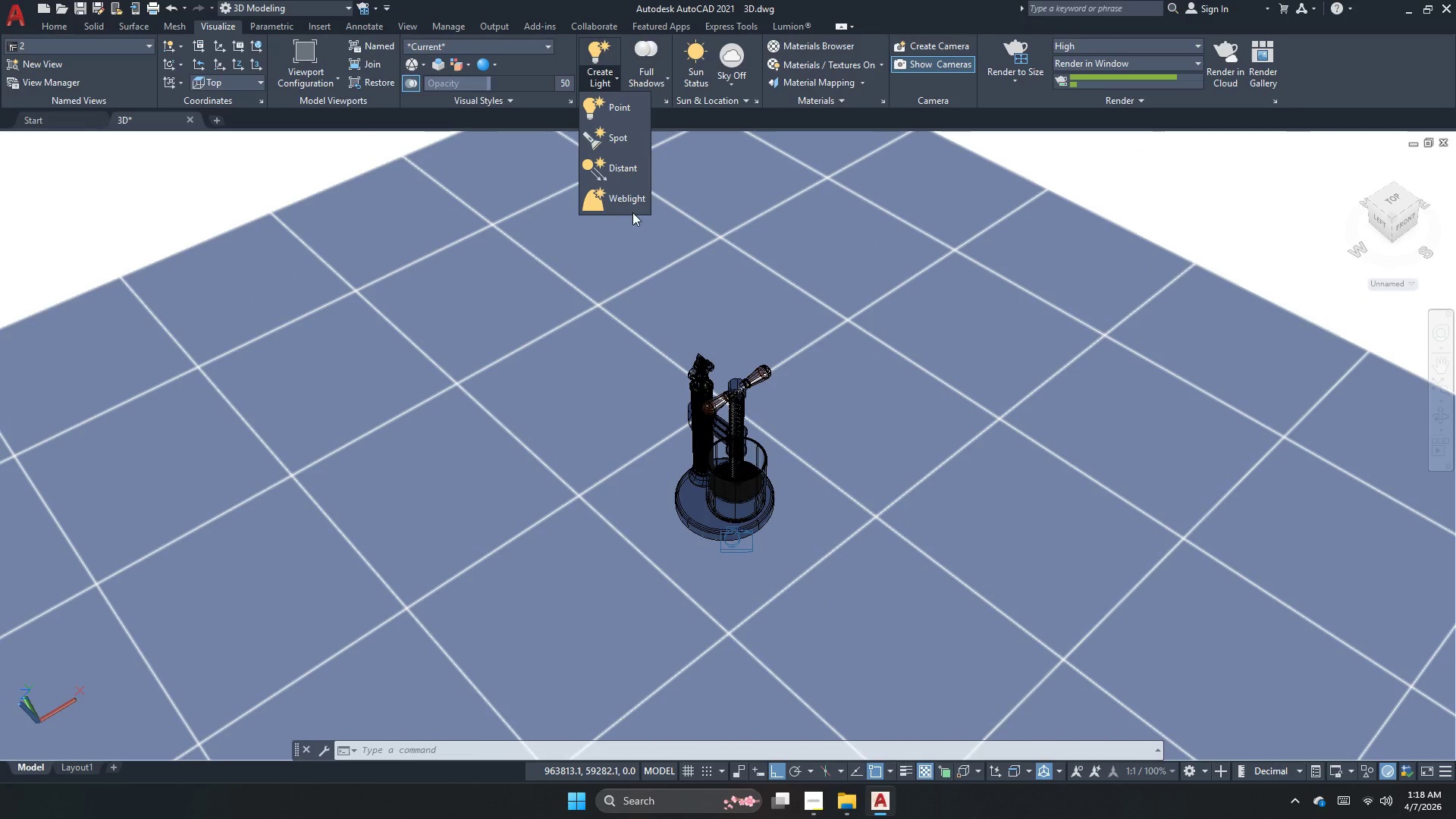 
left_click([630, 193])
 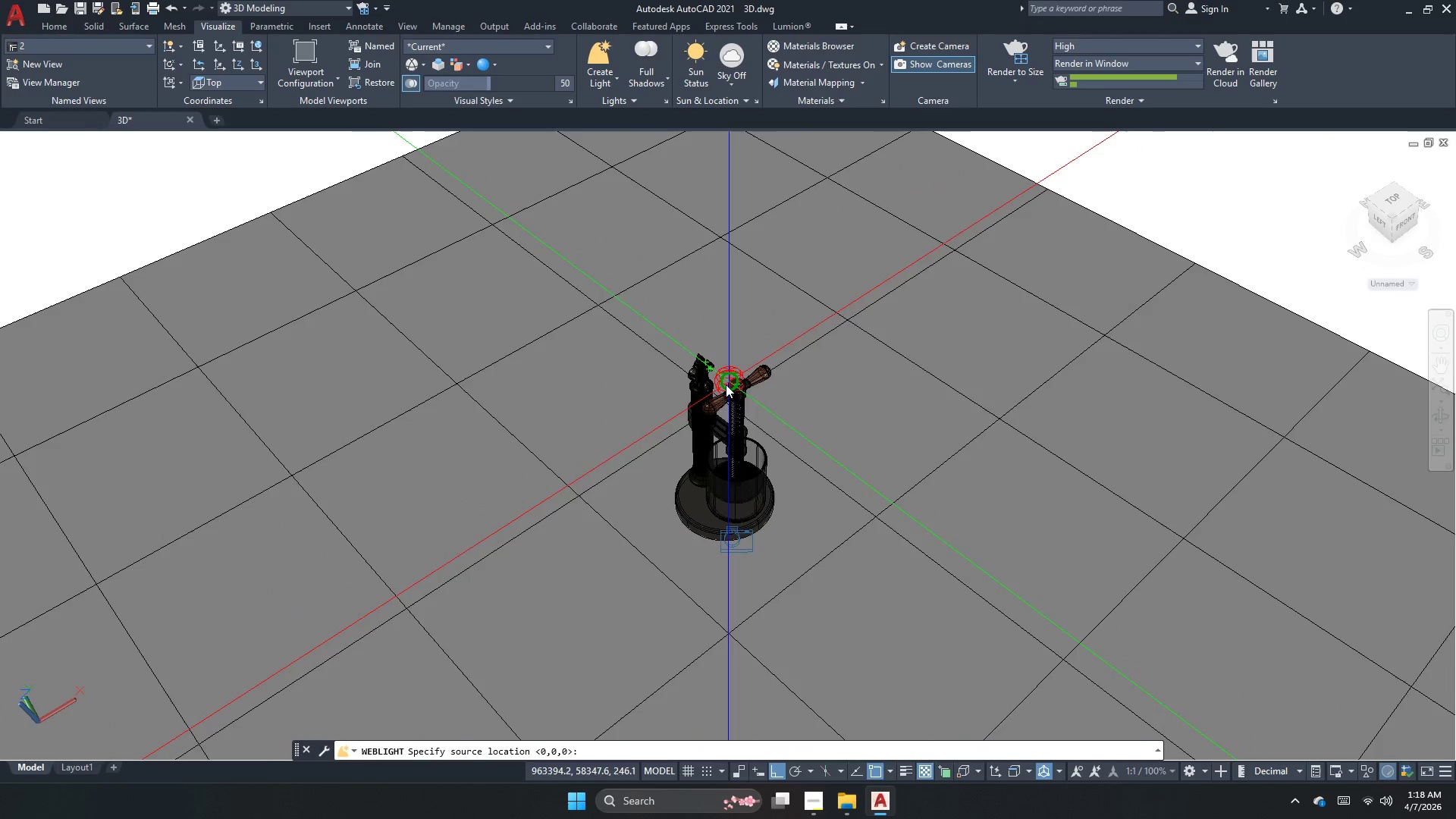 
scroll: coordinate [726, 384], scroll_direction: up, amount: 4.0
 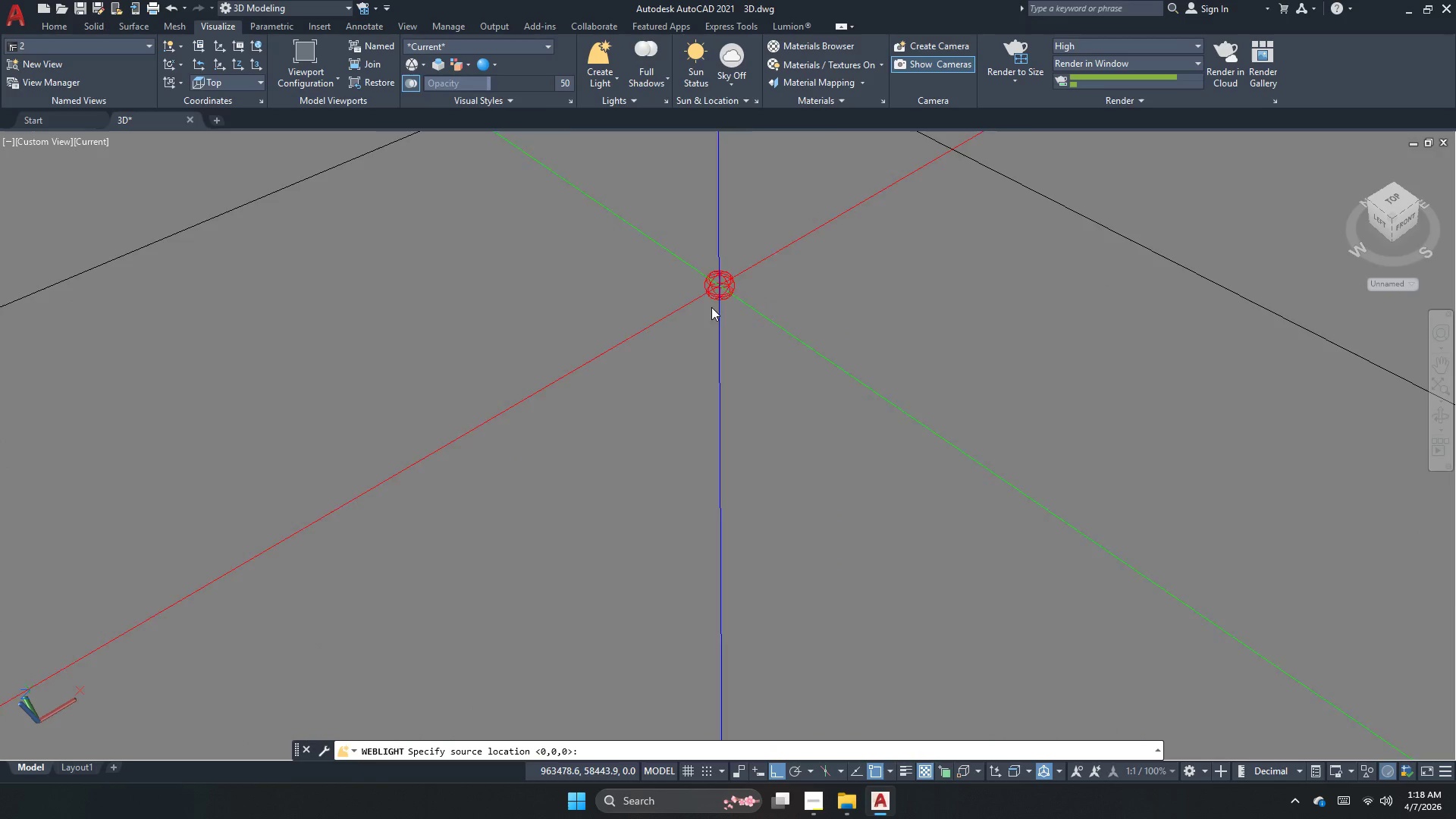 
scroll: coordinate [694, 359], scroll_direction: down, amount: 2.0
 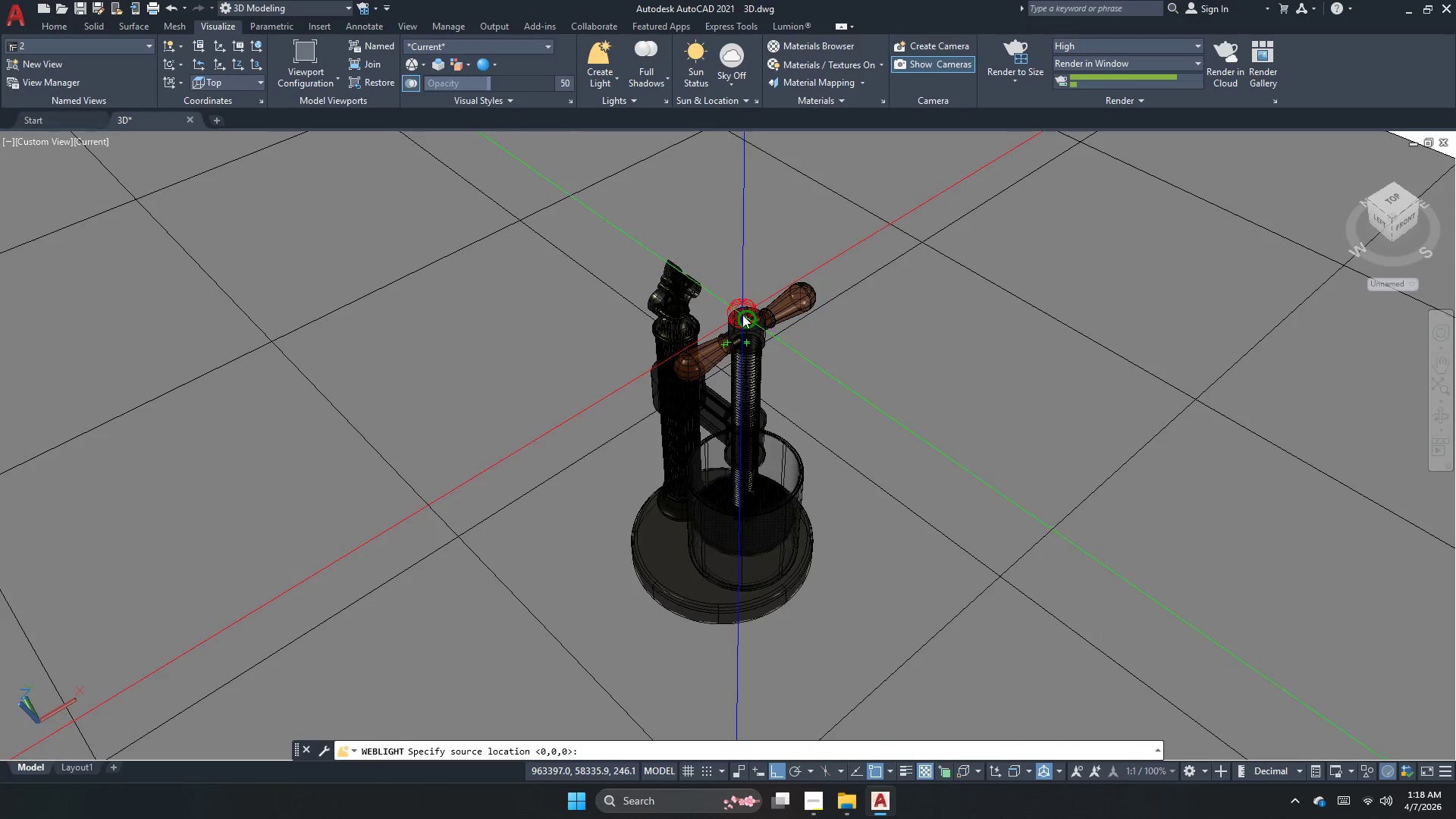 
left_click([742, 315])
 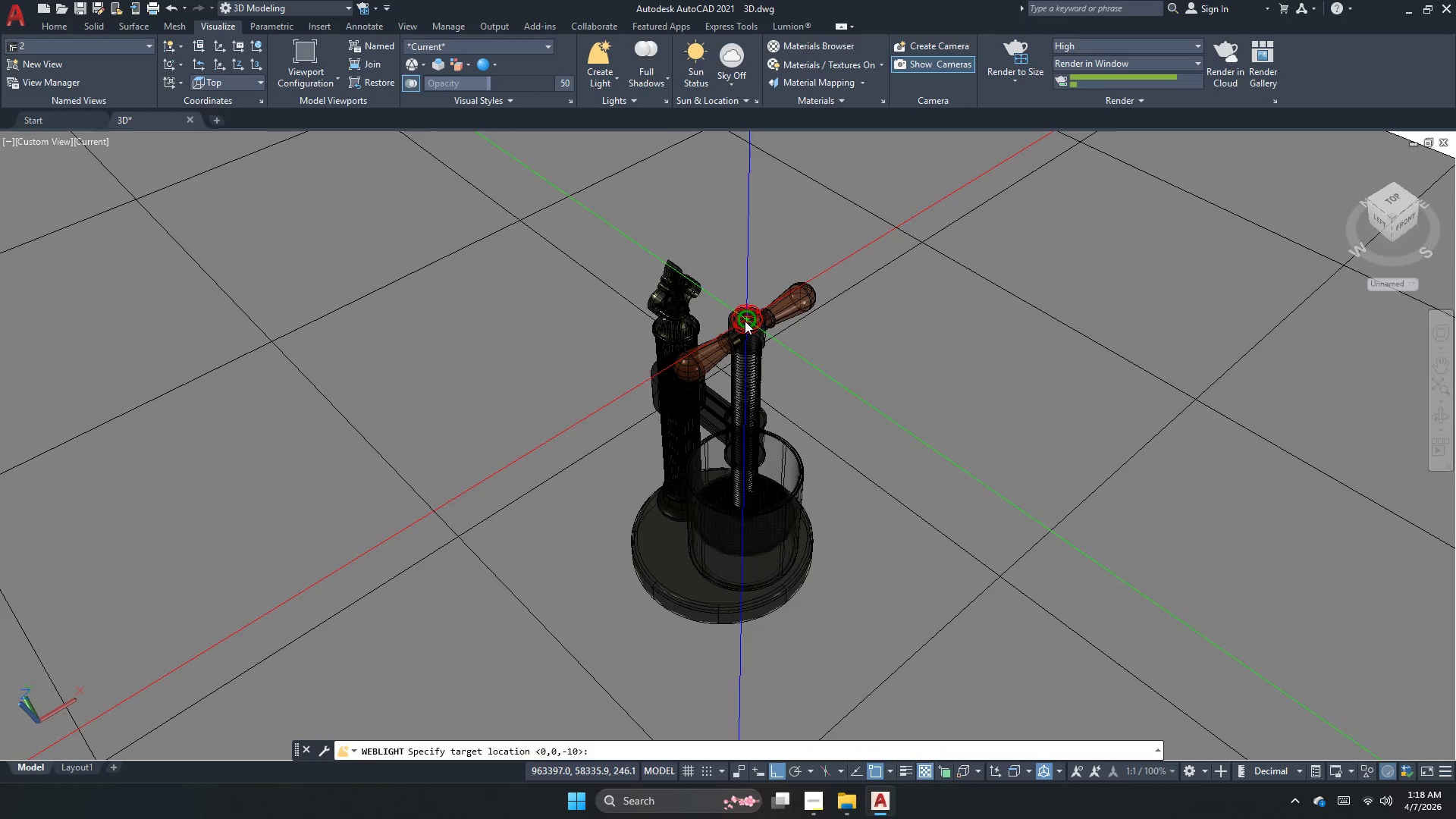 
left_click([748, 321])
 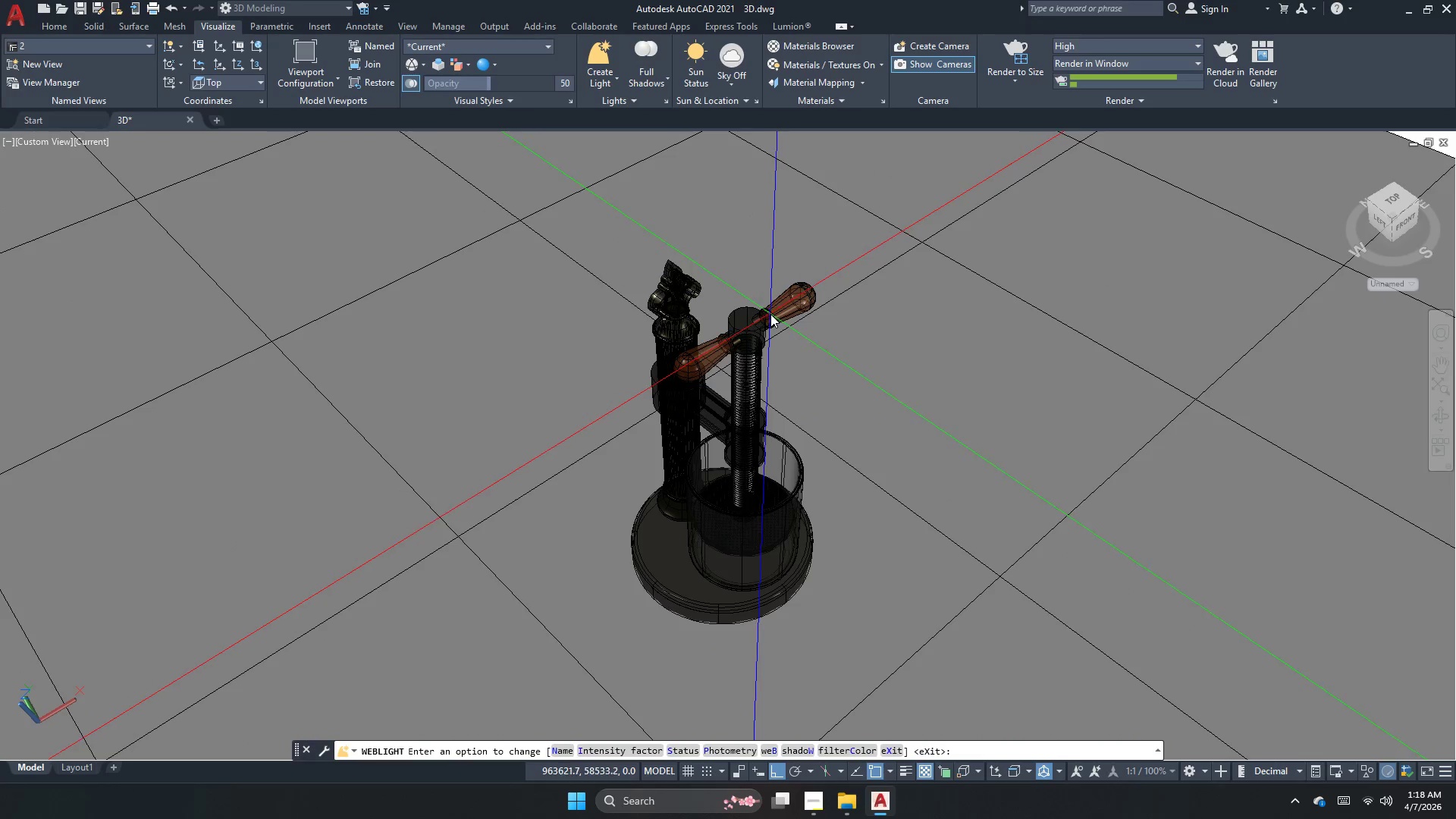 
key(Space)
 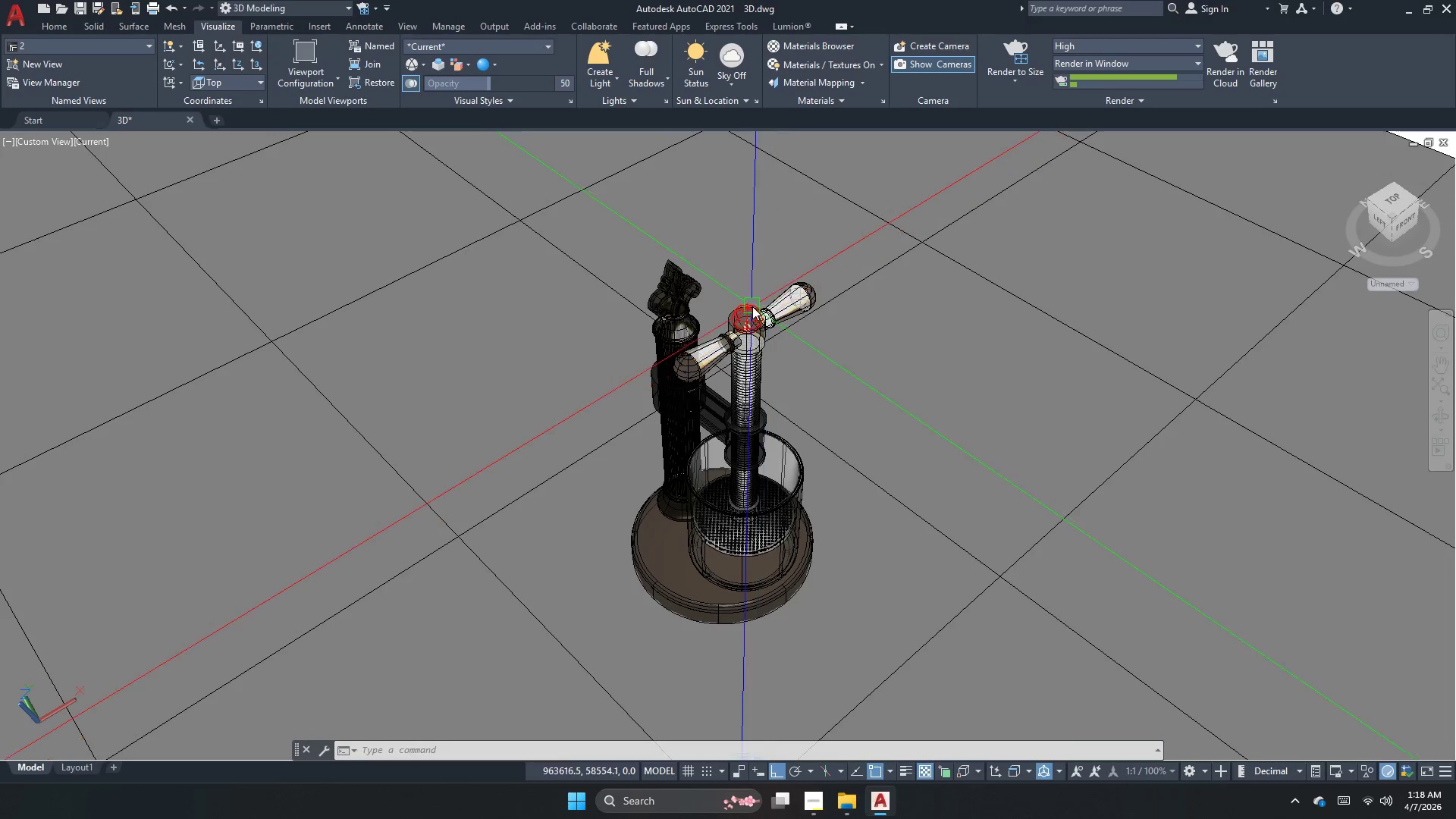 
left_click([752, 306])
 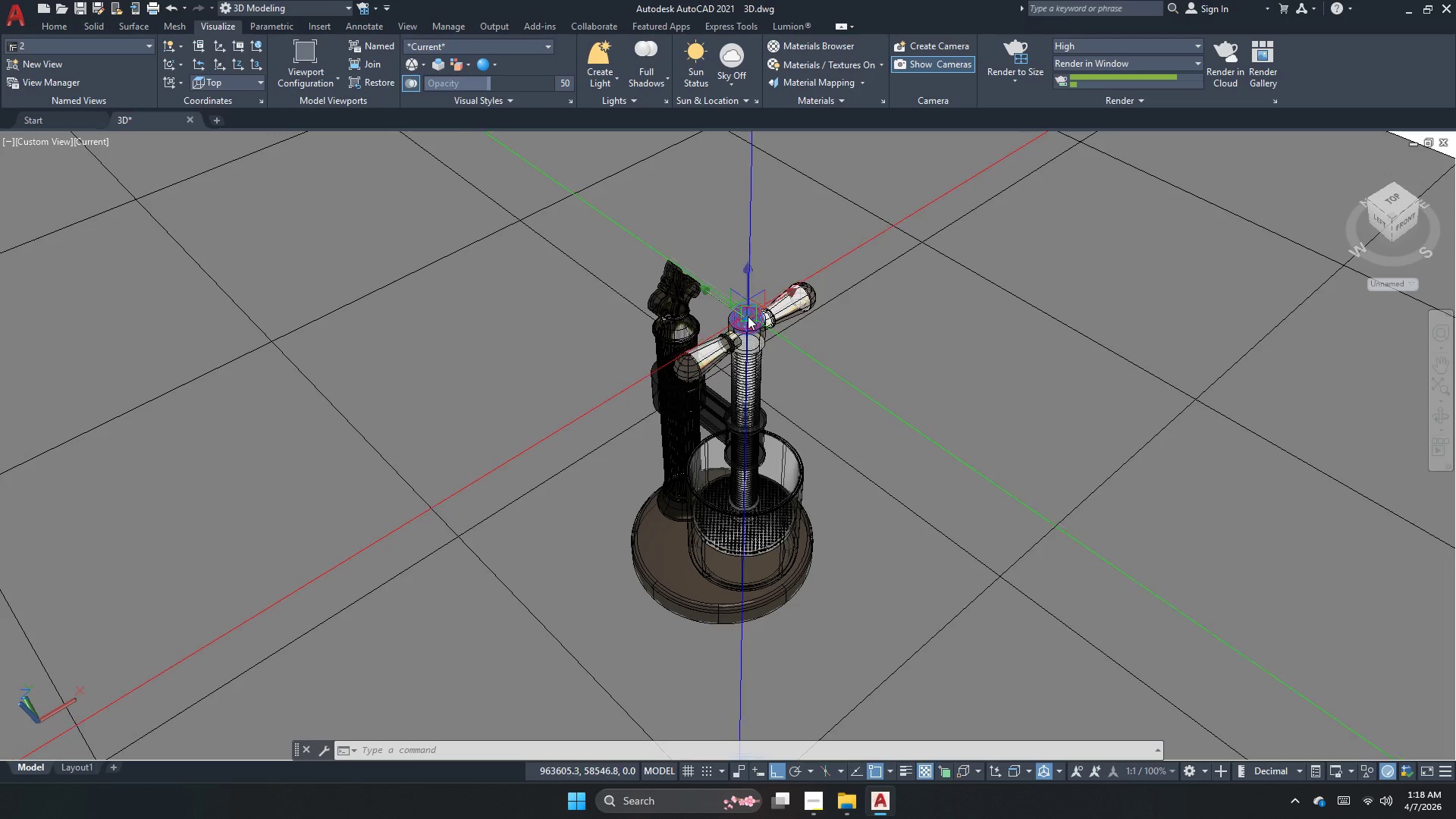 
left_click([745, 317])
 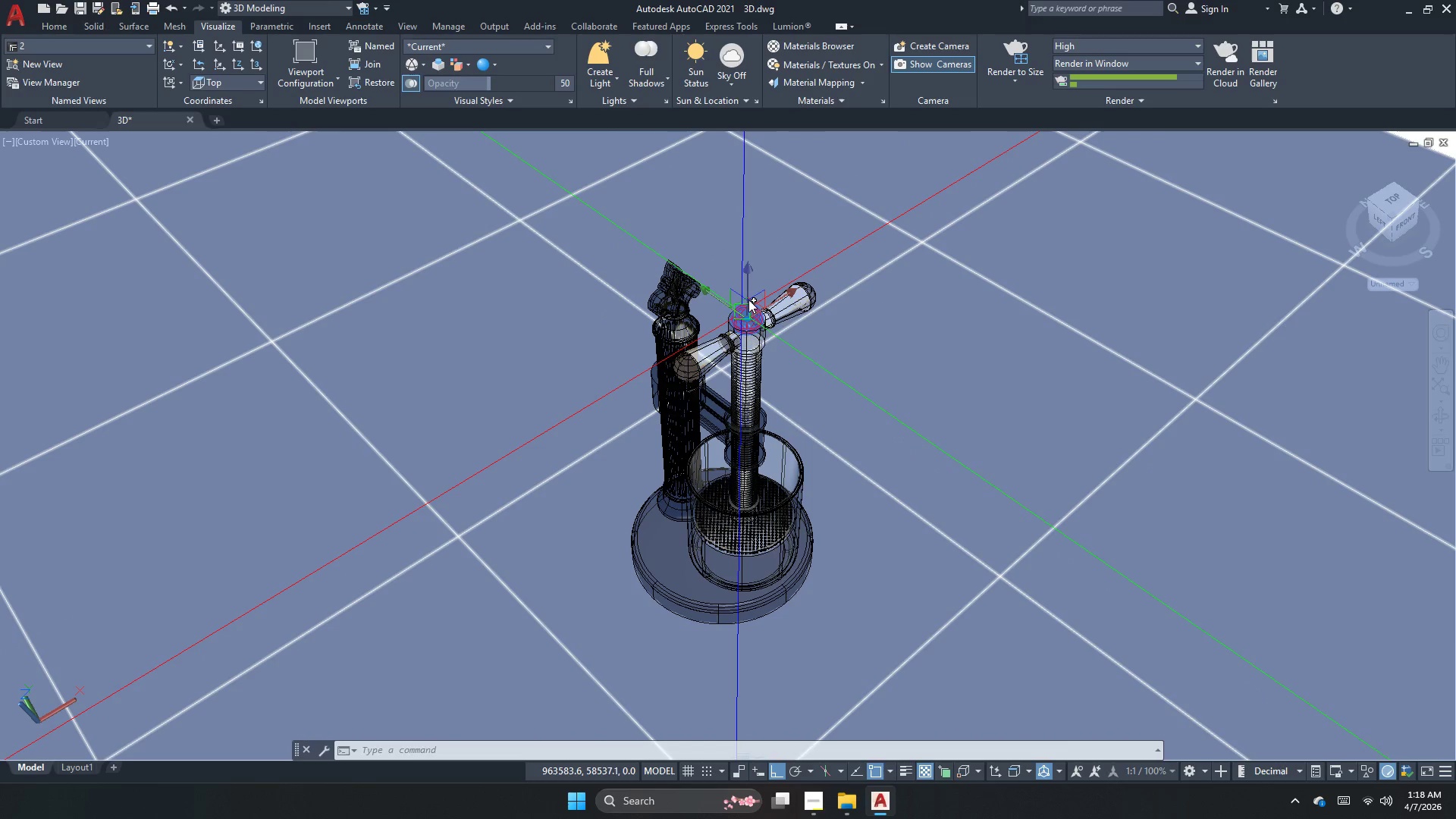 
key(Escape)
 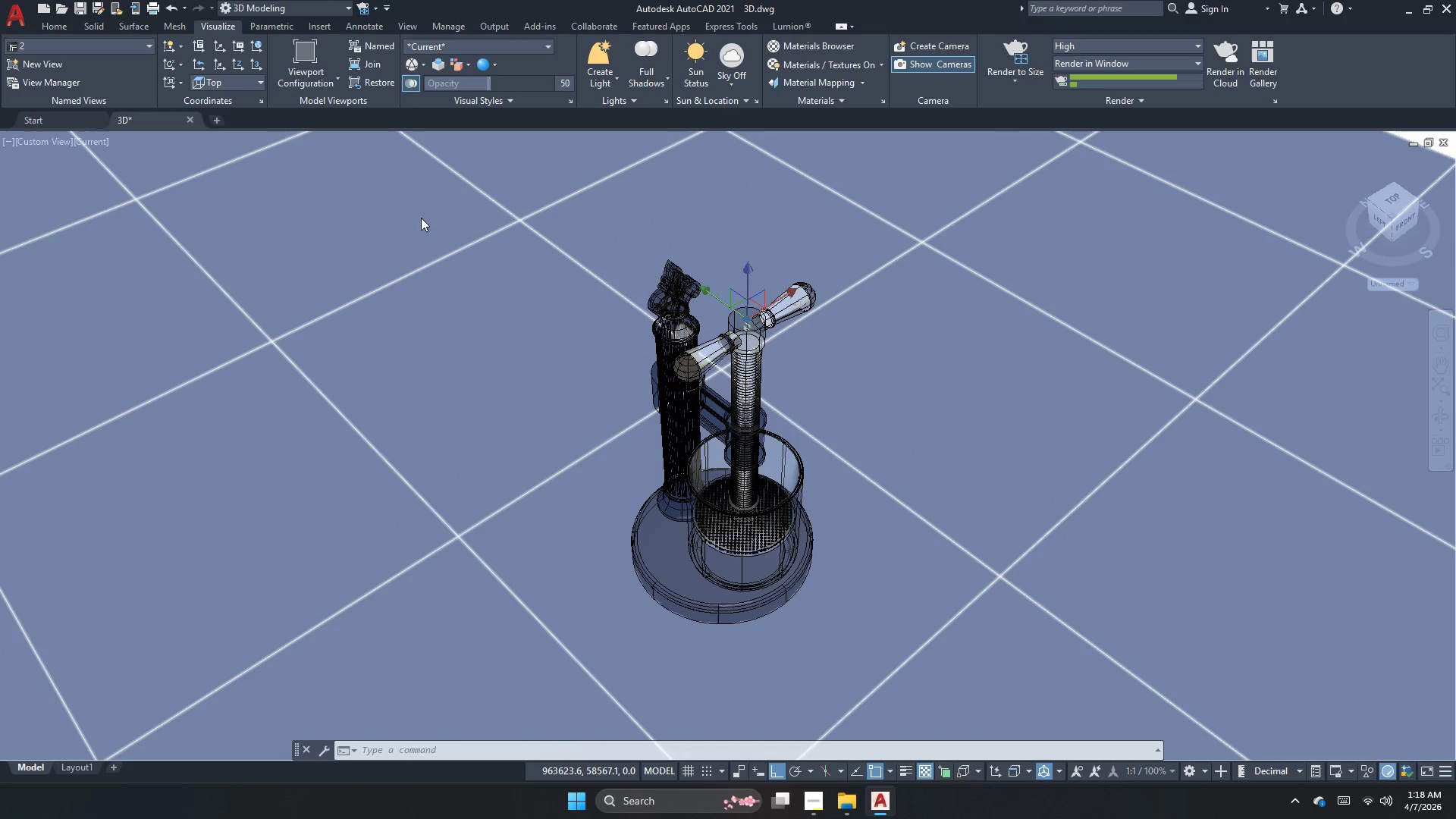 
key(Escape)
 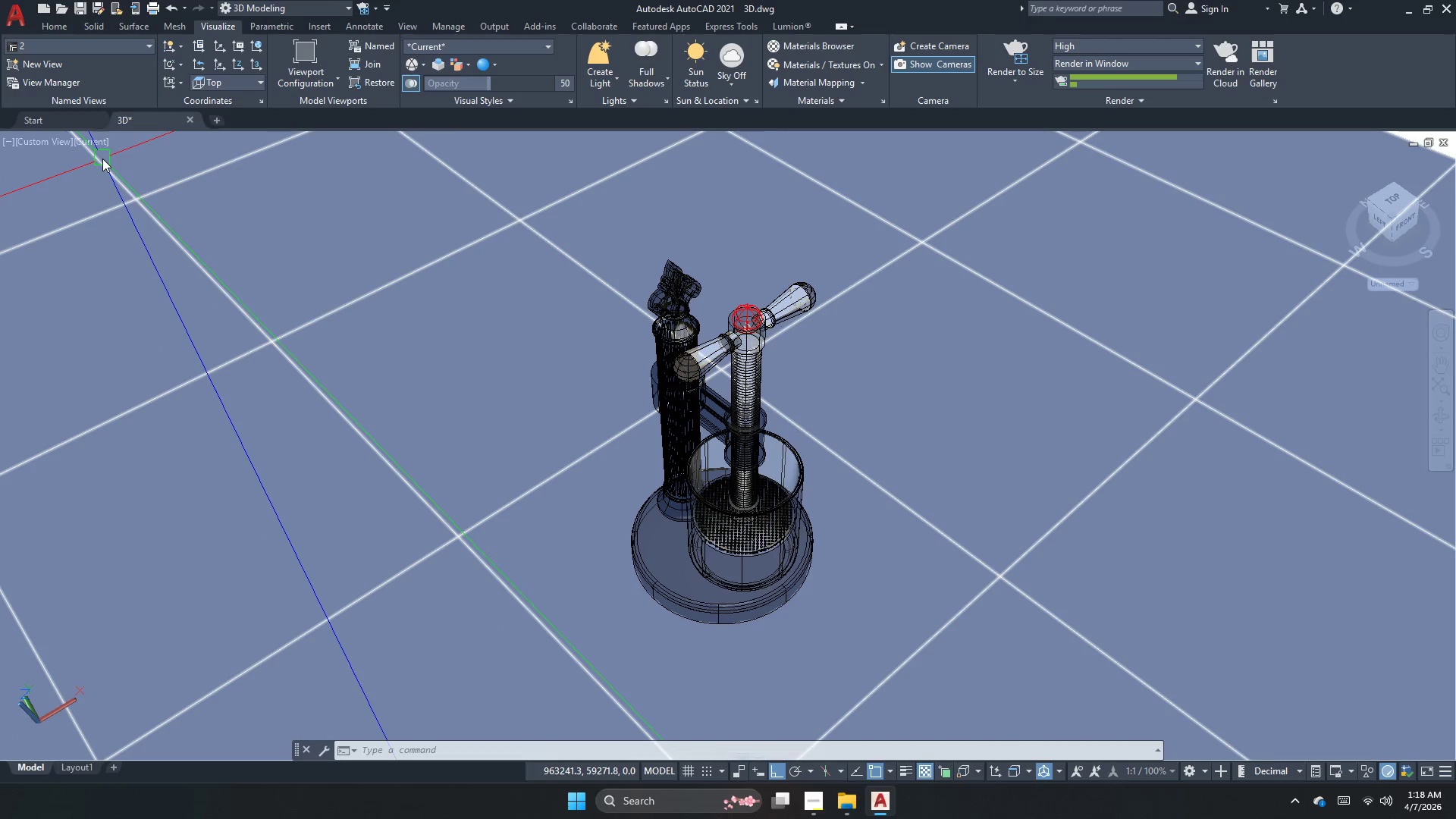 
left_click([102, 149])
 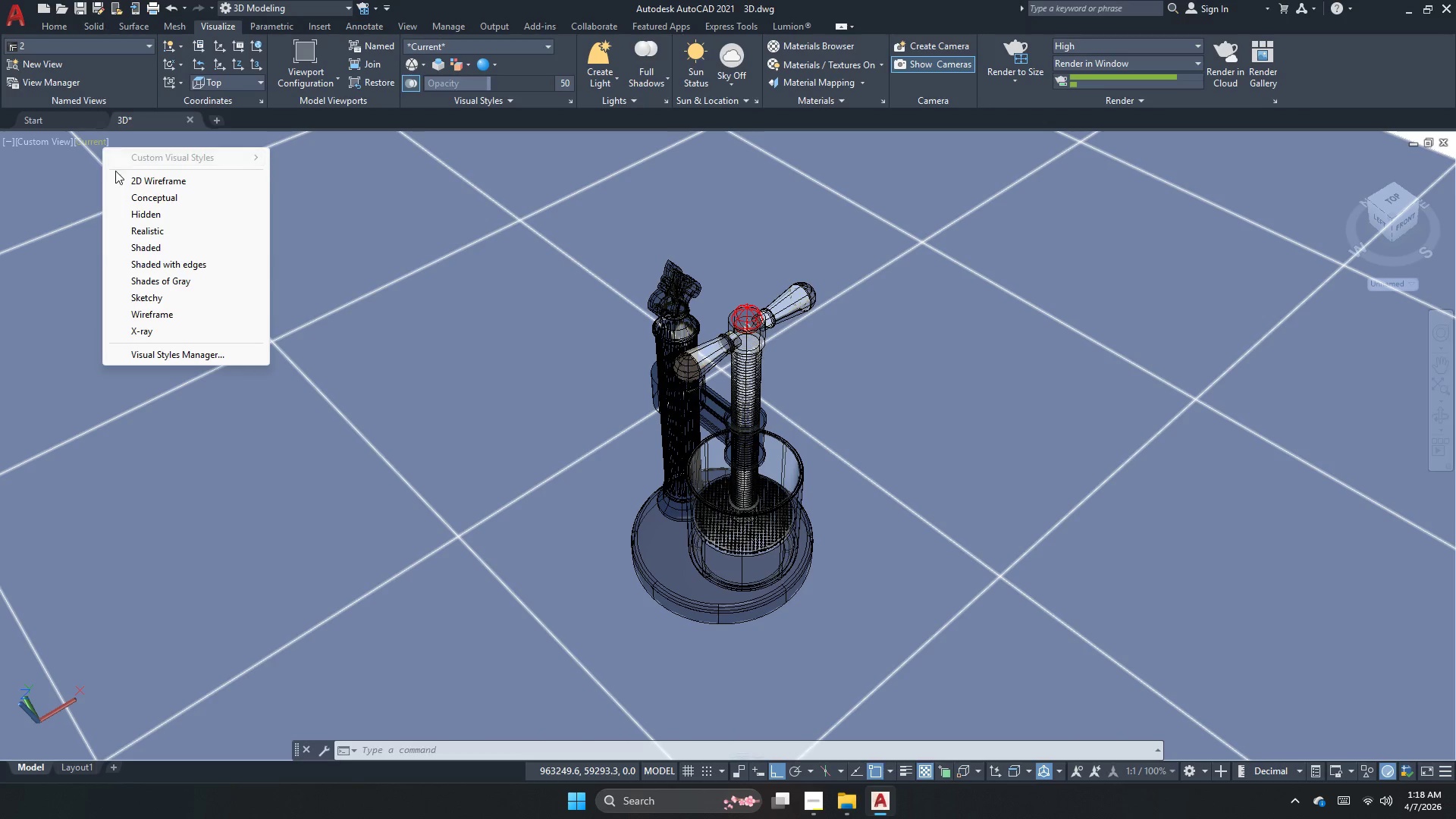 
left_click([124, 182])
 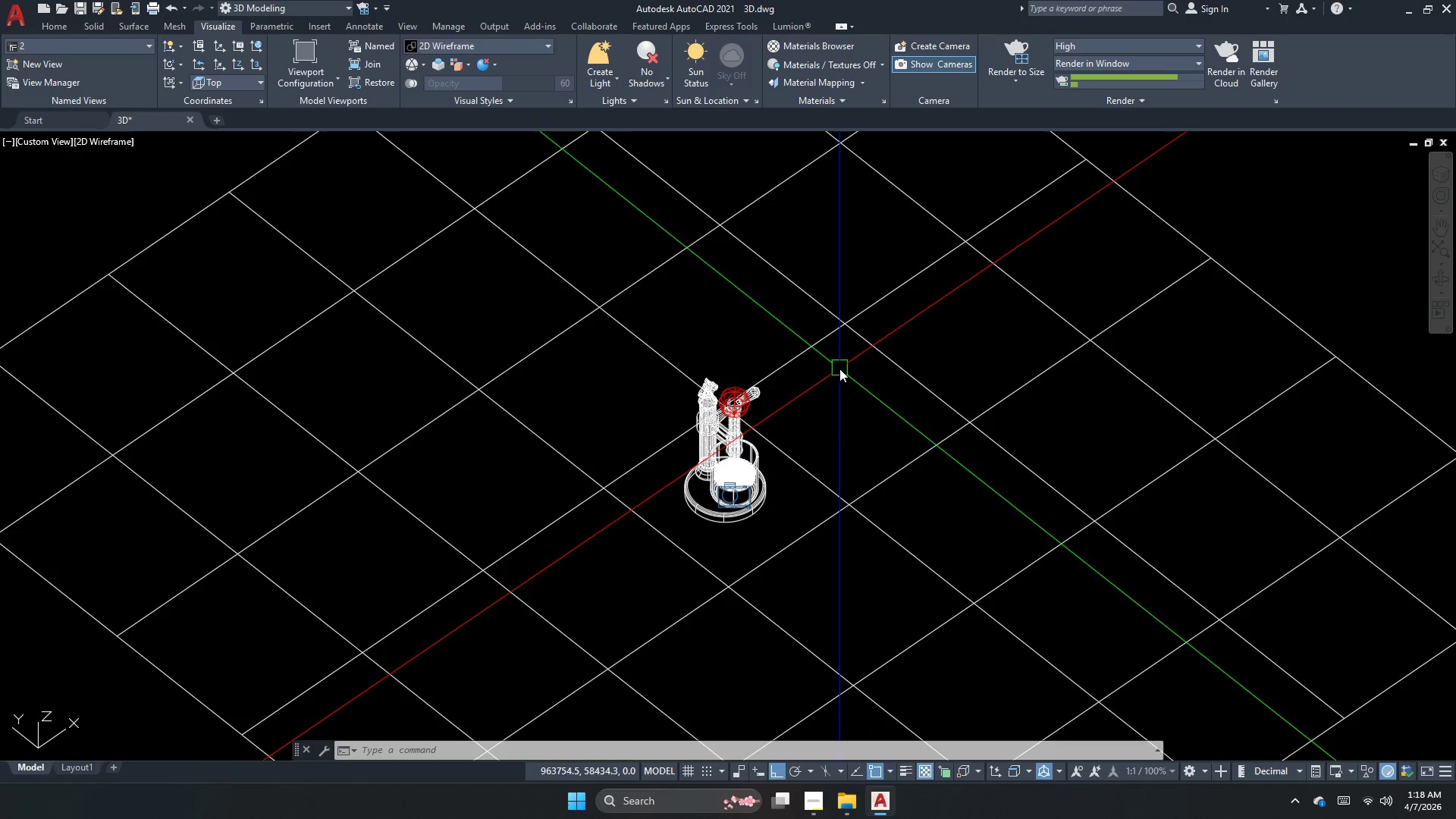 
left_click([732, 432])
 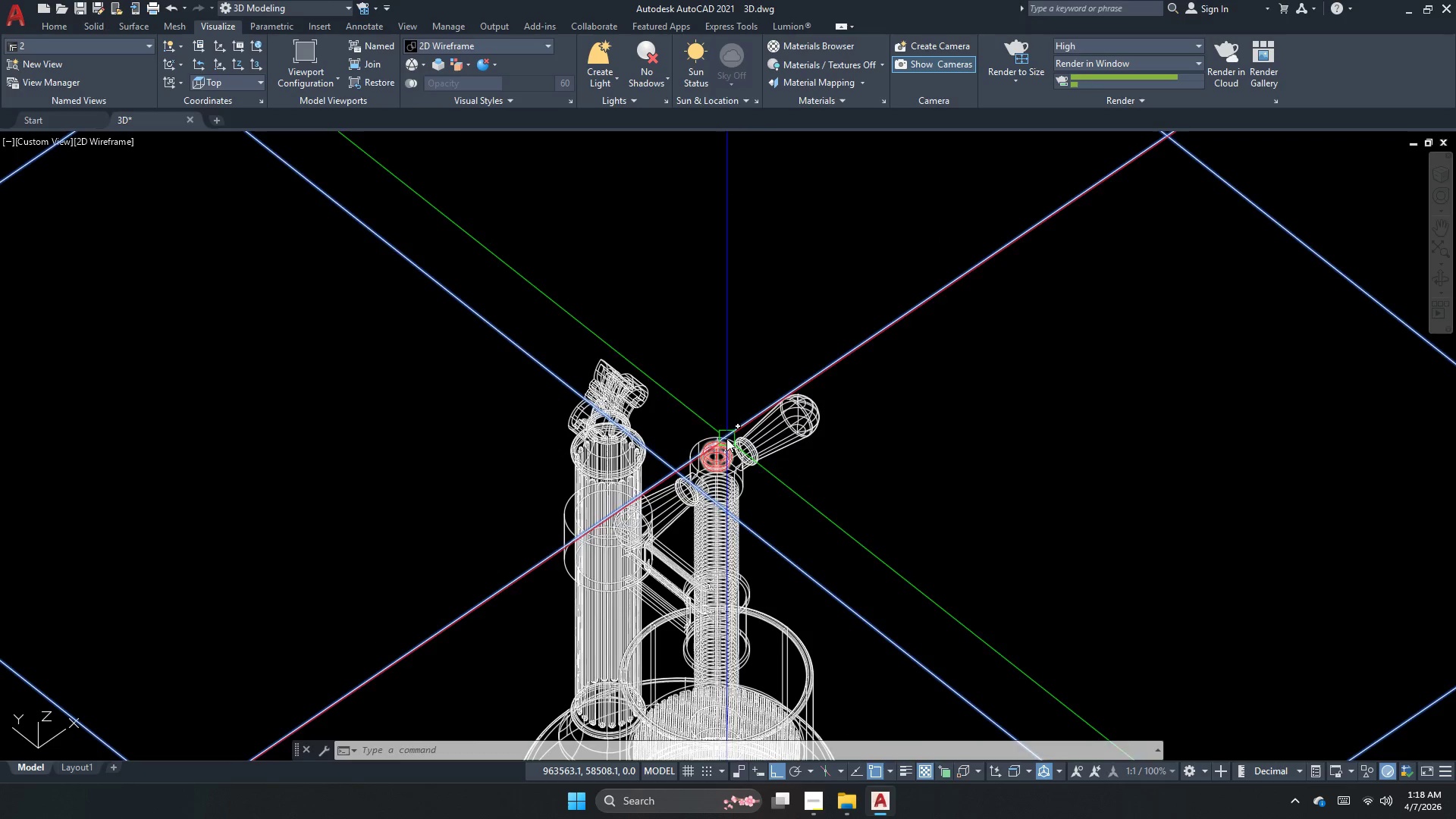 
scroll: coordinate [736, 391], scroll_direction: up, amount: 3.0
 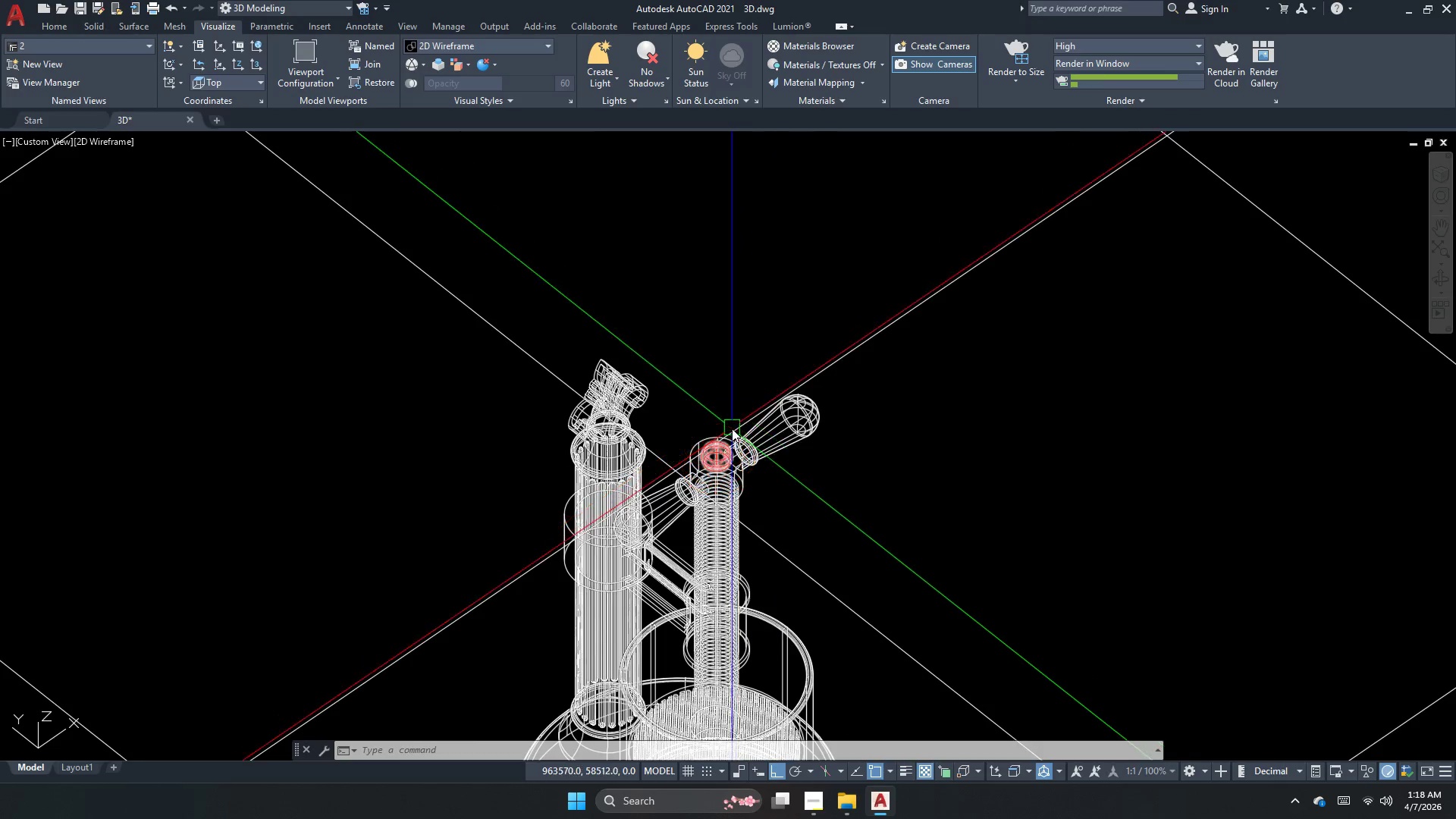 
key(Escape)
 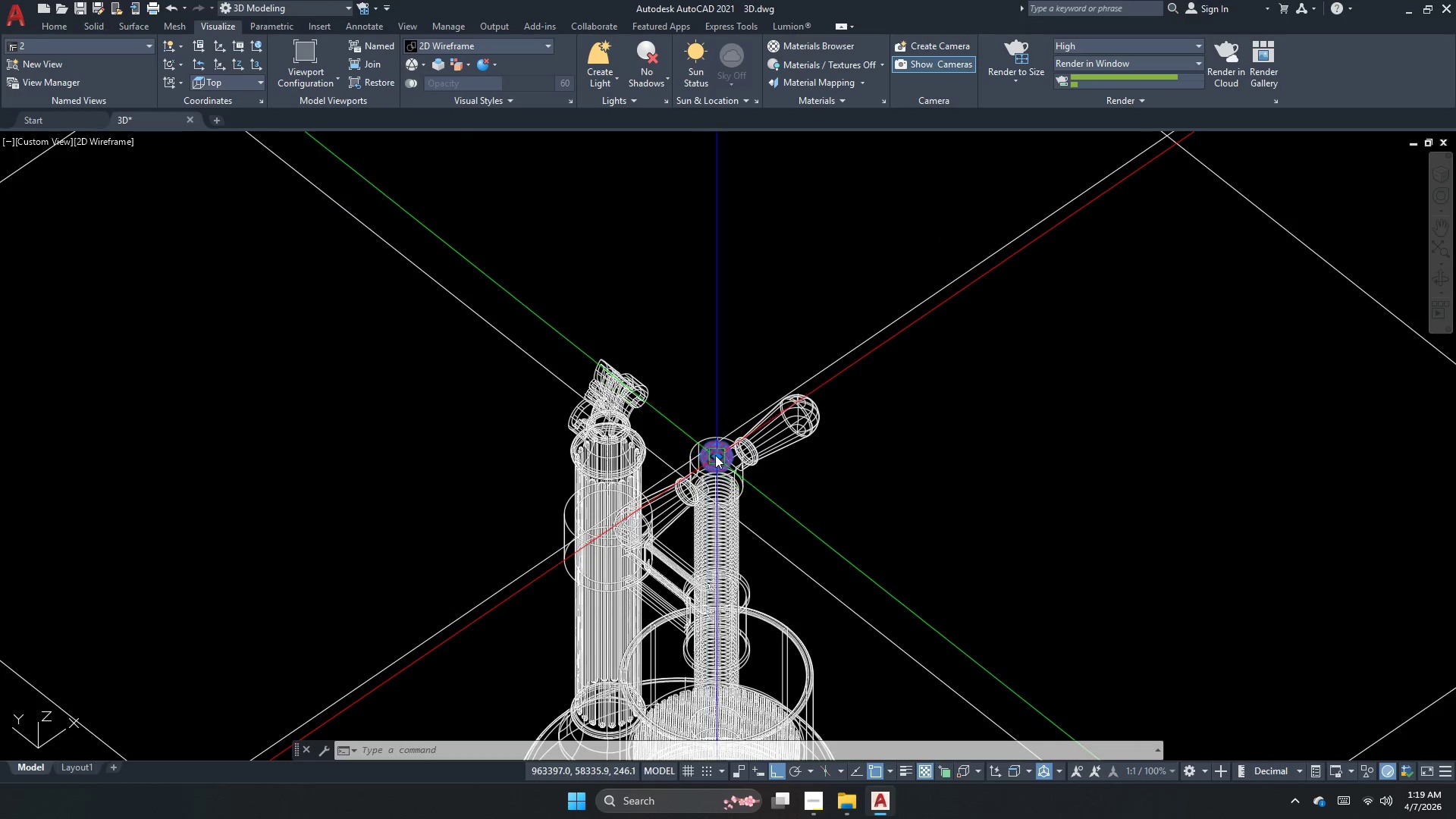 
left_click_drag(start_coordinate=[715, 455], to_coordinate=[716, 425])
 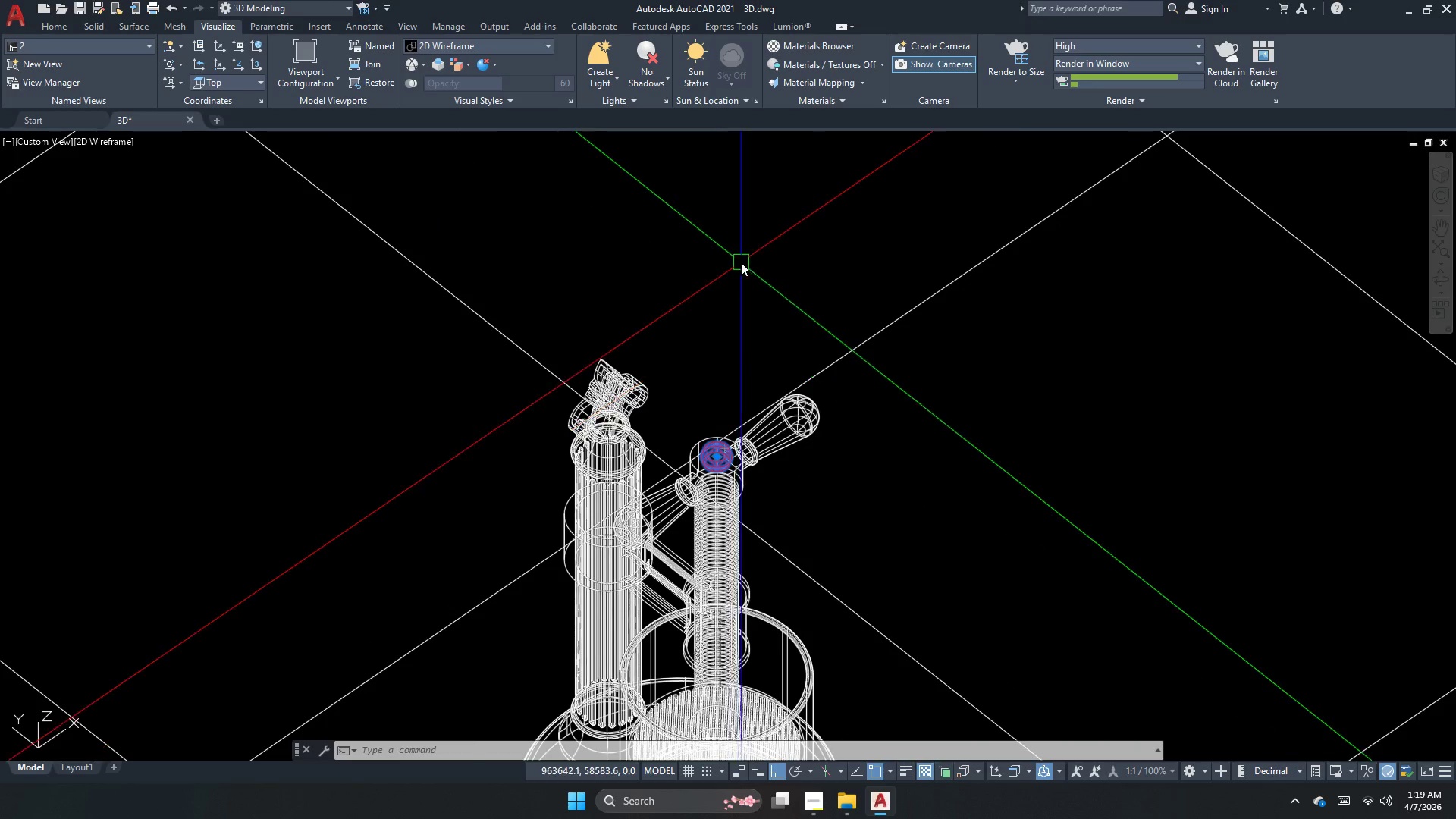 
left_click_drag(start_coordinate=[741, 262], to_coordinate=[736, 288])
 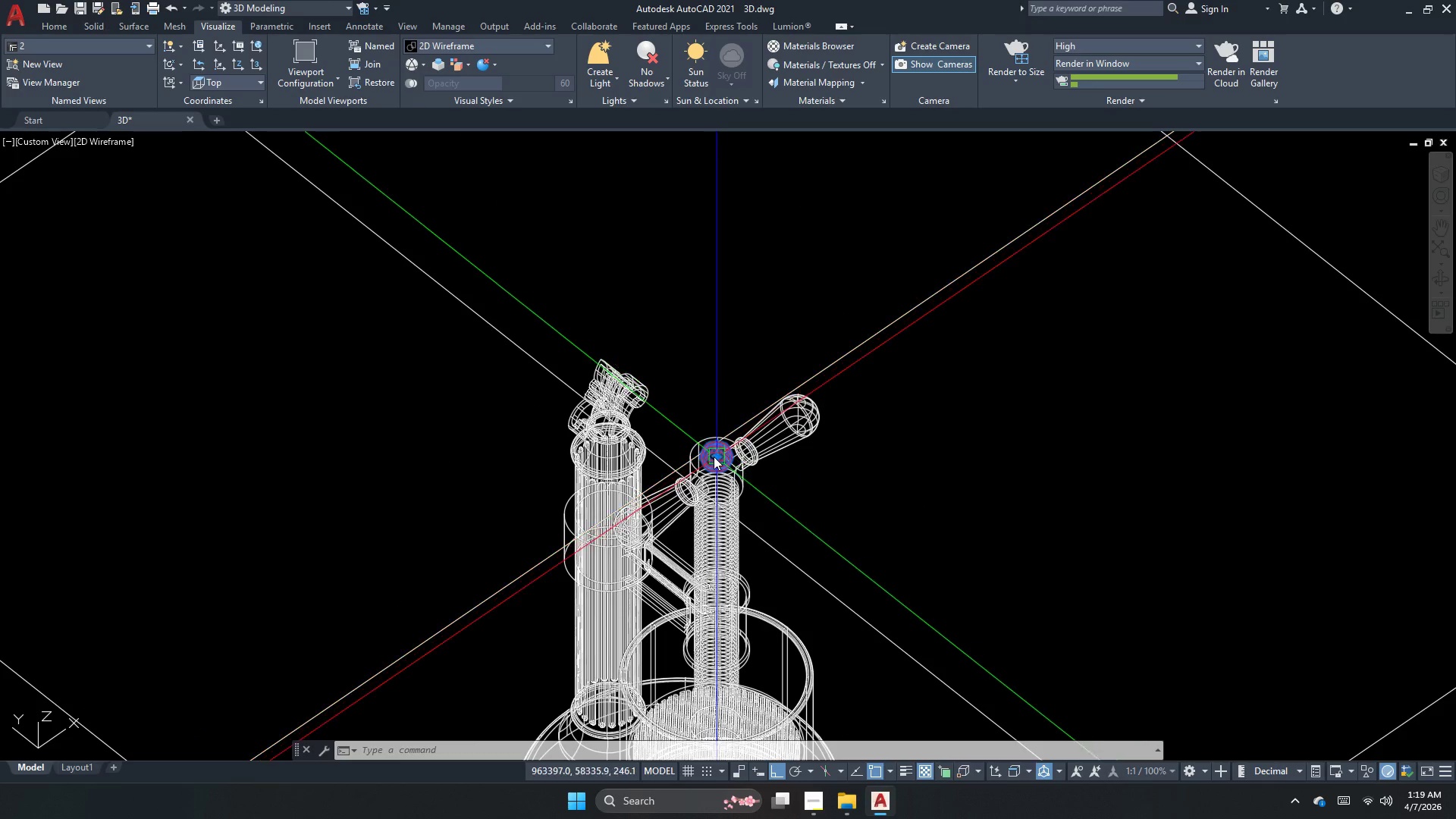 
left_click([715, 457])
 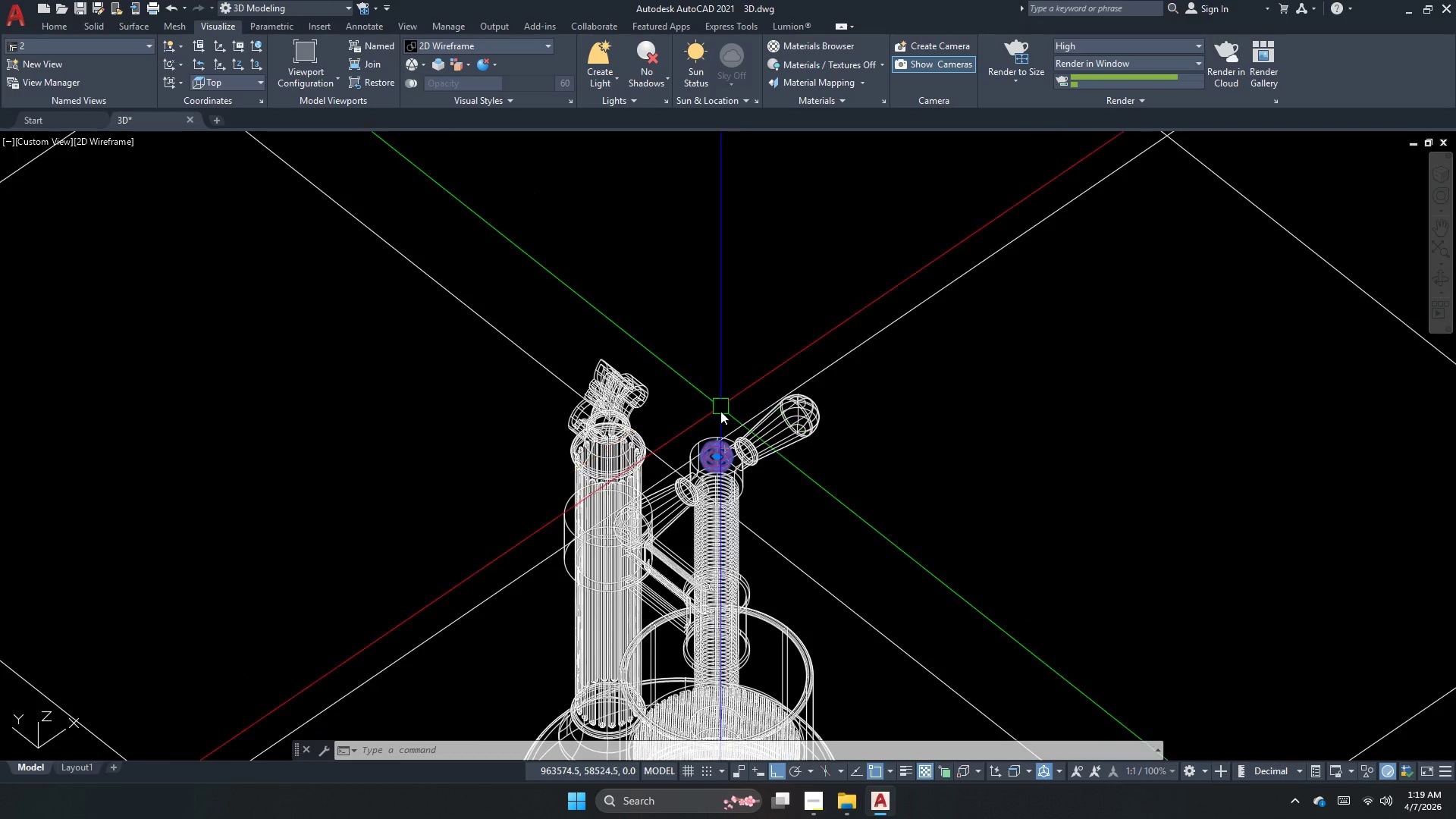 
key(Escape)
 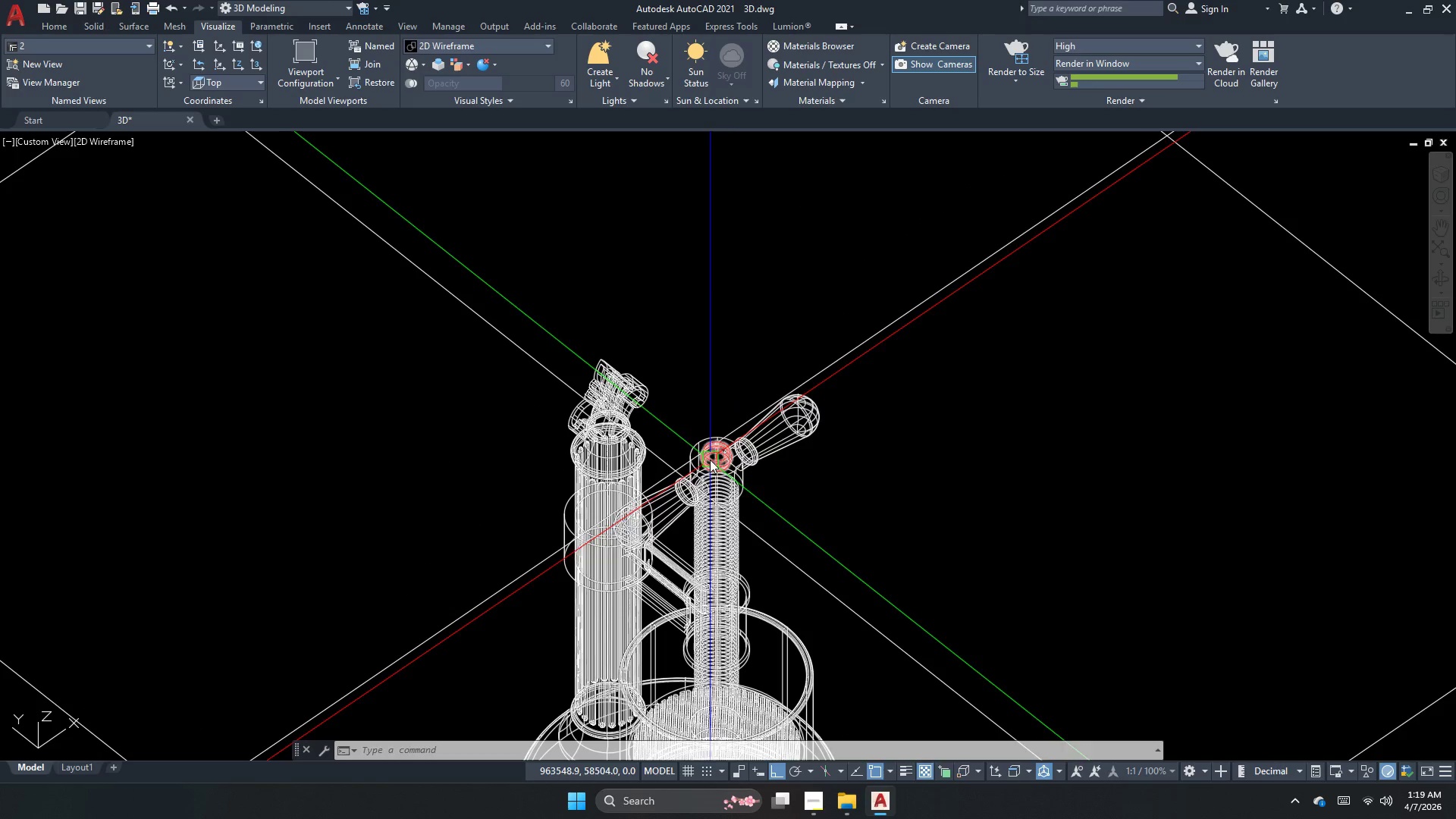 
left_click([714, 460])
 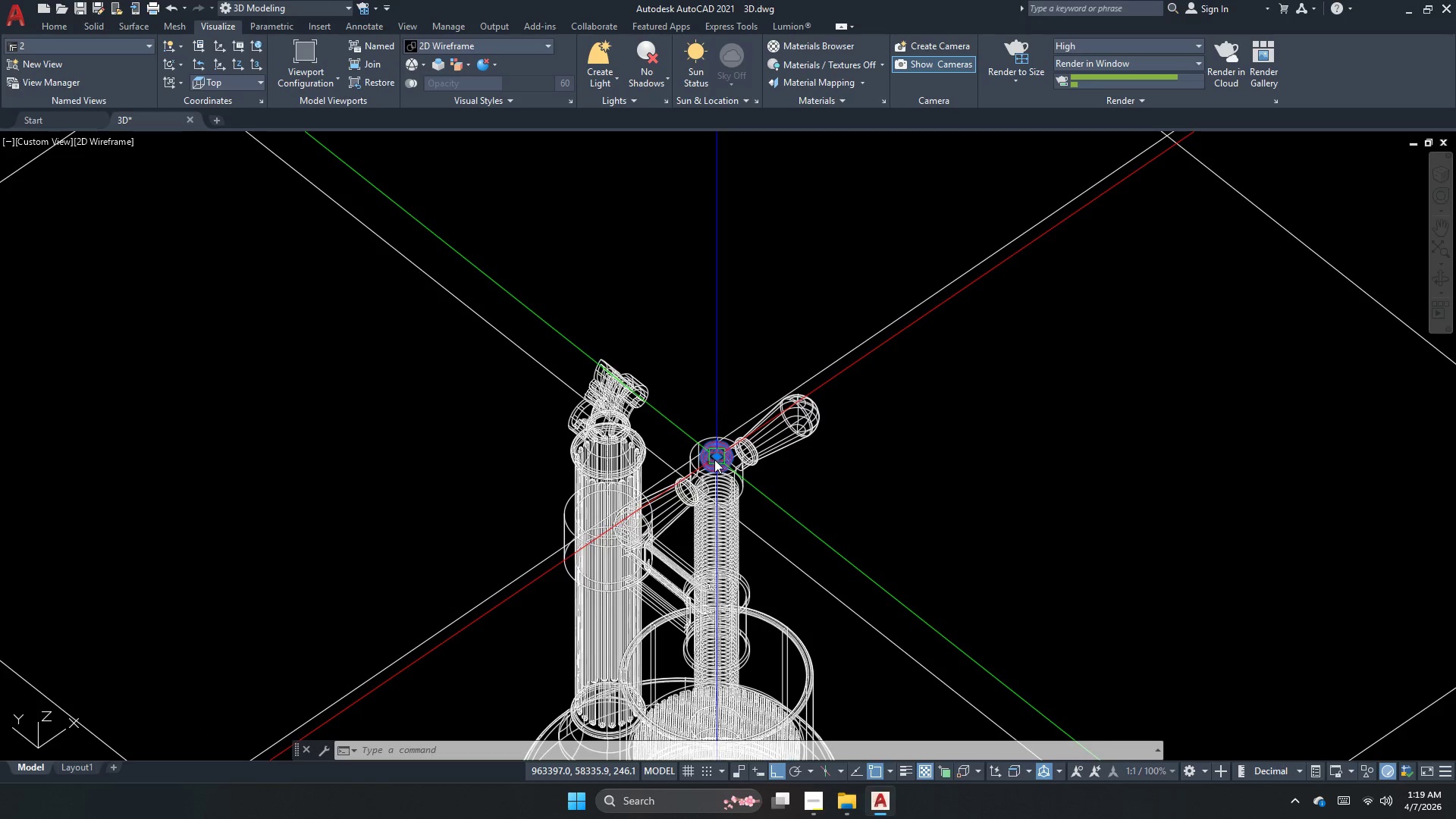 
key(E)
 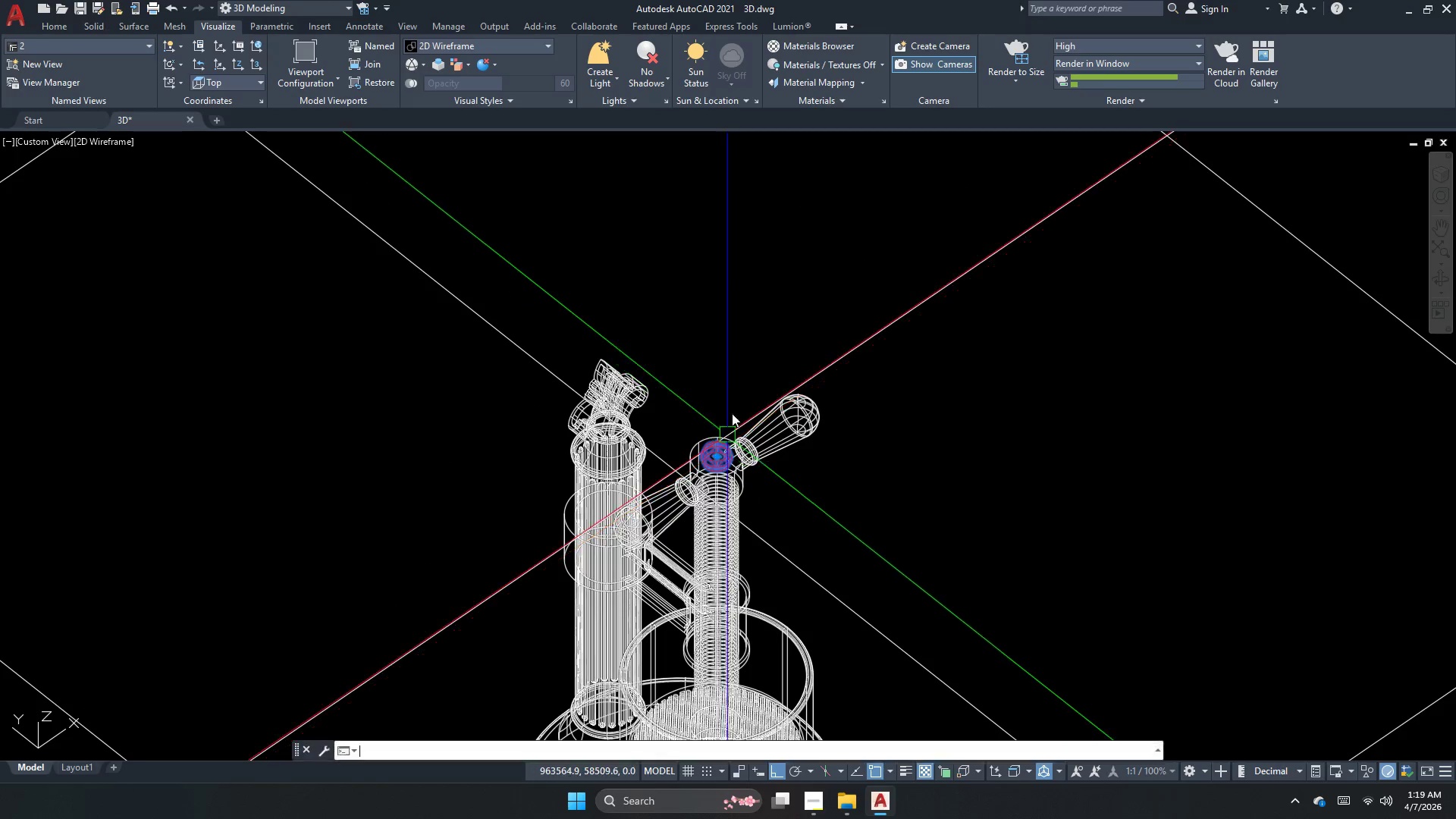 
key(Space)
 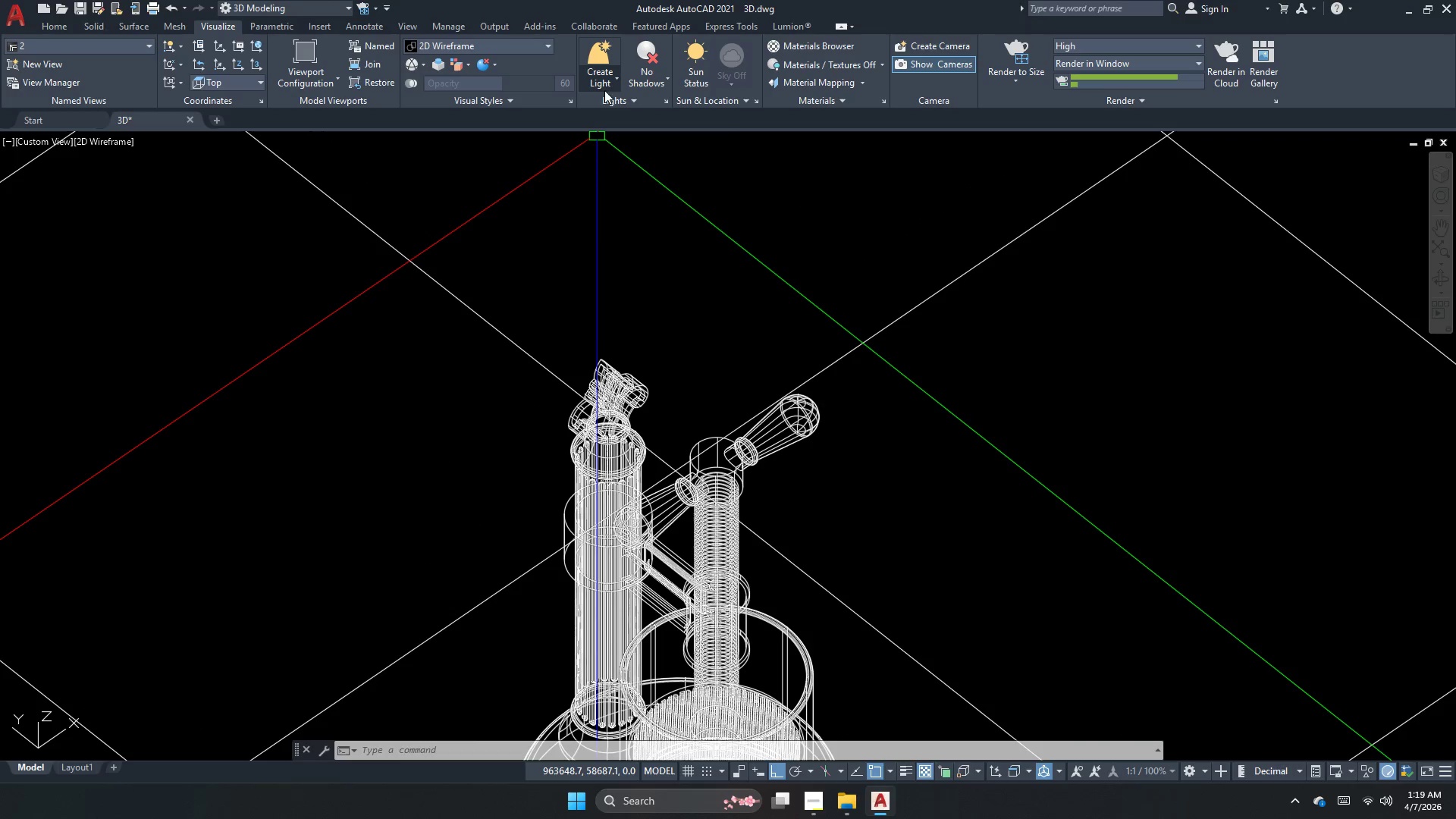 
left_click([605, 86])
 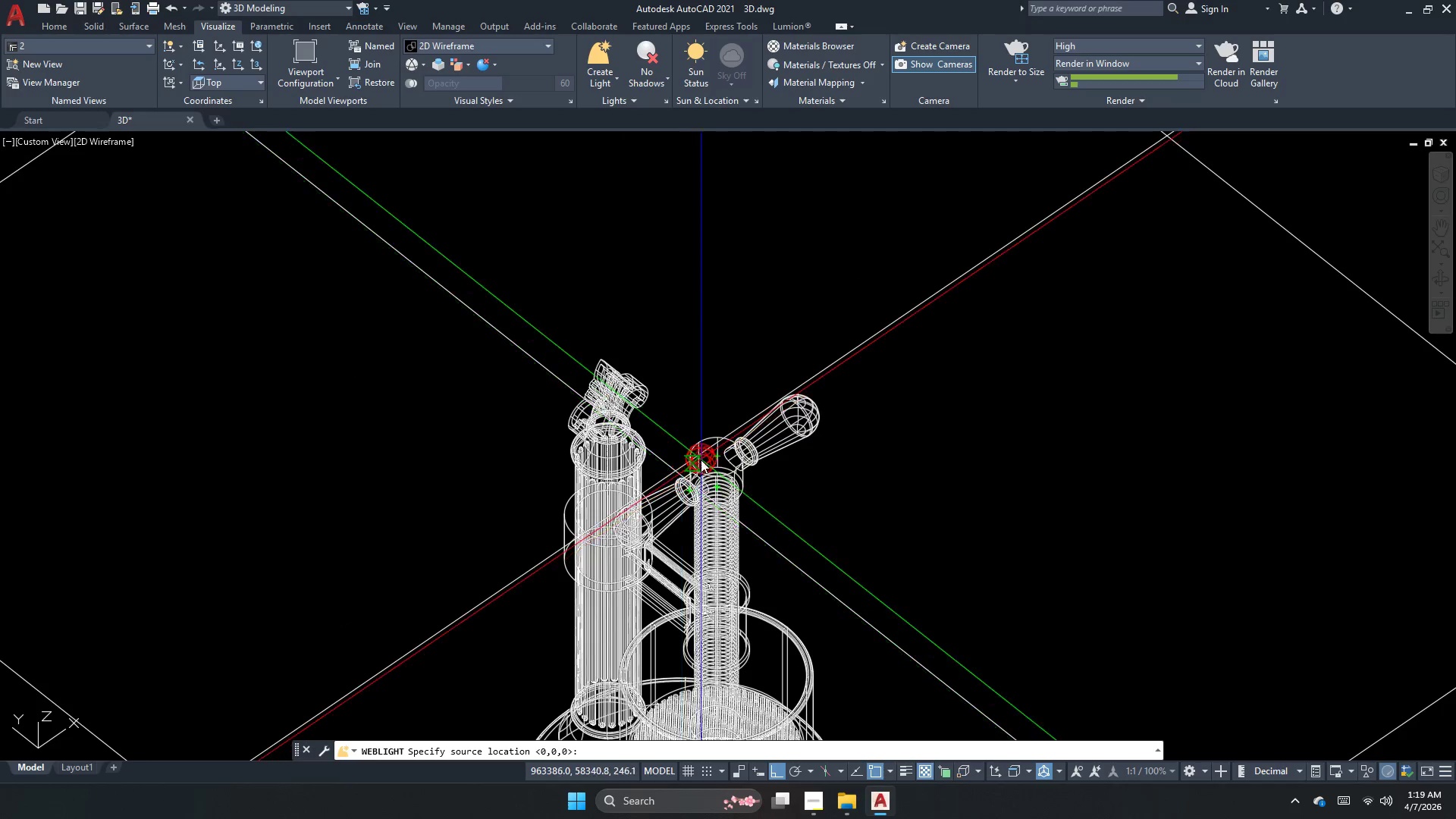 
left_click([710, 453])
 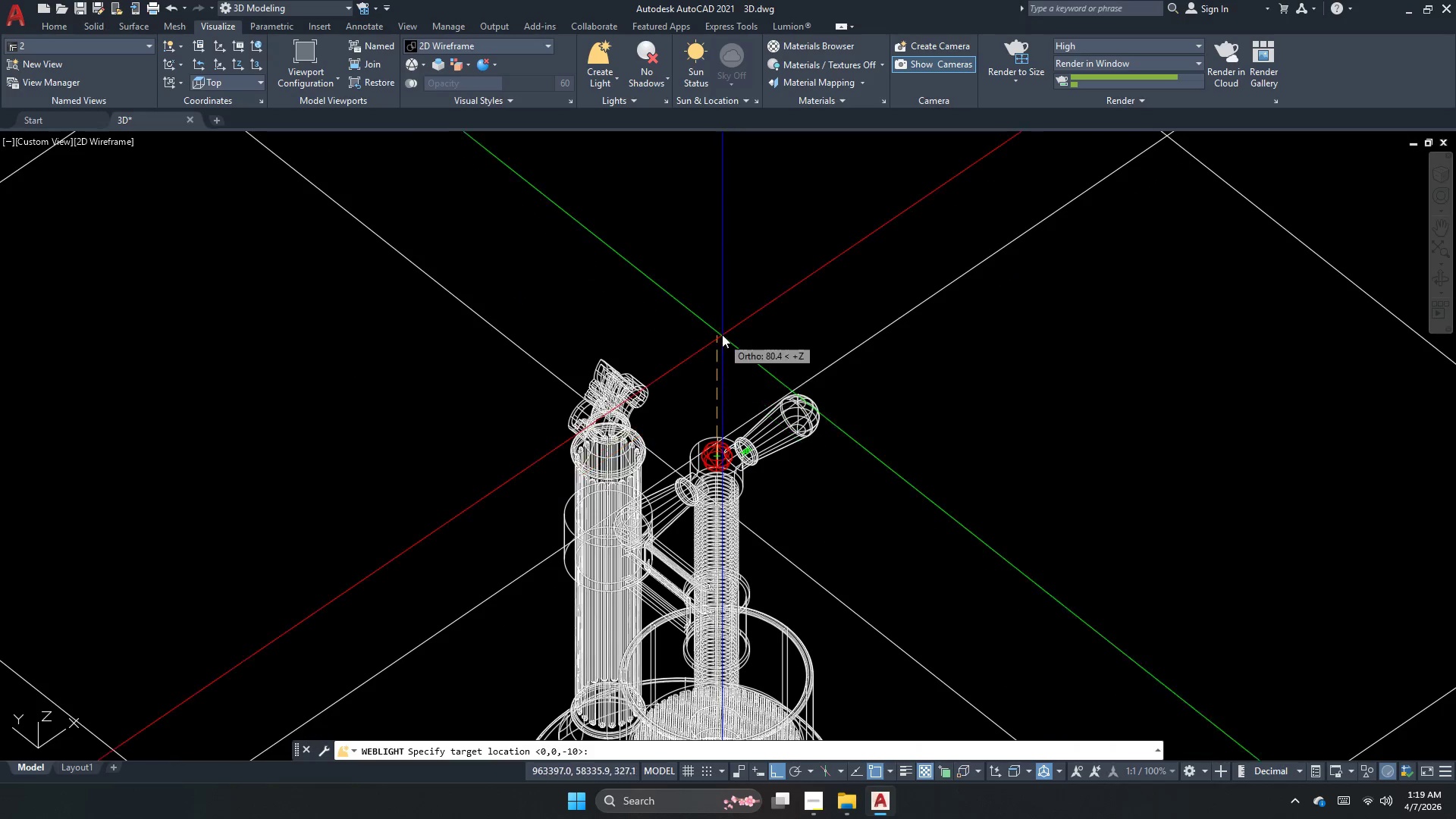 
left_click([735, 297])
 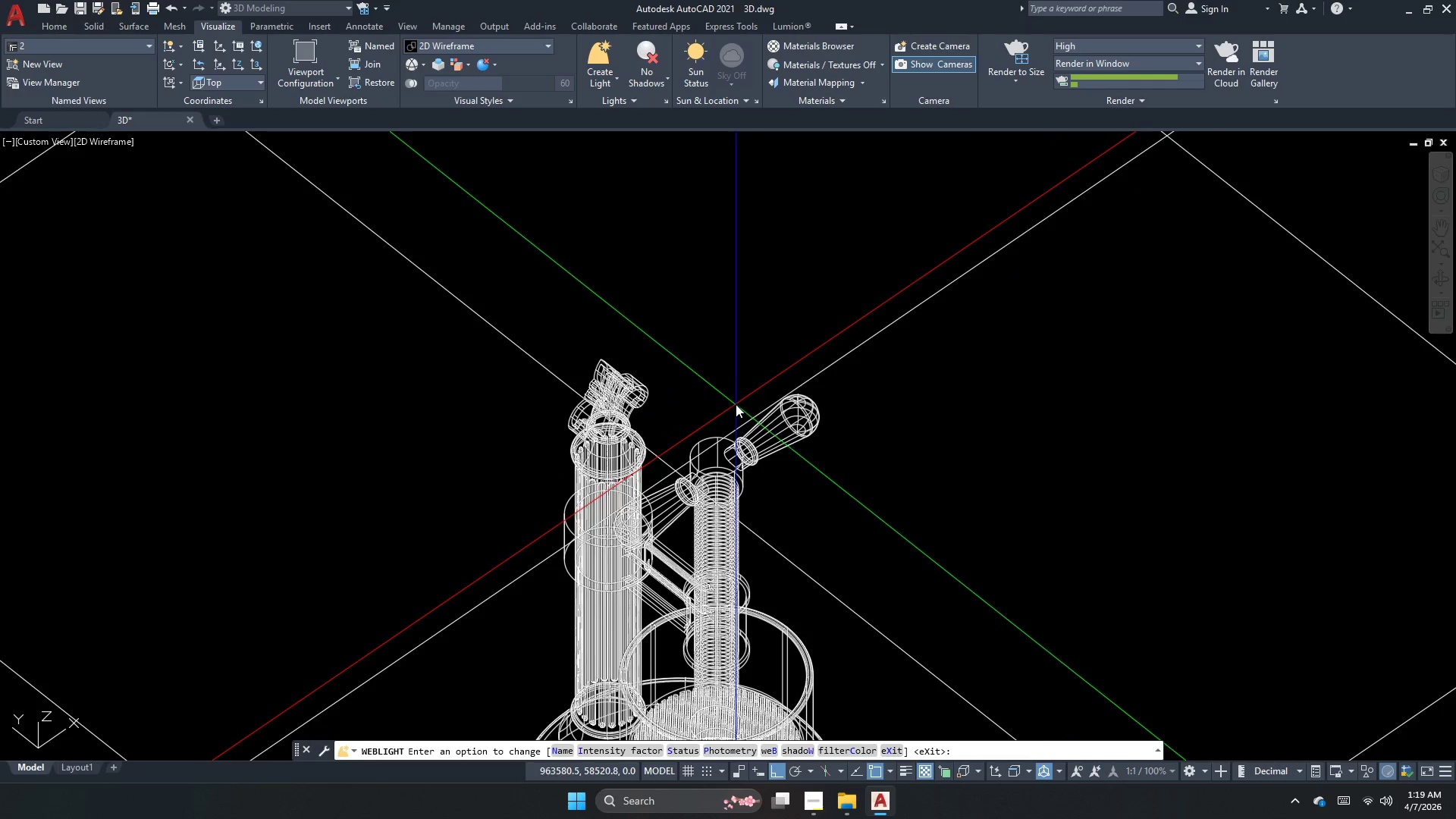 
key(Space)
 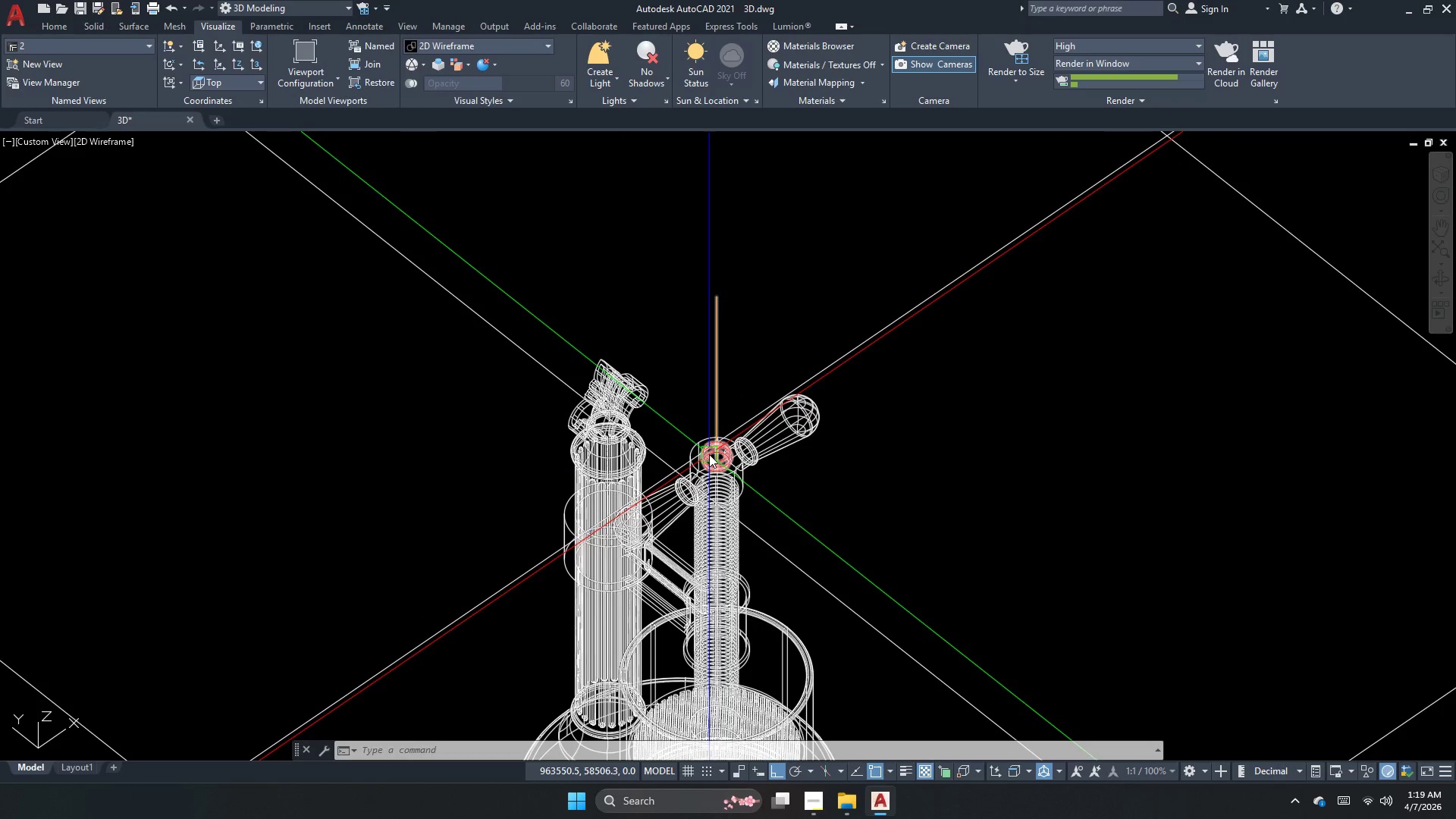 
left_click([714, 453])
 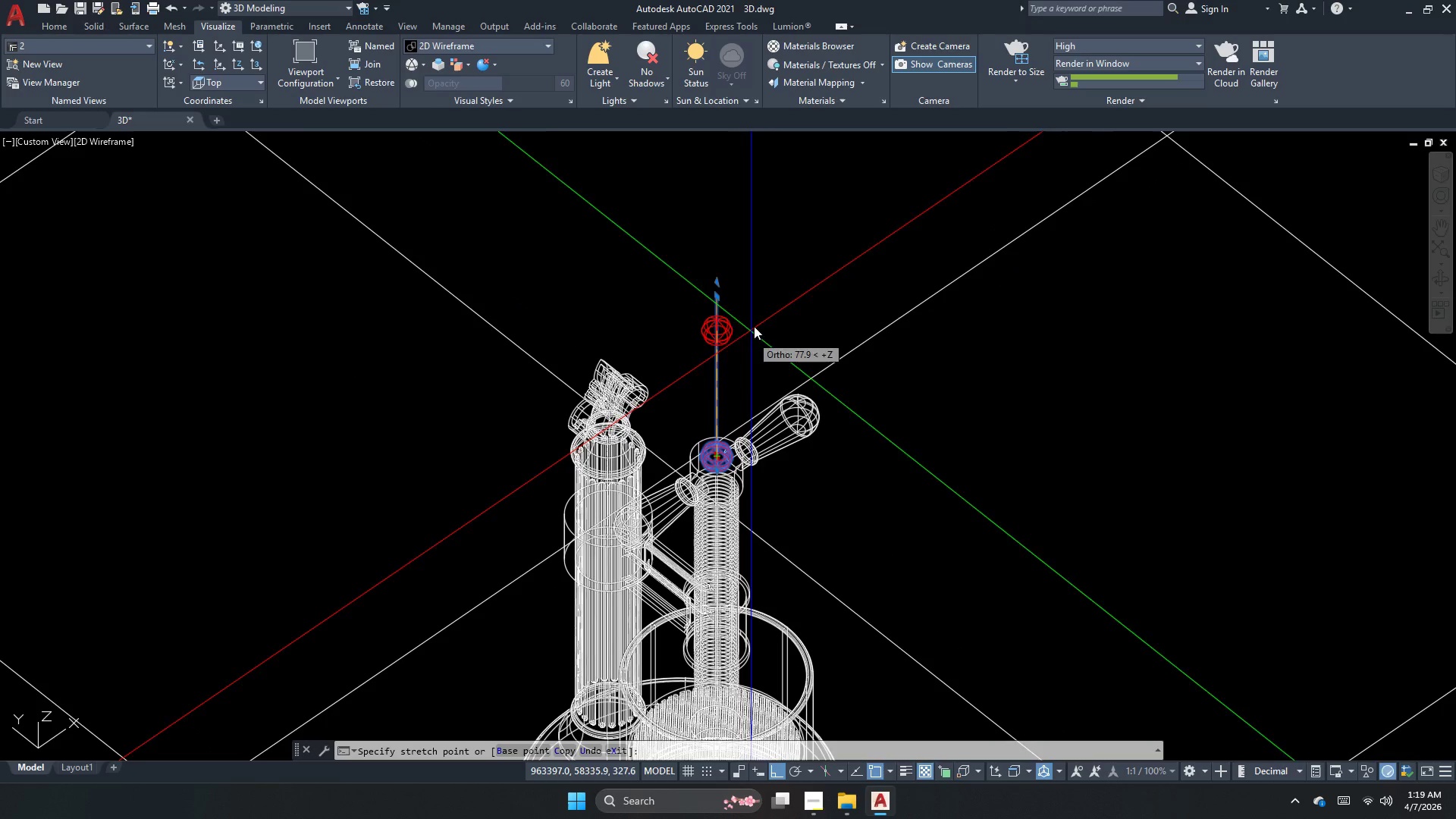 
left_click([765, 216])
 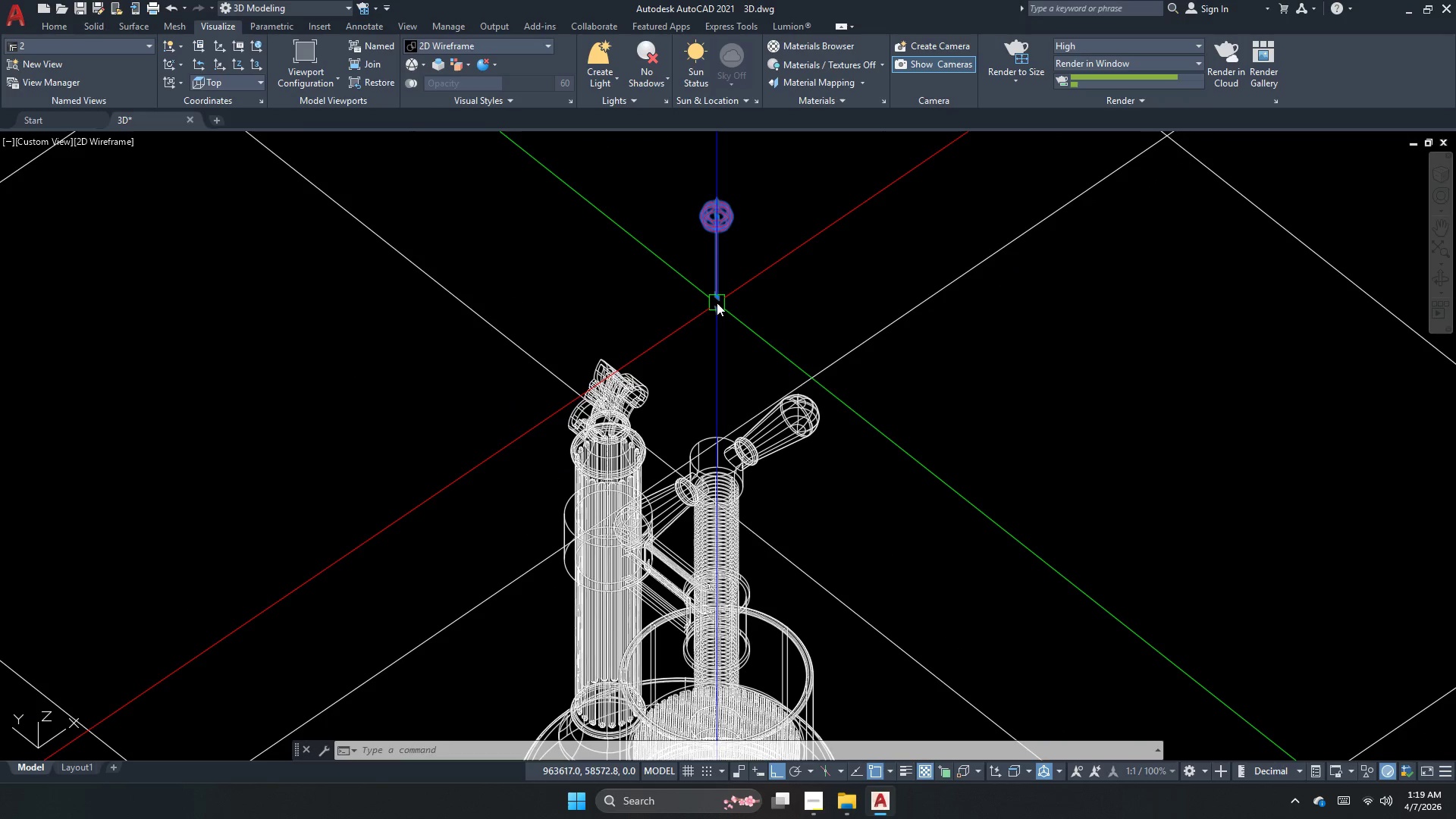 
left_click([720, 297])
 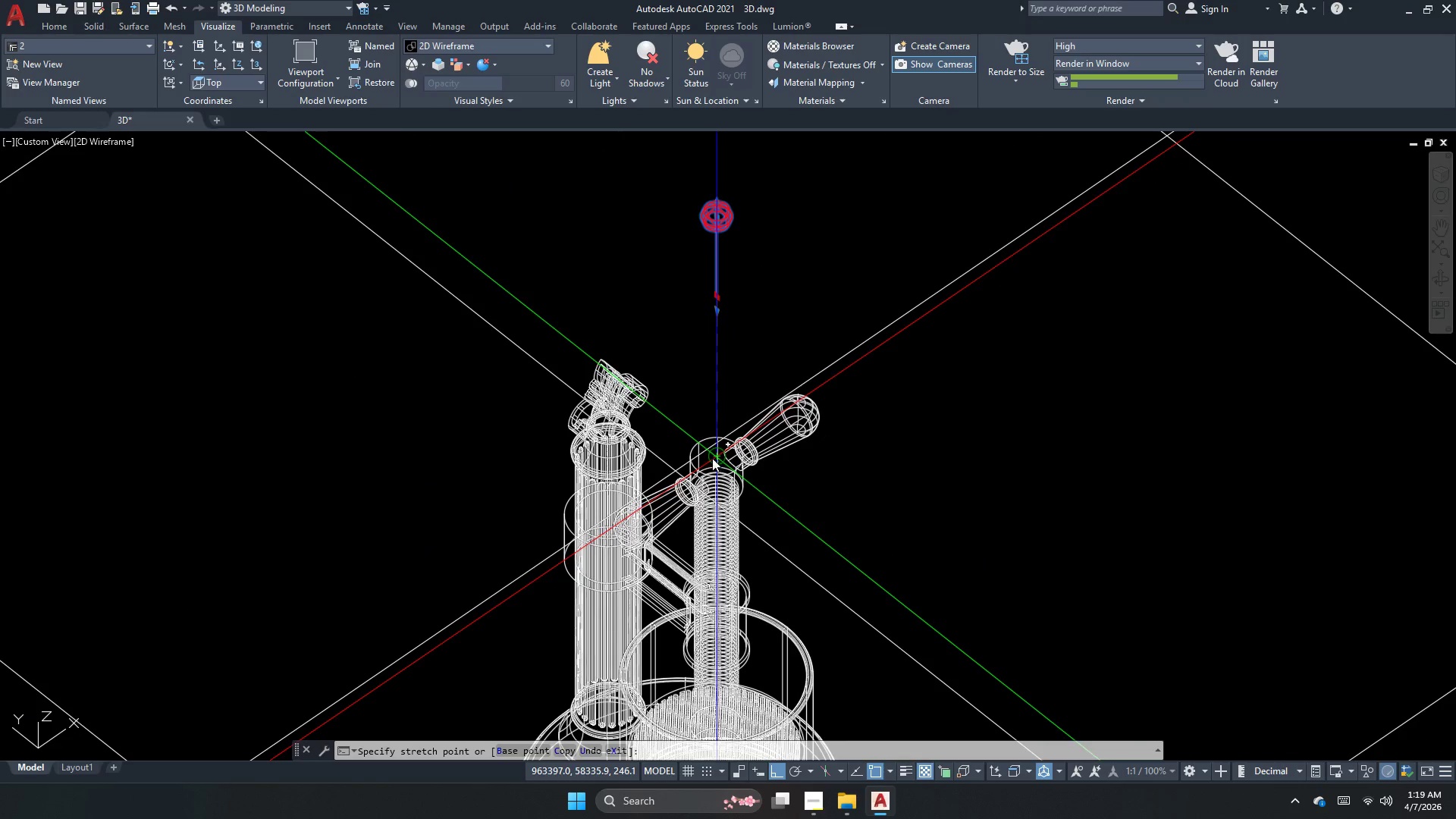 
left_click([714, 463])
 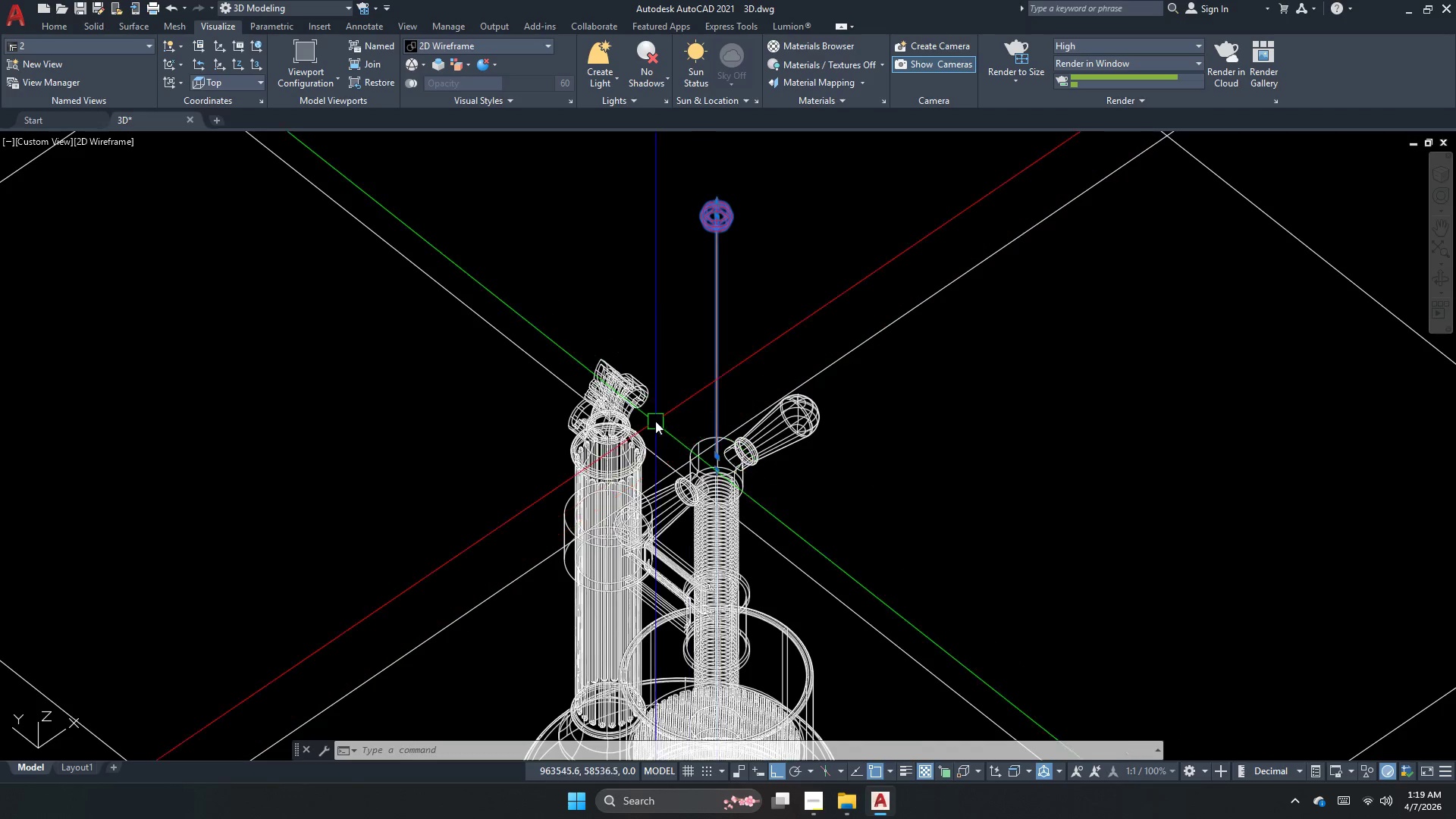 
scroll: coordinate [653, 338], scroll_direction: none, amount: 0.0
 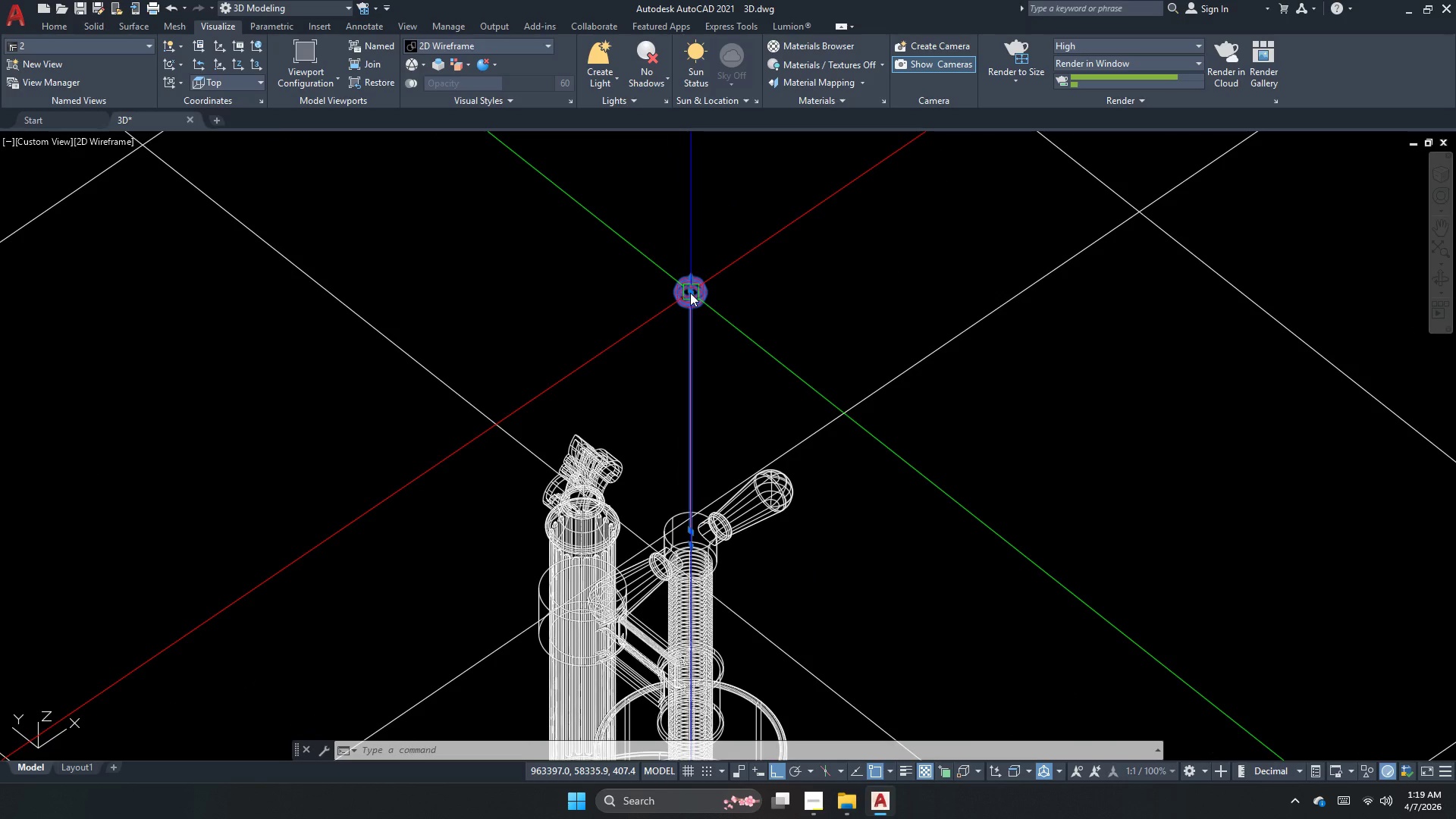 
left_click([690, 293])
 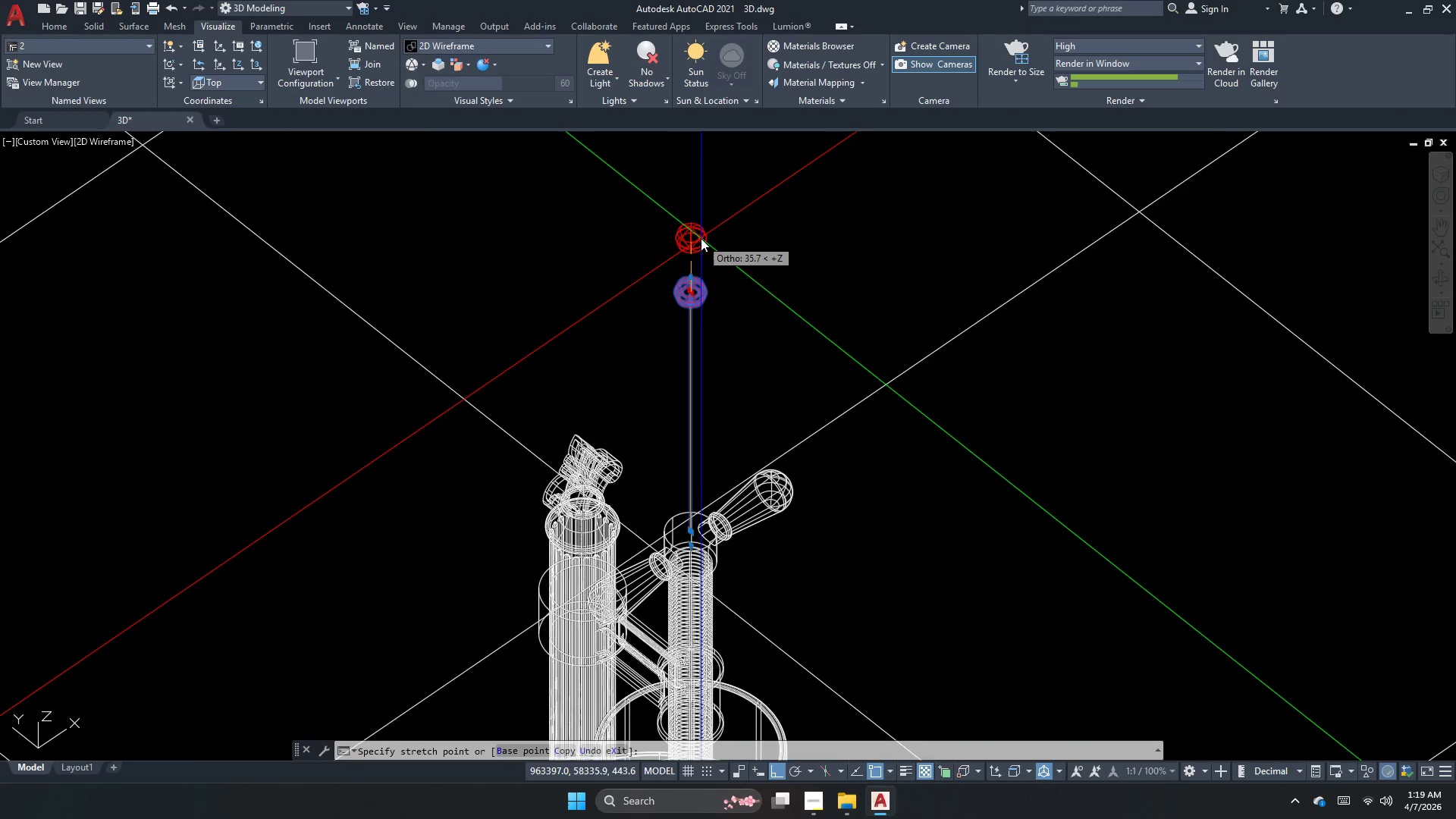 
scroll: coordinate [675, 303], scroll_direction: down, amount: 2.0
 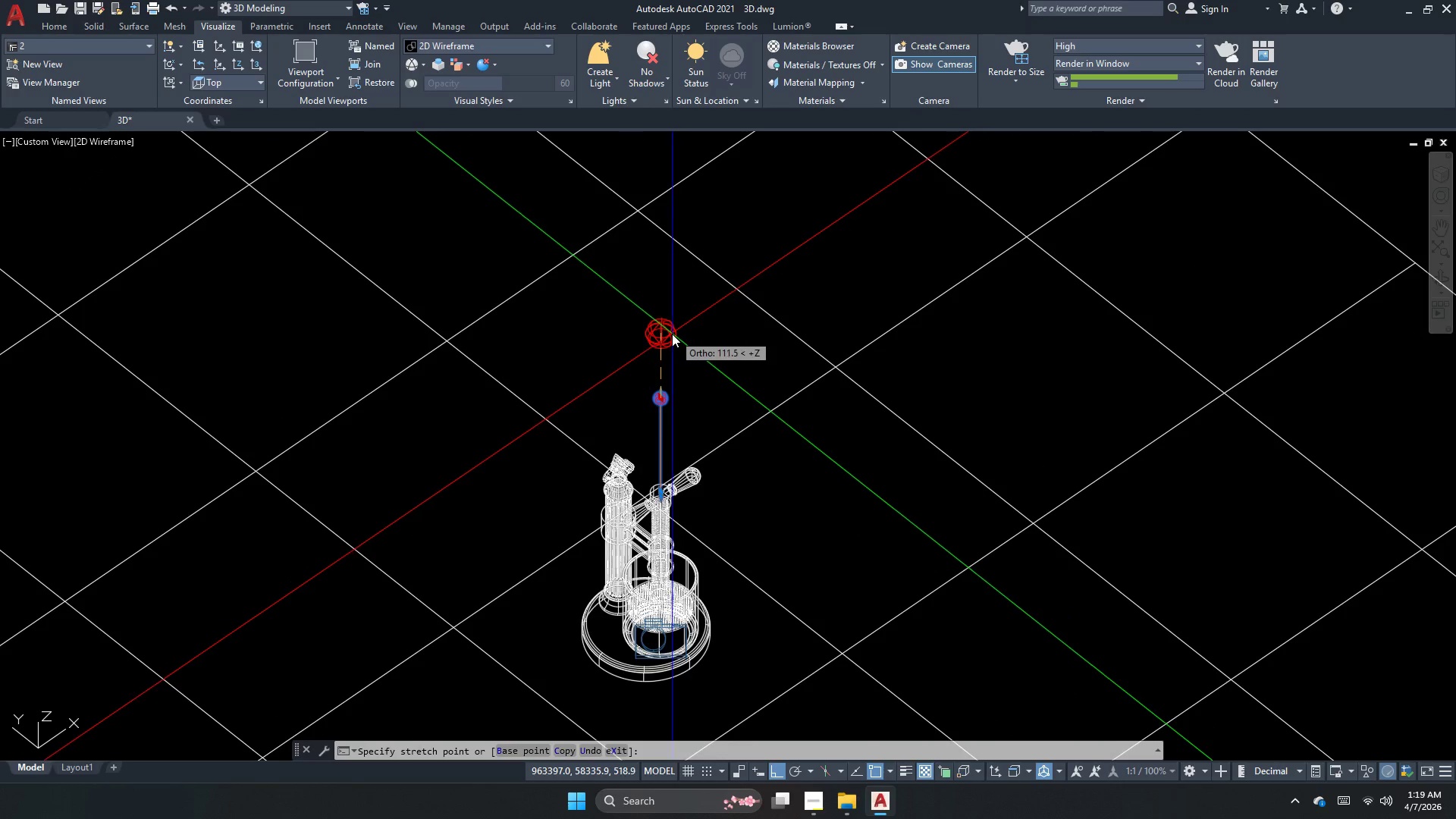 
left_click([672, 334])
 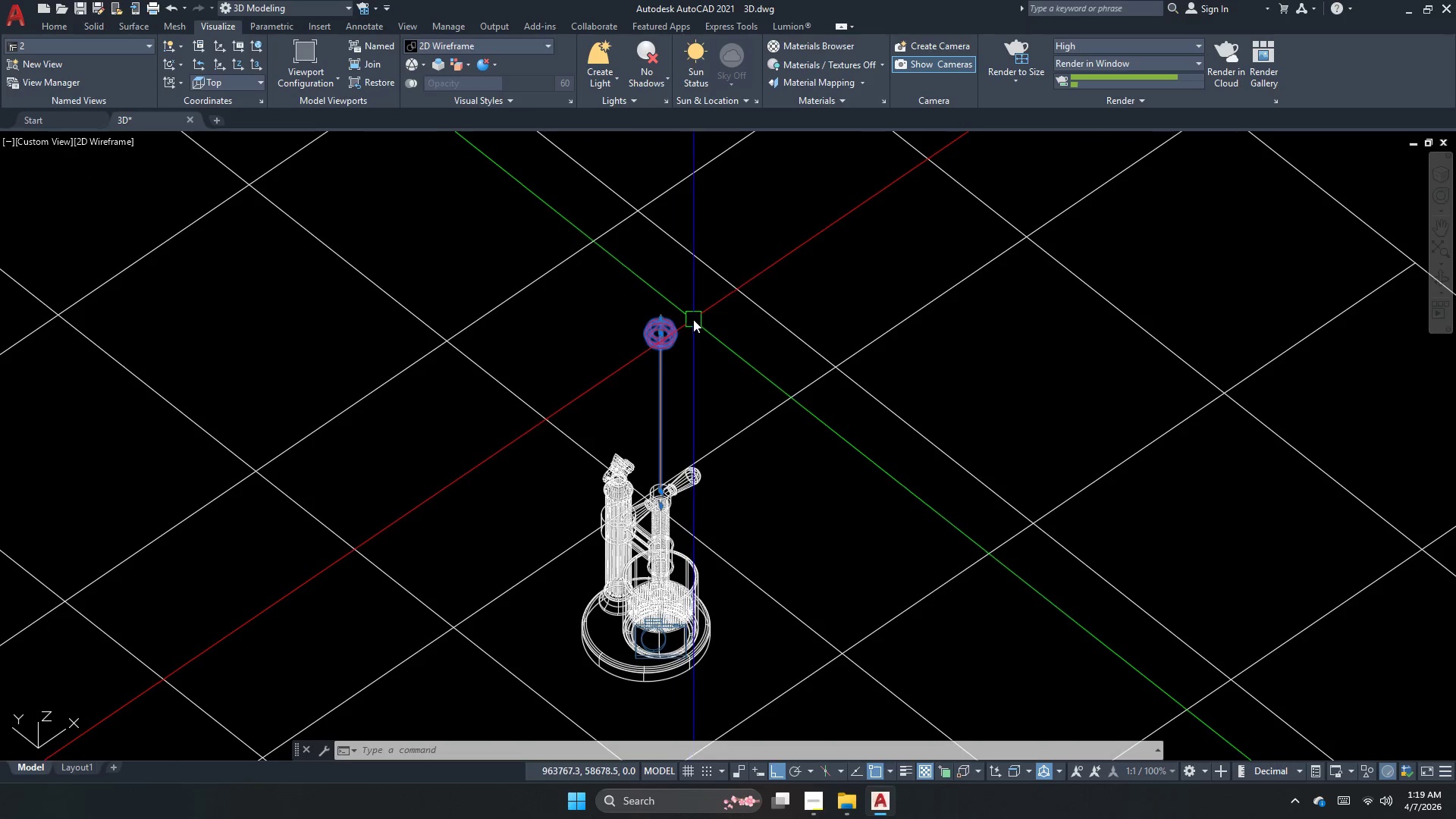 
key(Escape)
 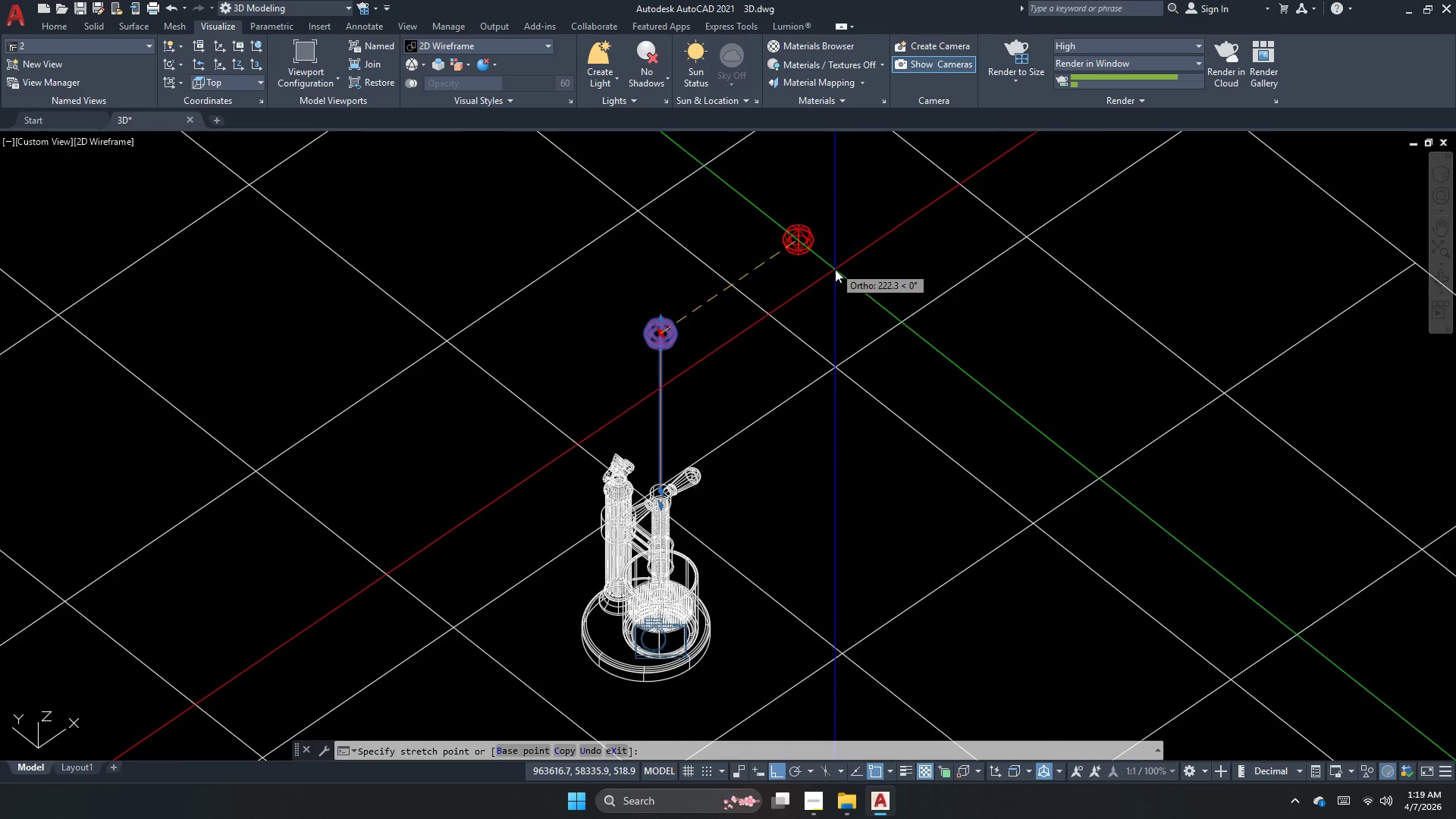 
key(Numpad2)
 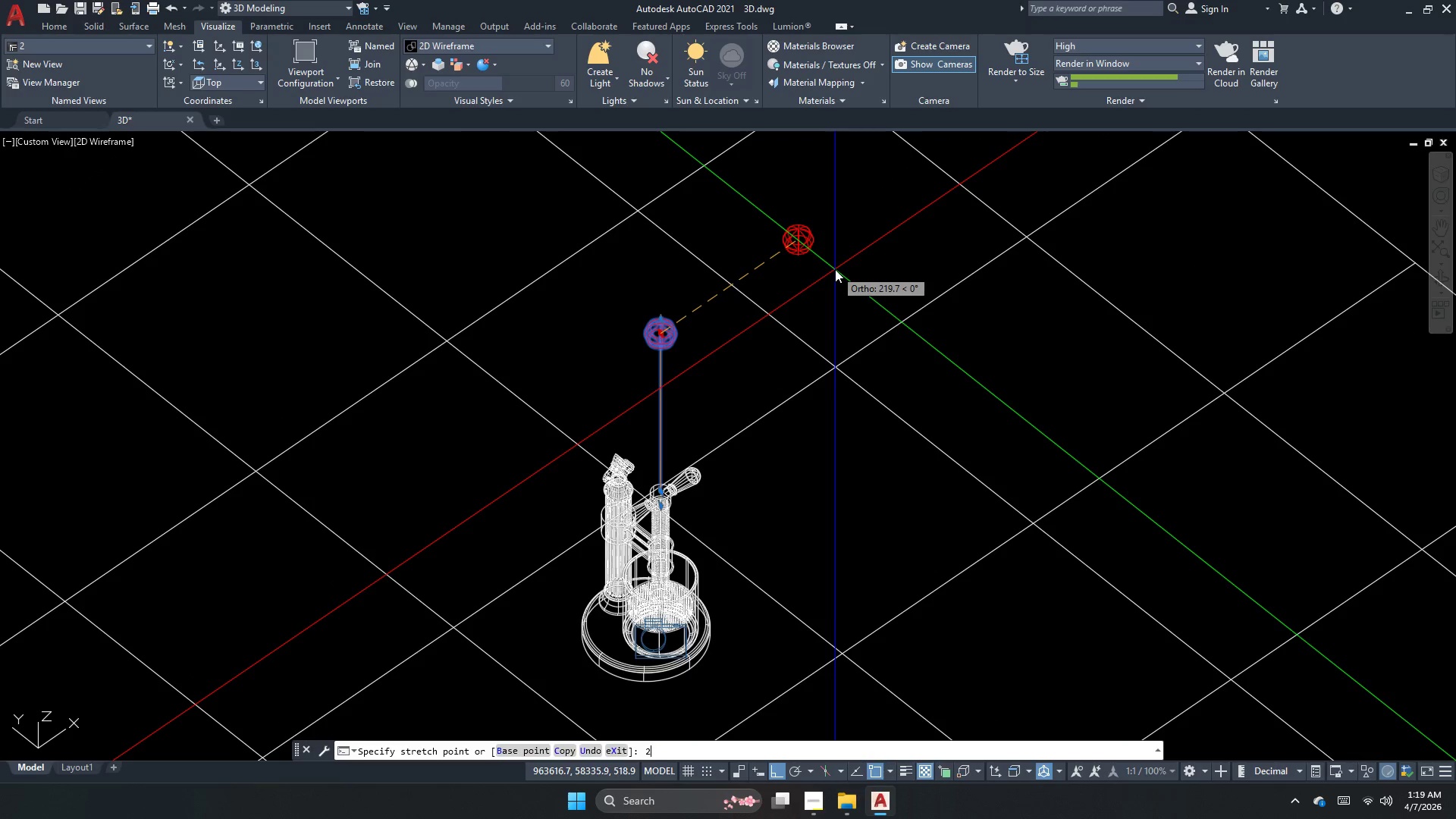 
key(Numpad0)
 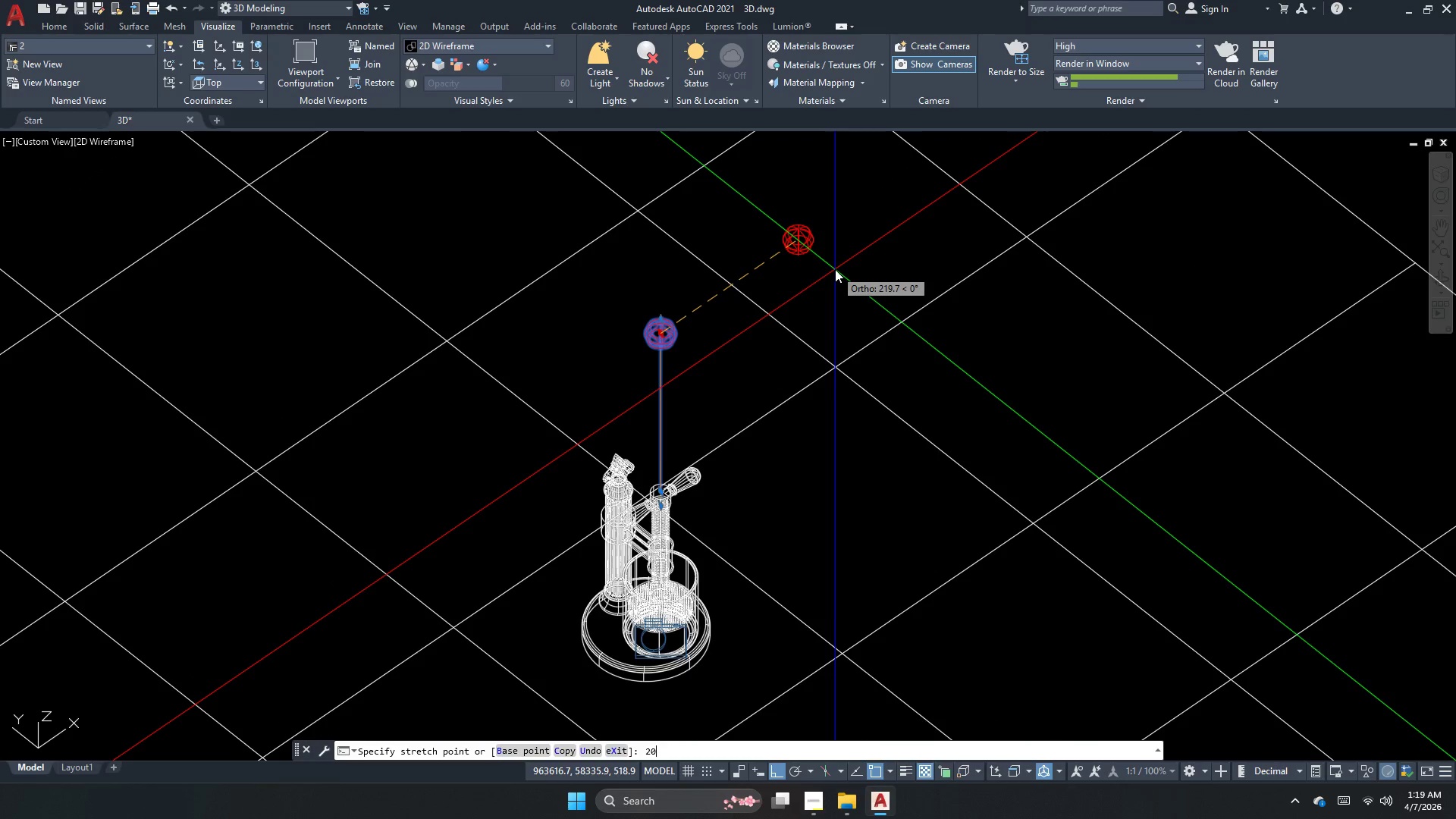 
key(Numpad0)
 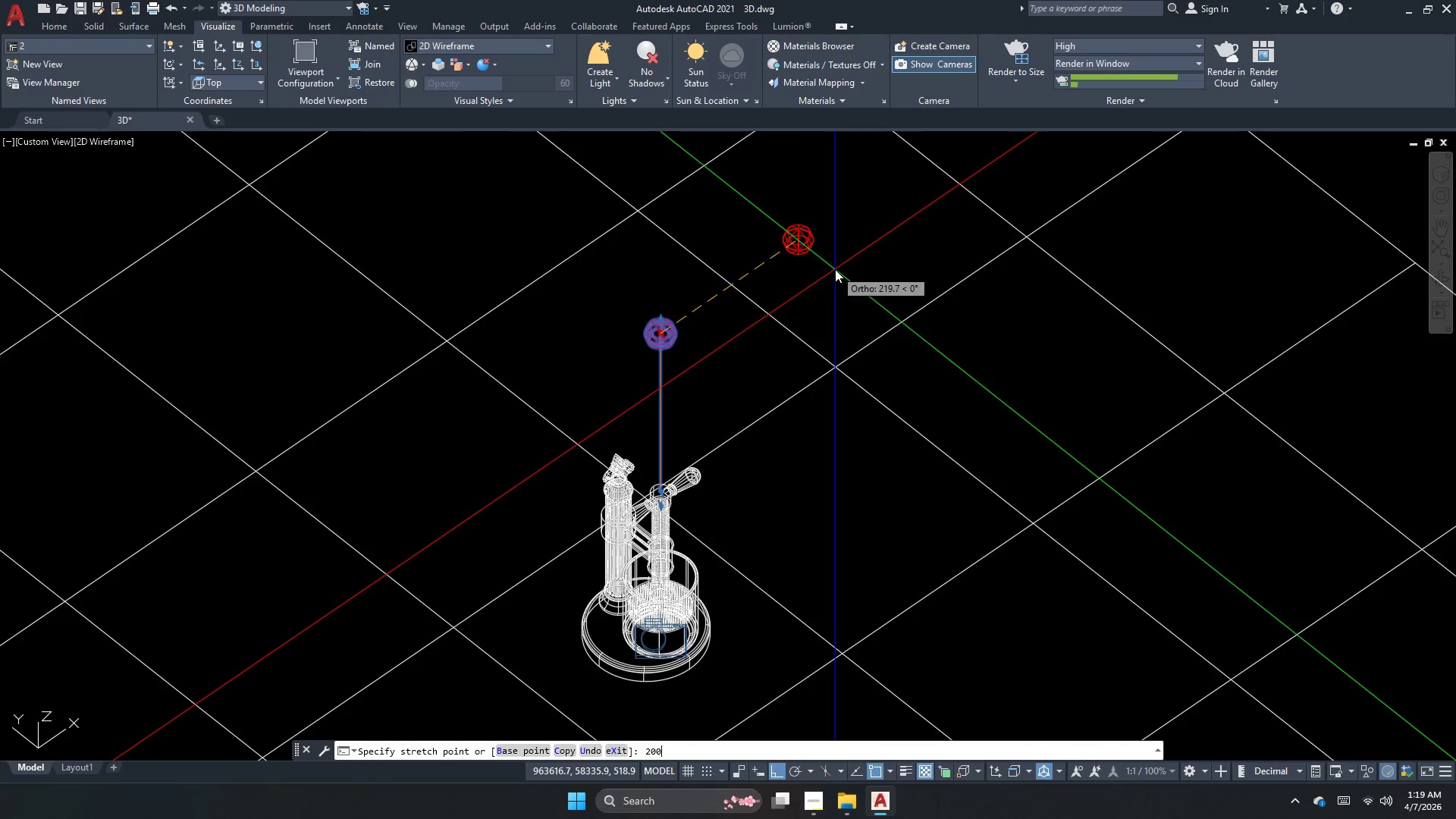 
key(NumpadEnter)
 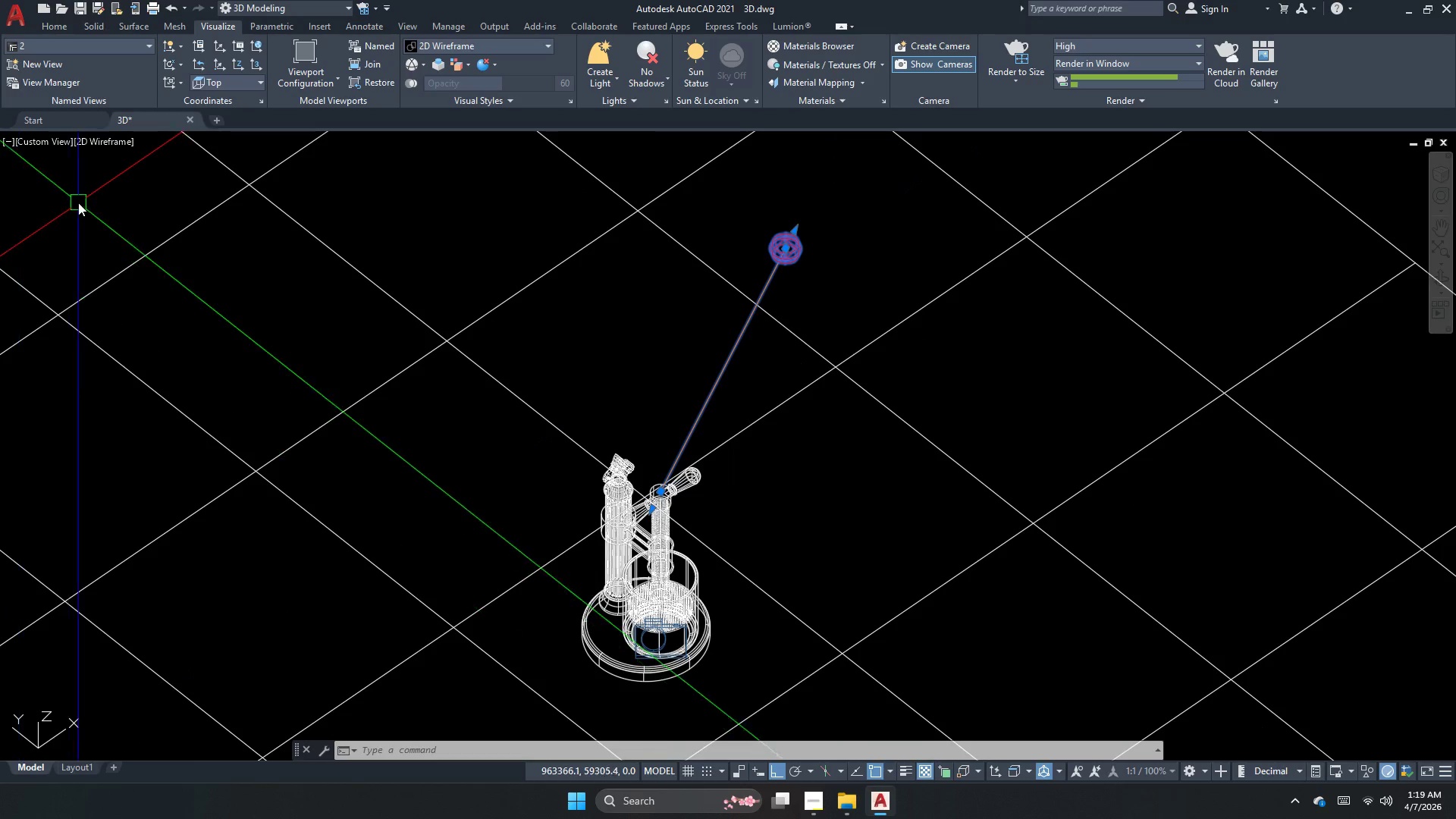 
left_click([44, 154])
 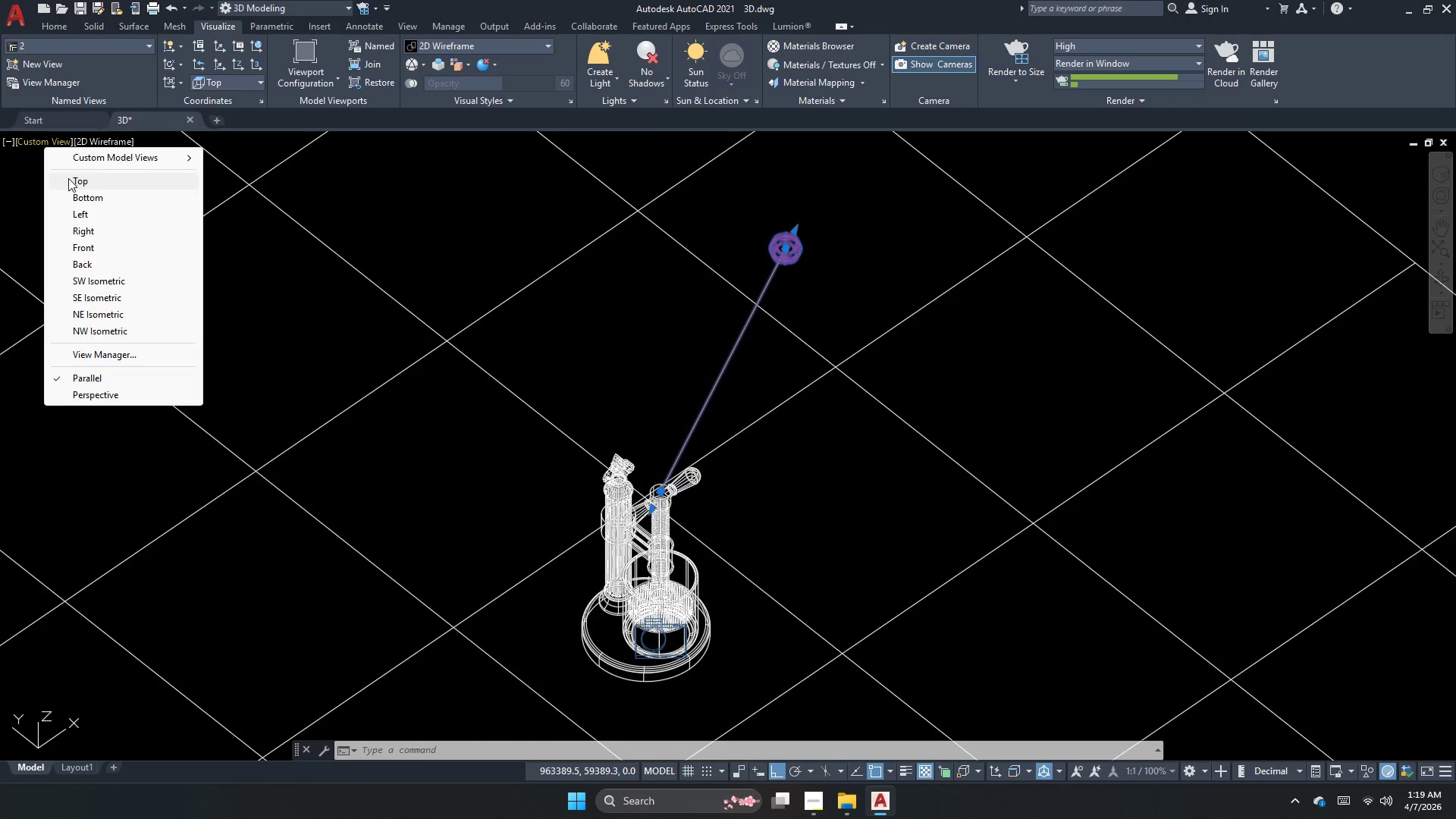 
left_click([68, 178])
 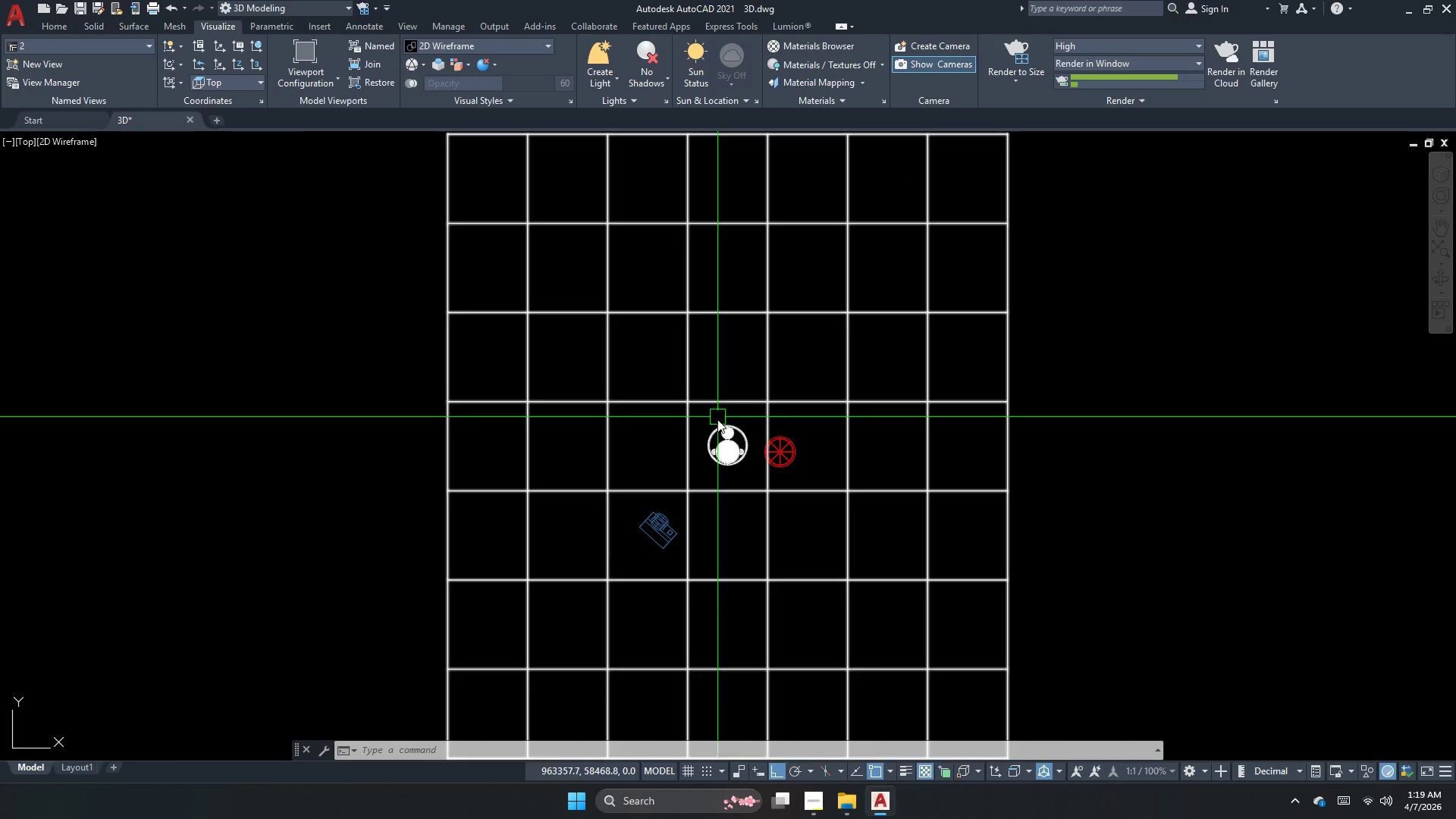 
left_click([778, 446])
 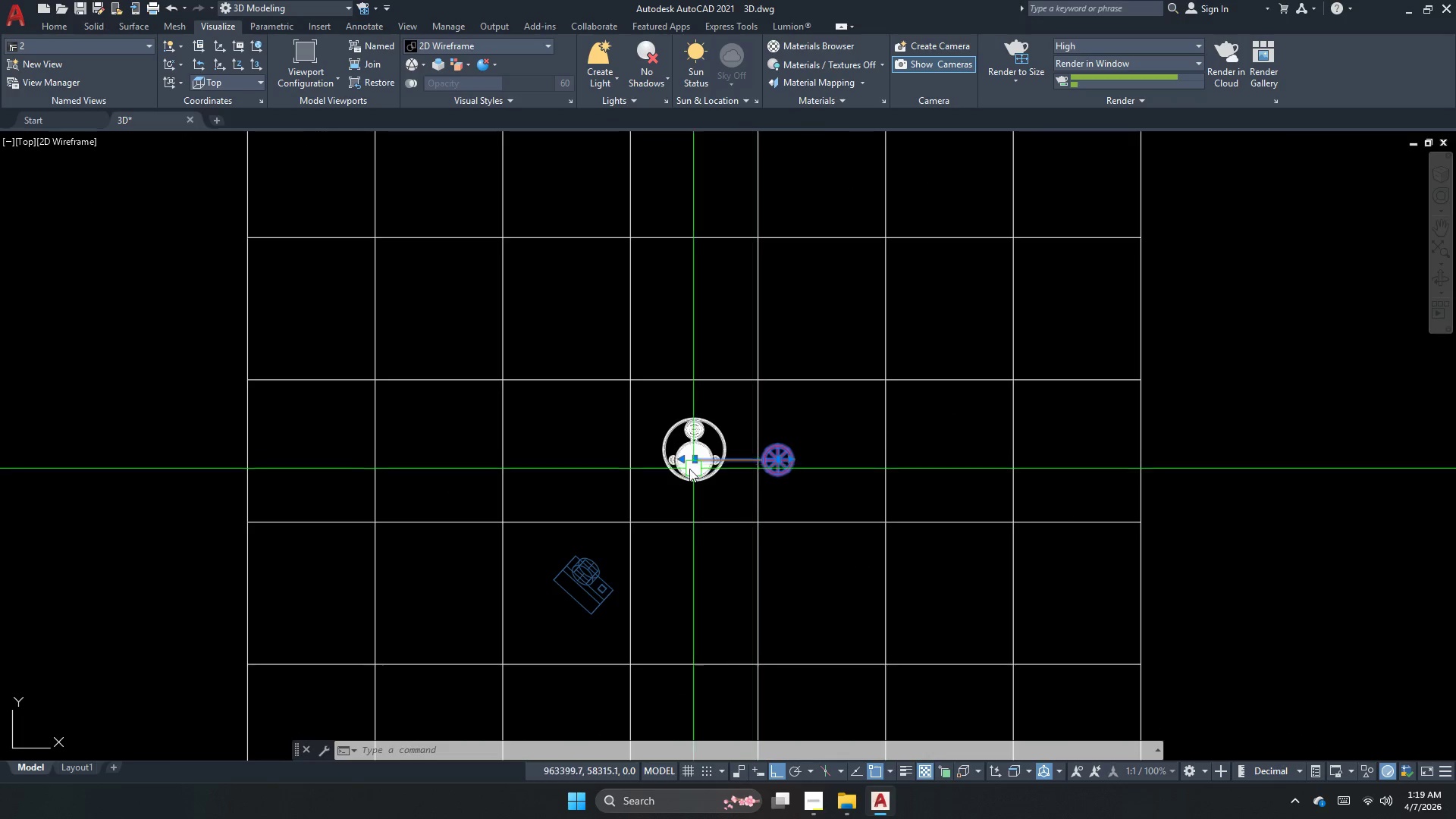 
scroll: coordinate [687, 466], scroll_direction: up, amount: 3.0
 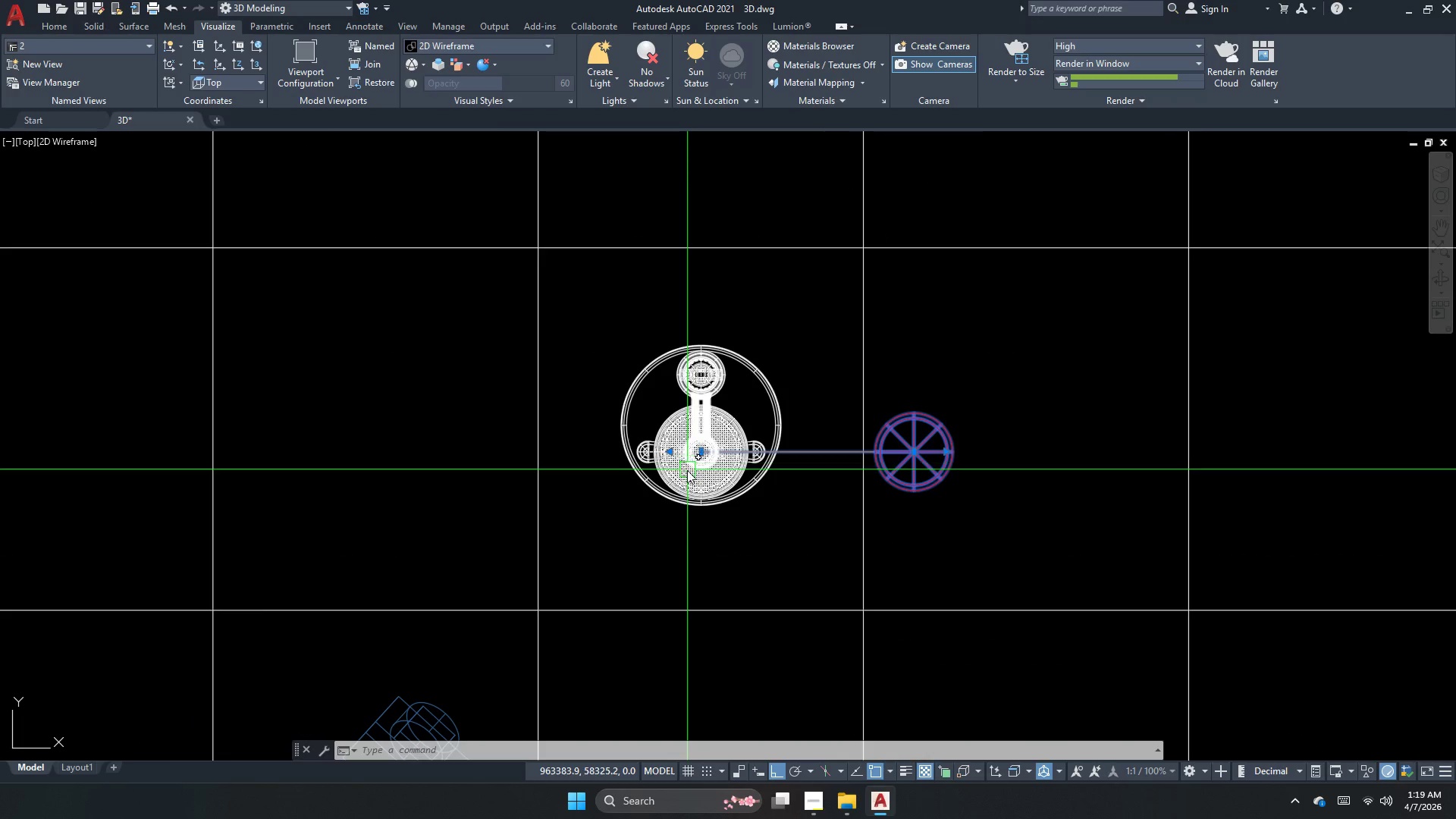 
type(mi)
 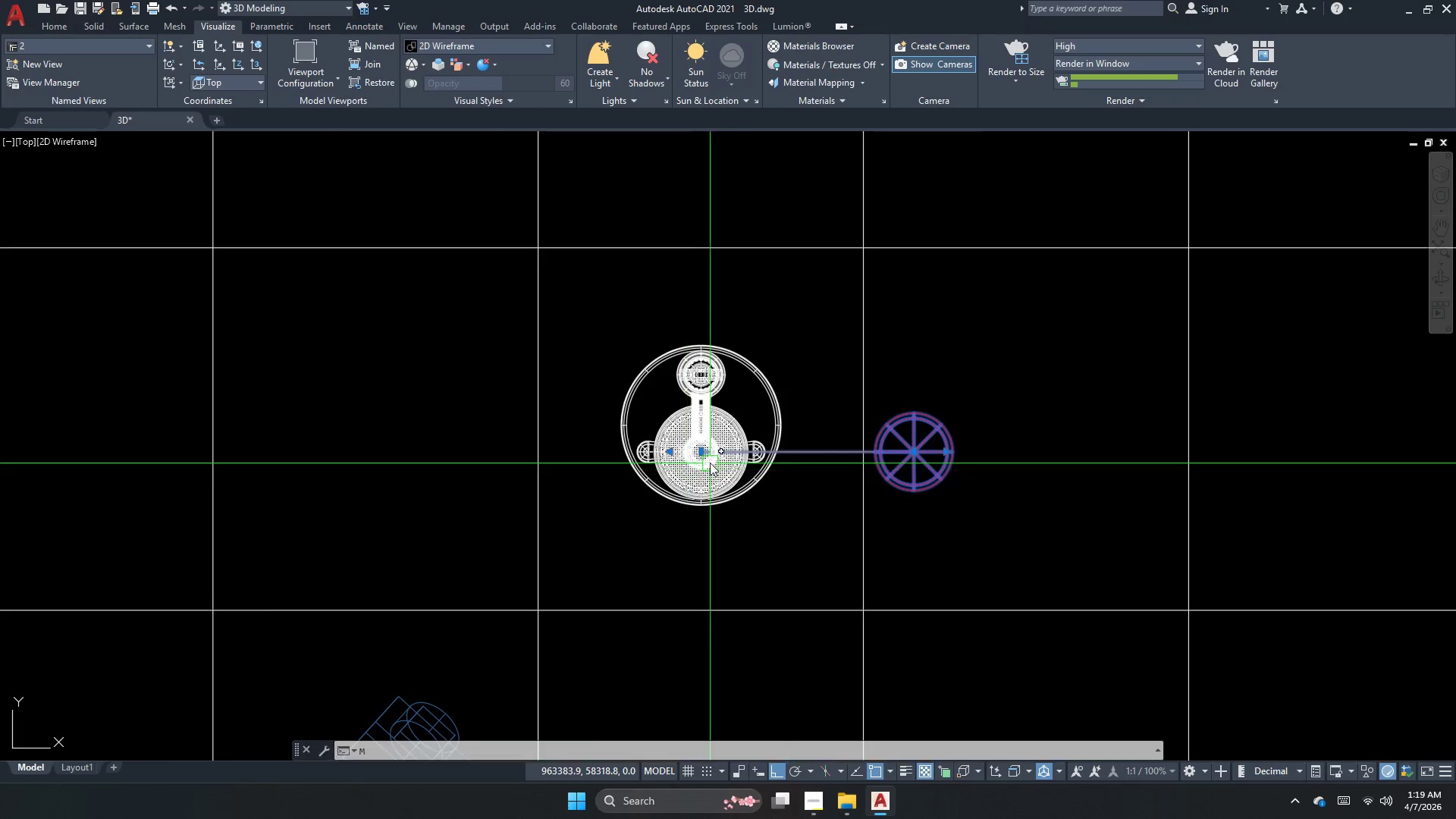 
key(Space)
 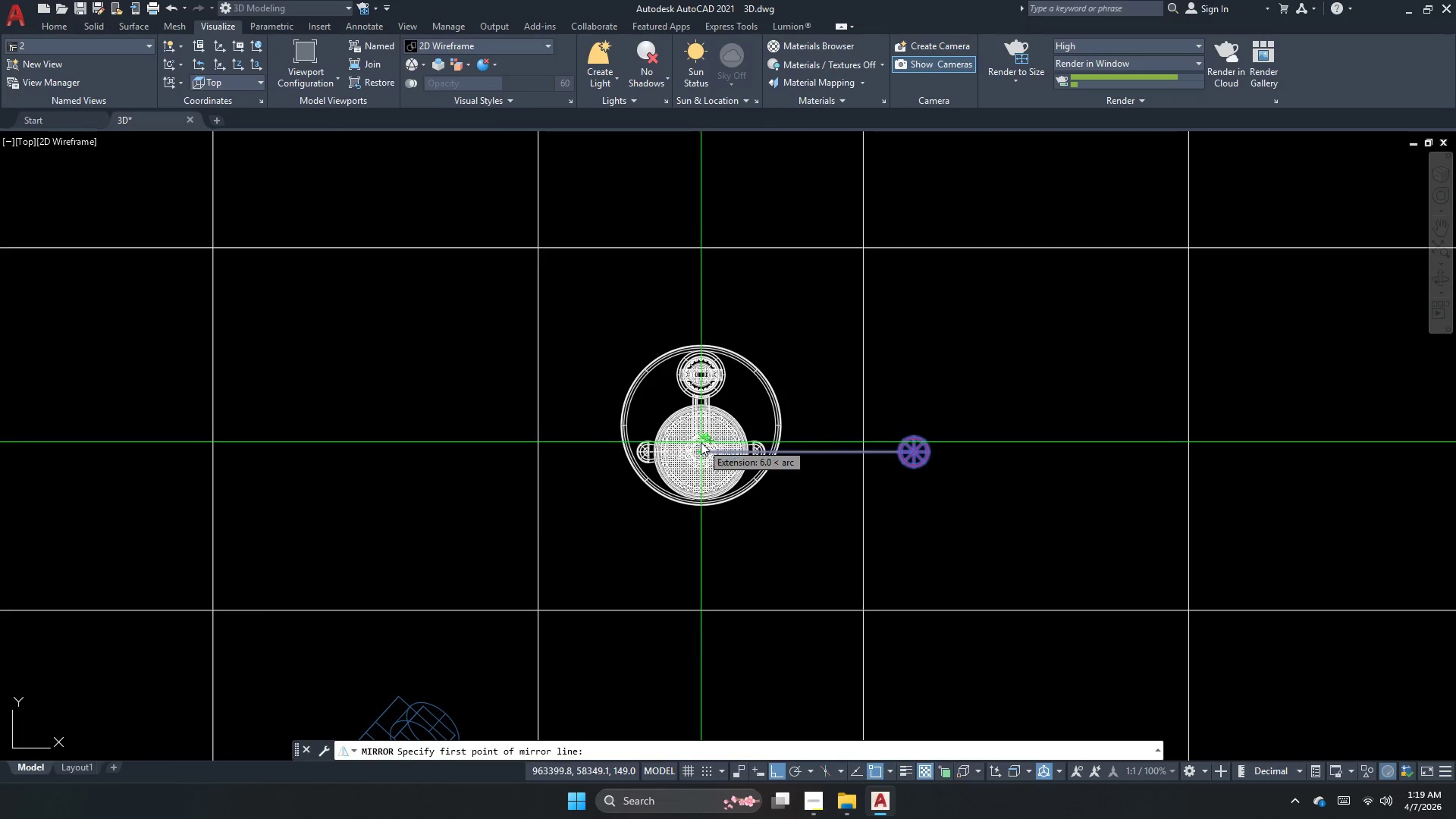 
scroll: coordinate [697, 461], scroll_direction: up, amount: 4.0
 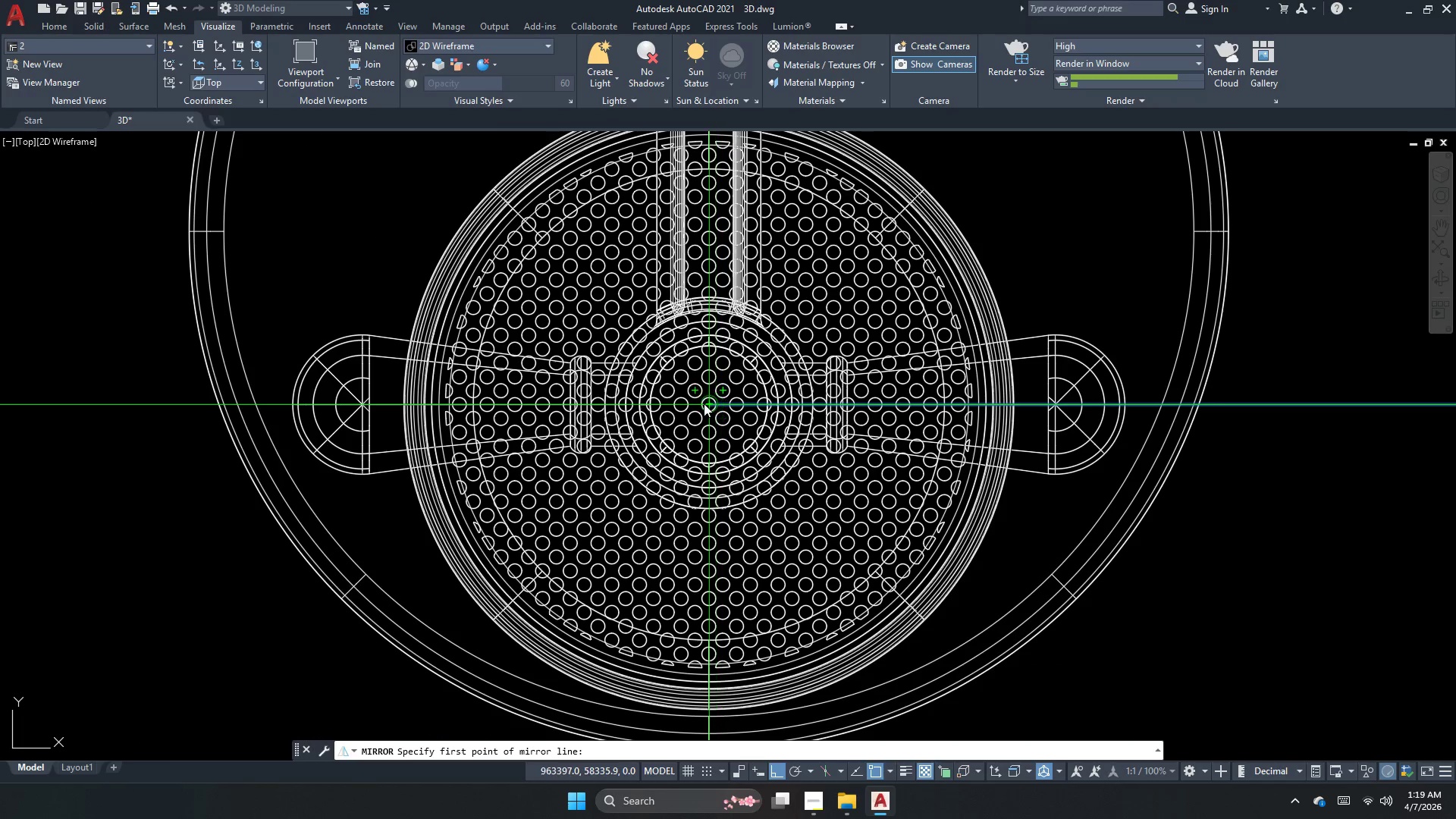 
left_click([704, 403])
 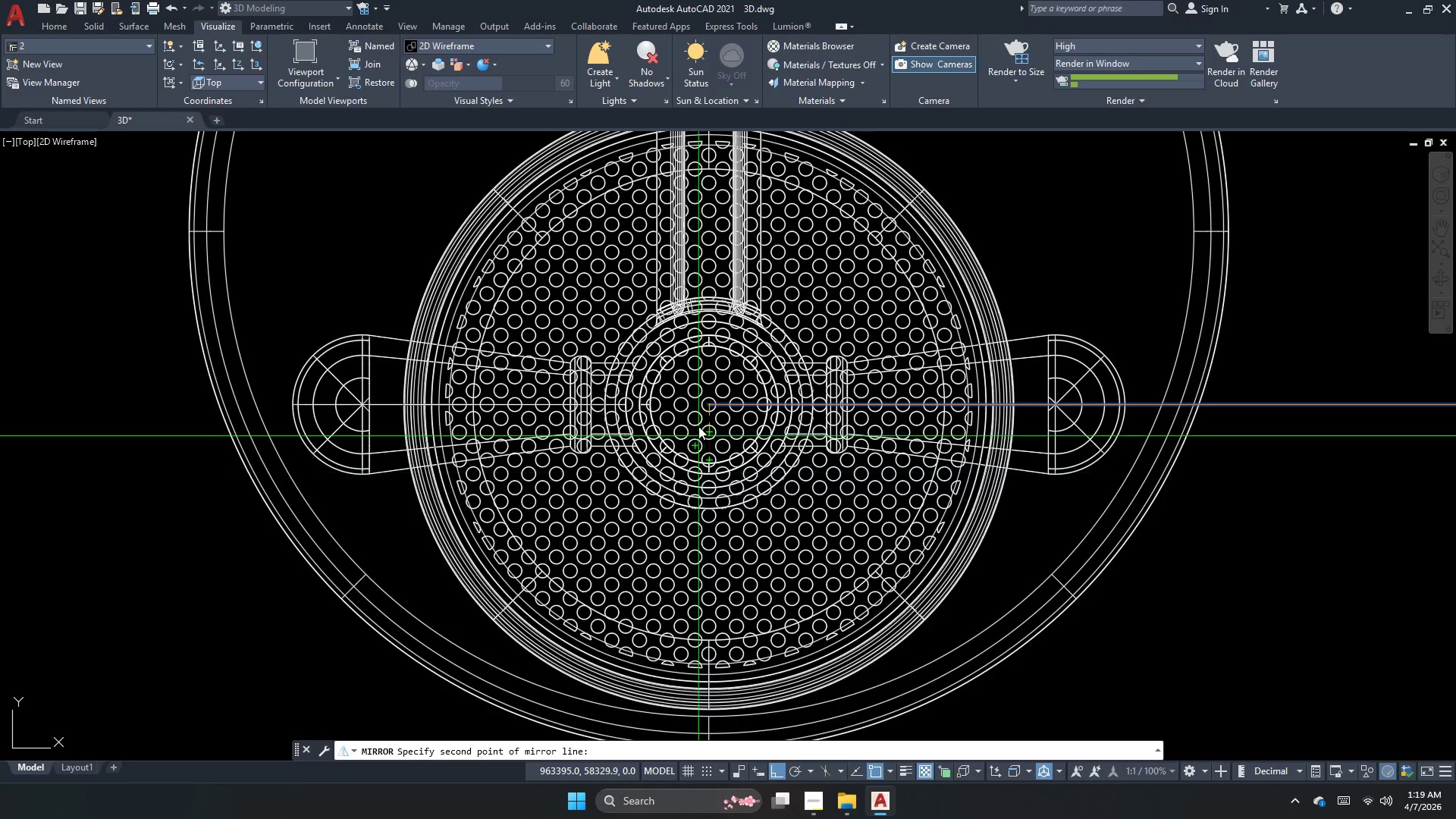 
scroll: coordinate [693, 355], scroll_direction: down, amount: 3.0
 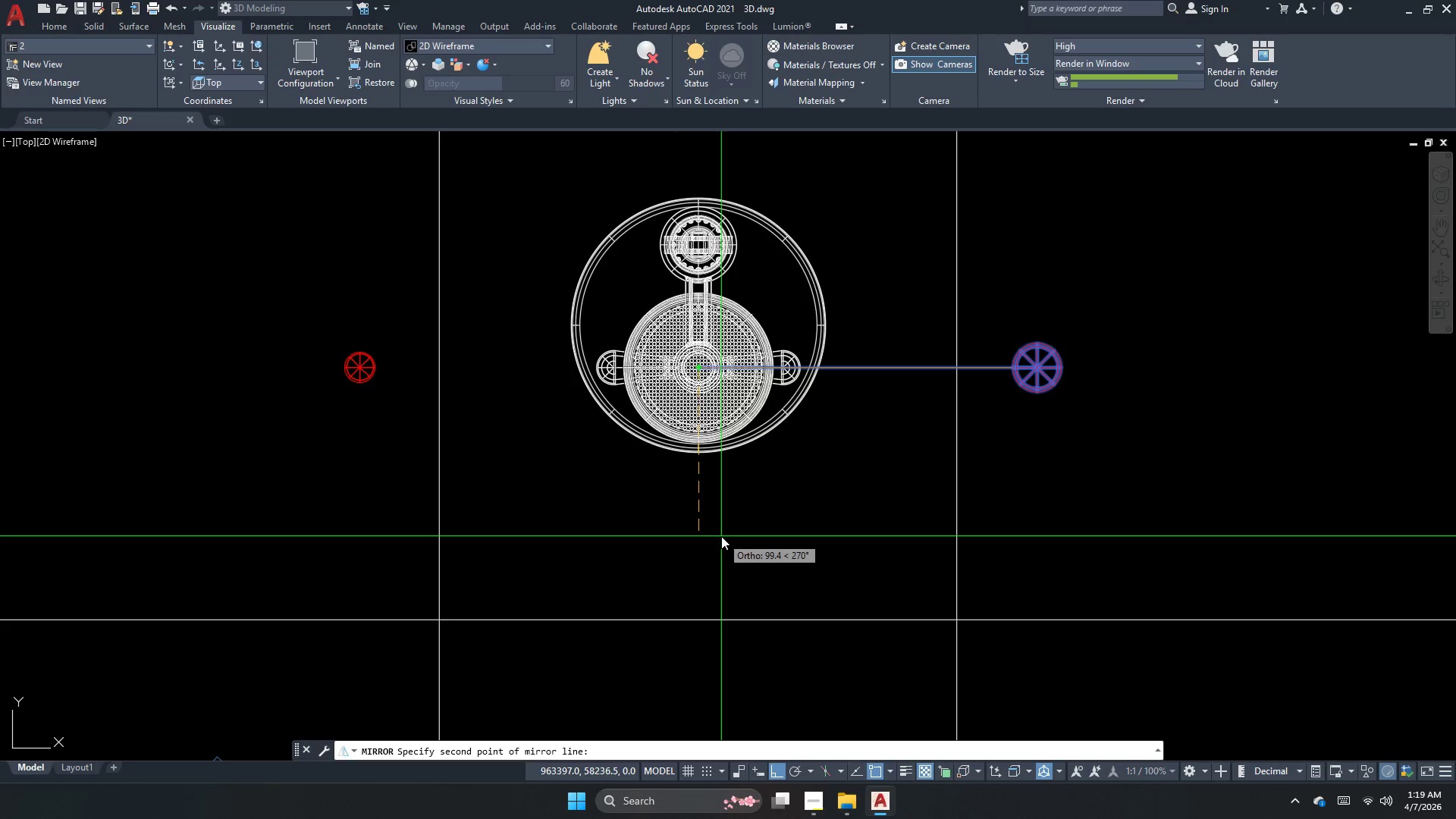 
left_click([715, 544])
 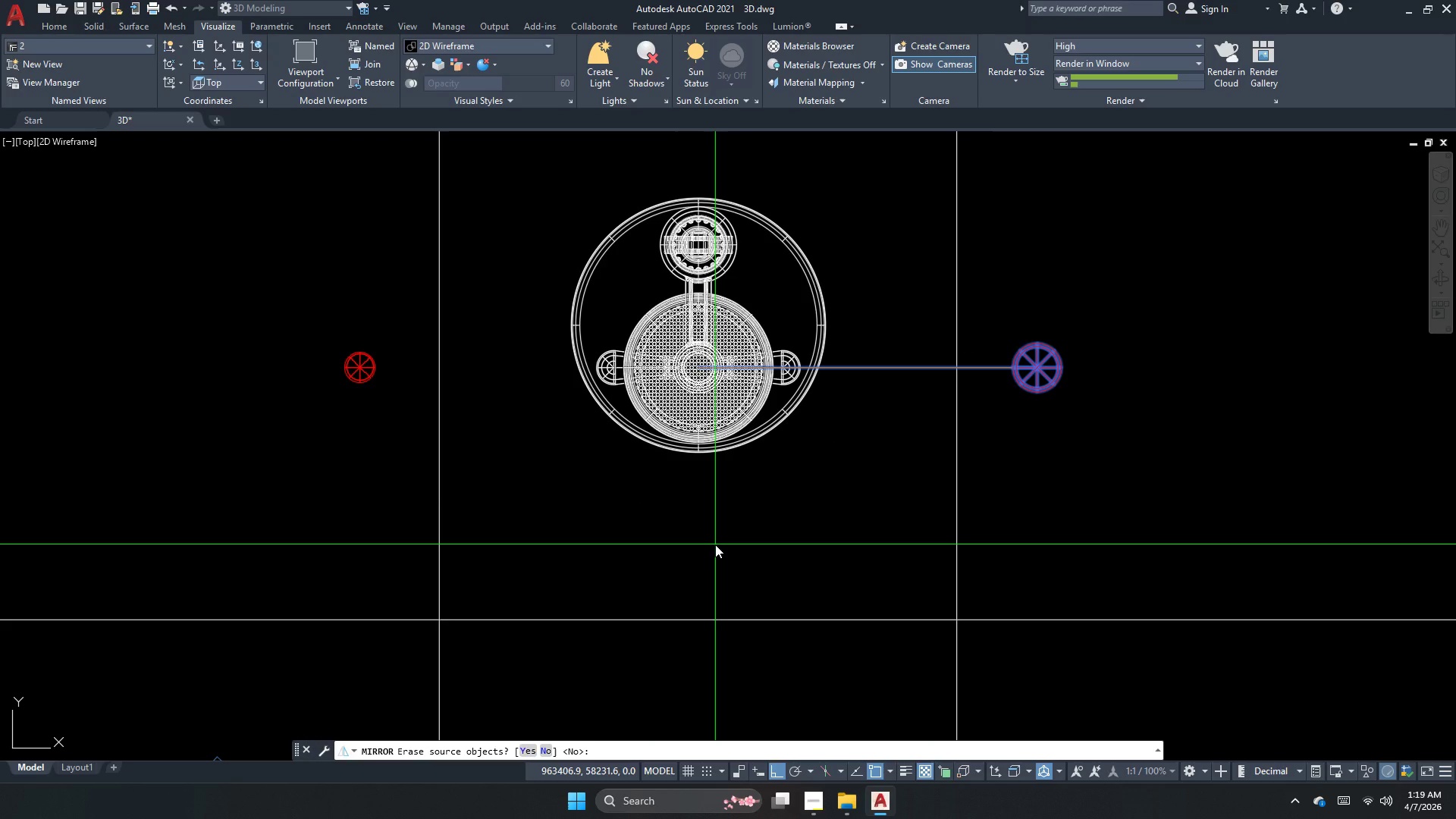 
key(N)
 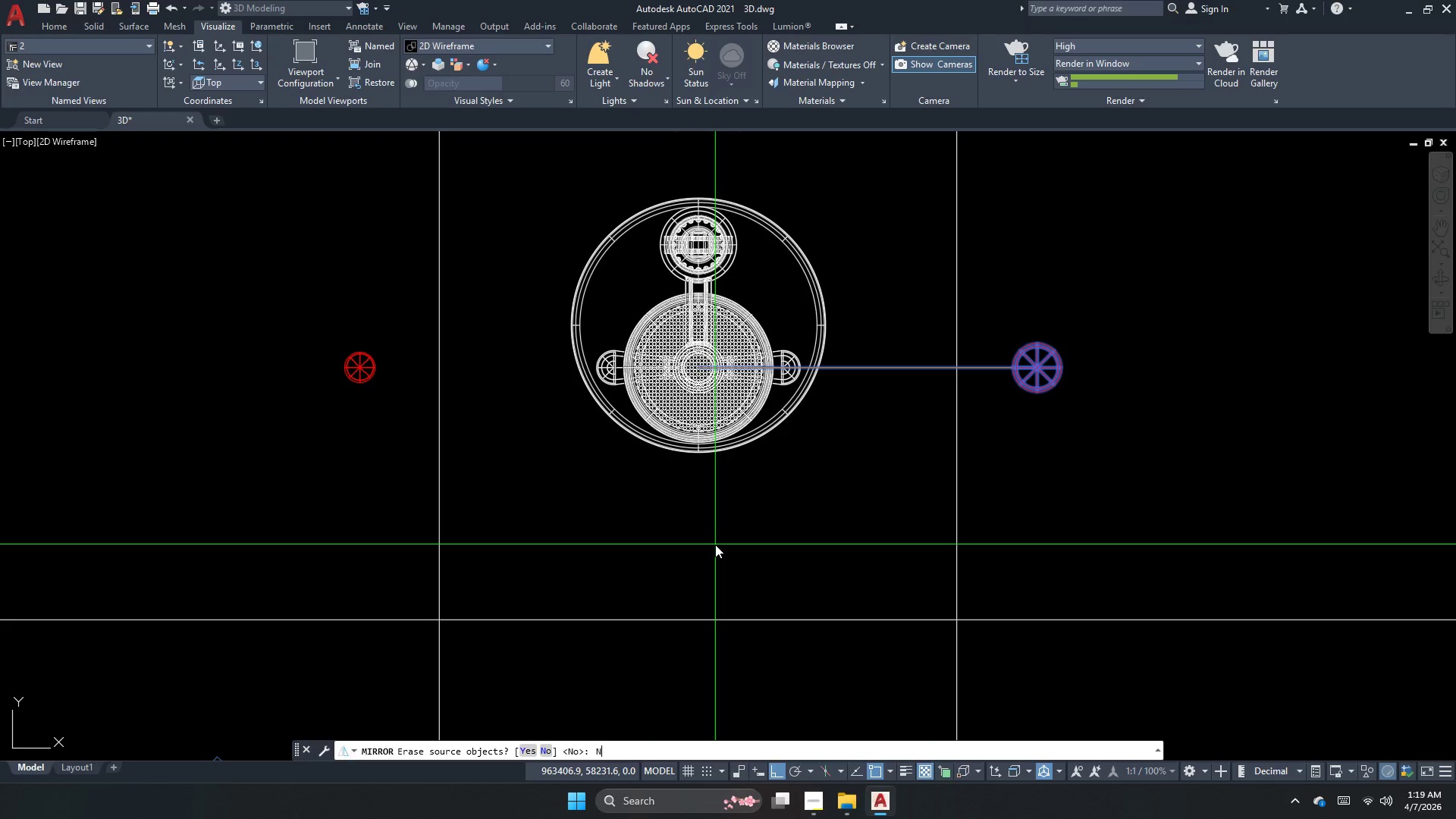 
key(Space)
 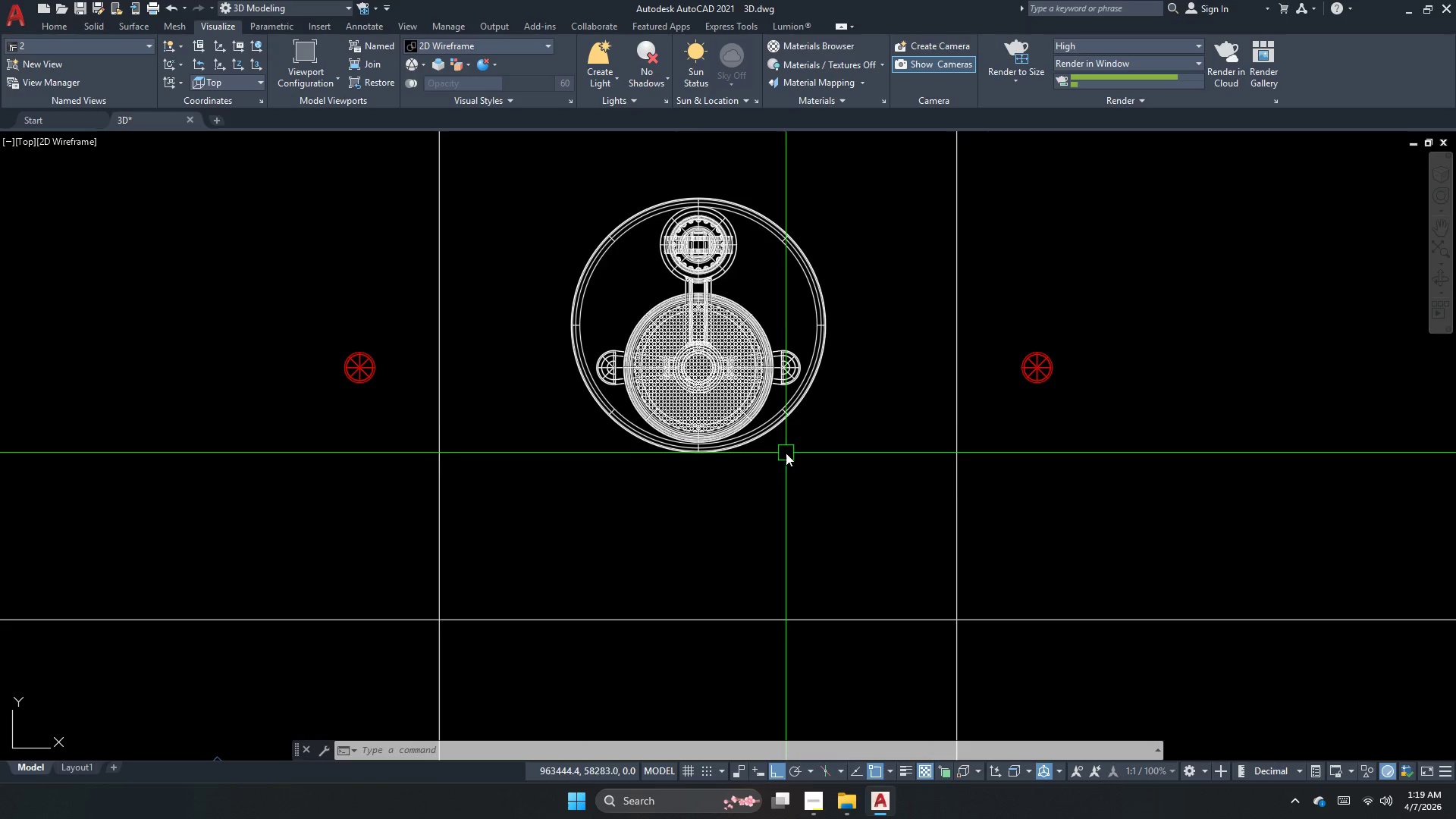 
key(Escape)
 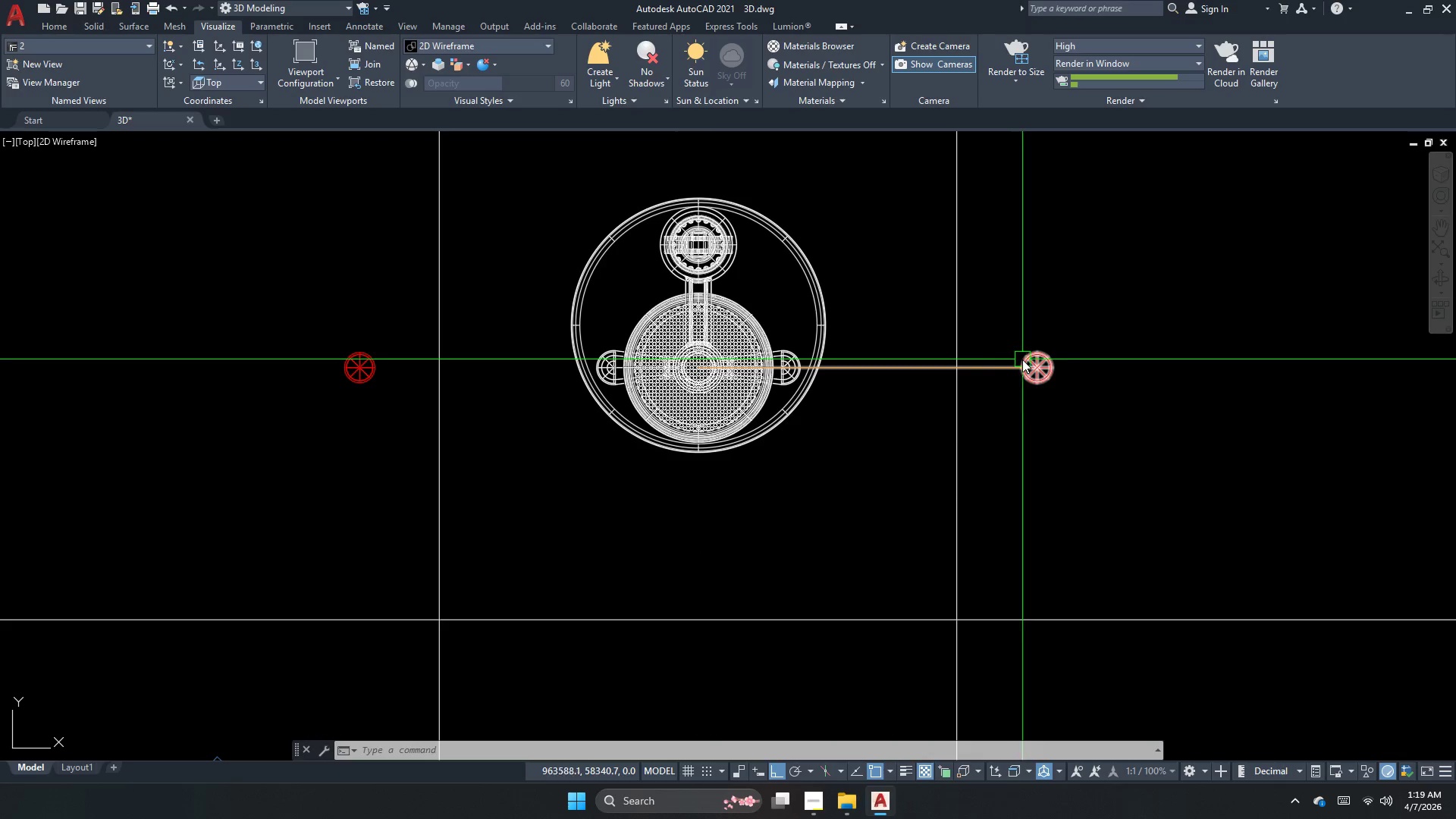 
left_click([1028, 359])
 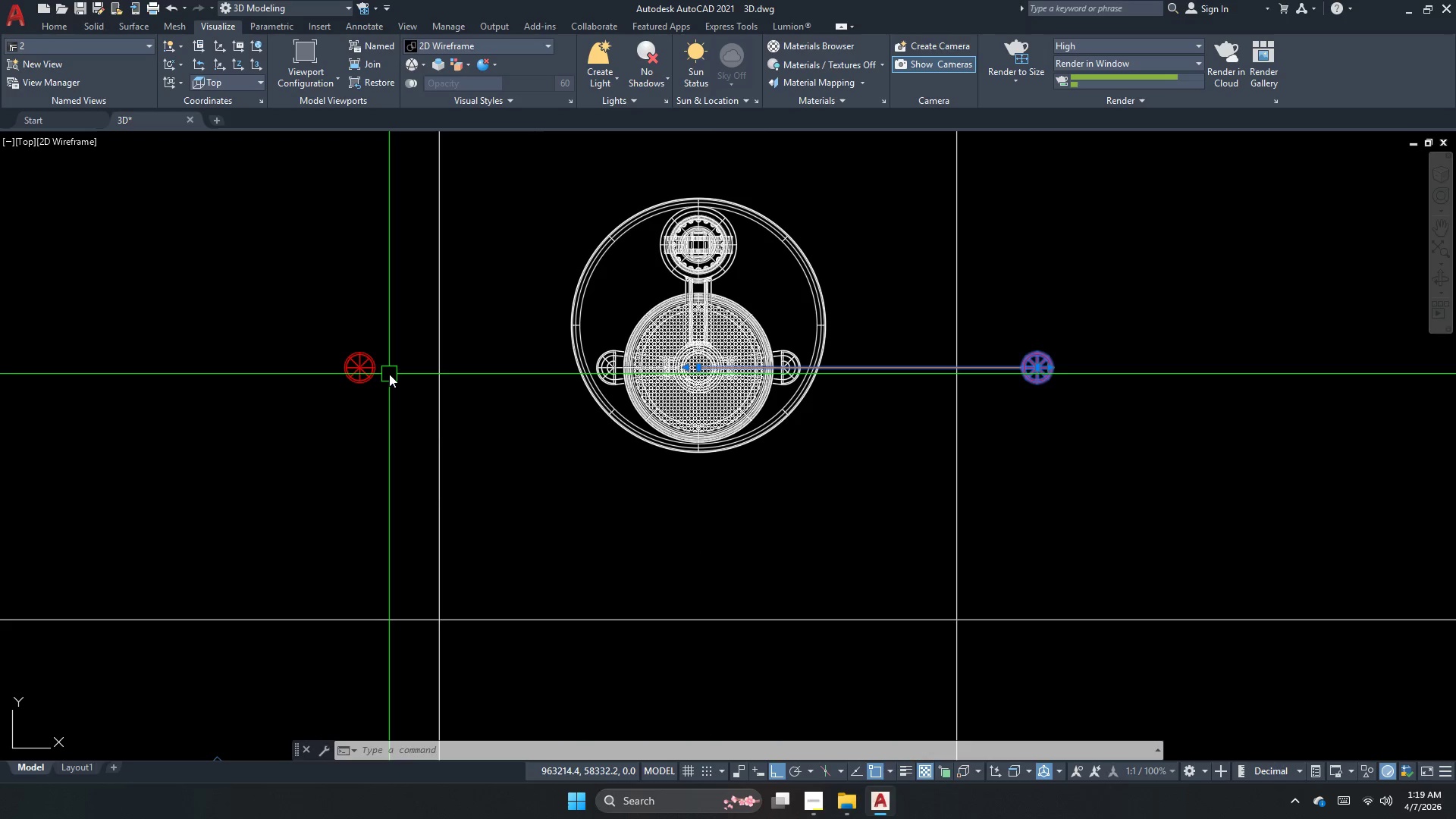 
left_click([360, 377])
 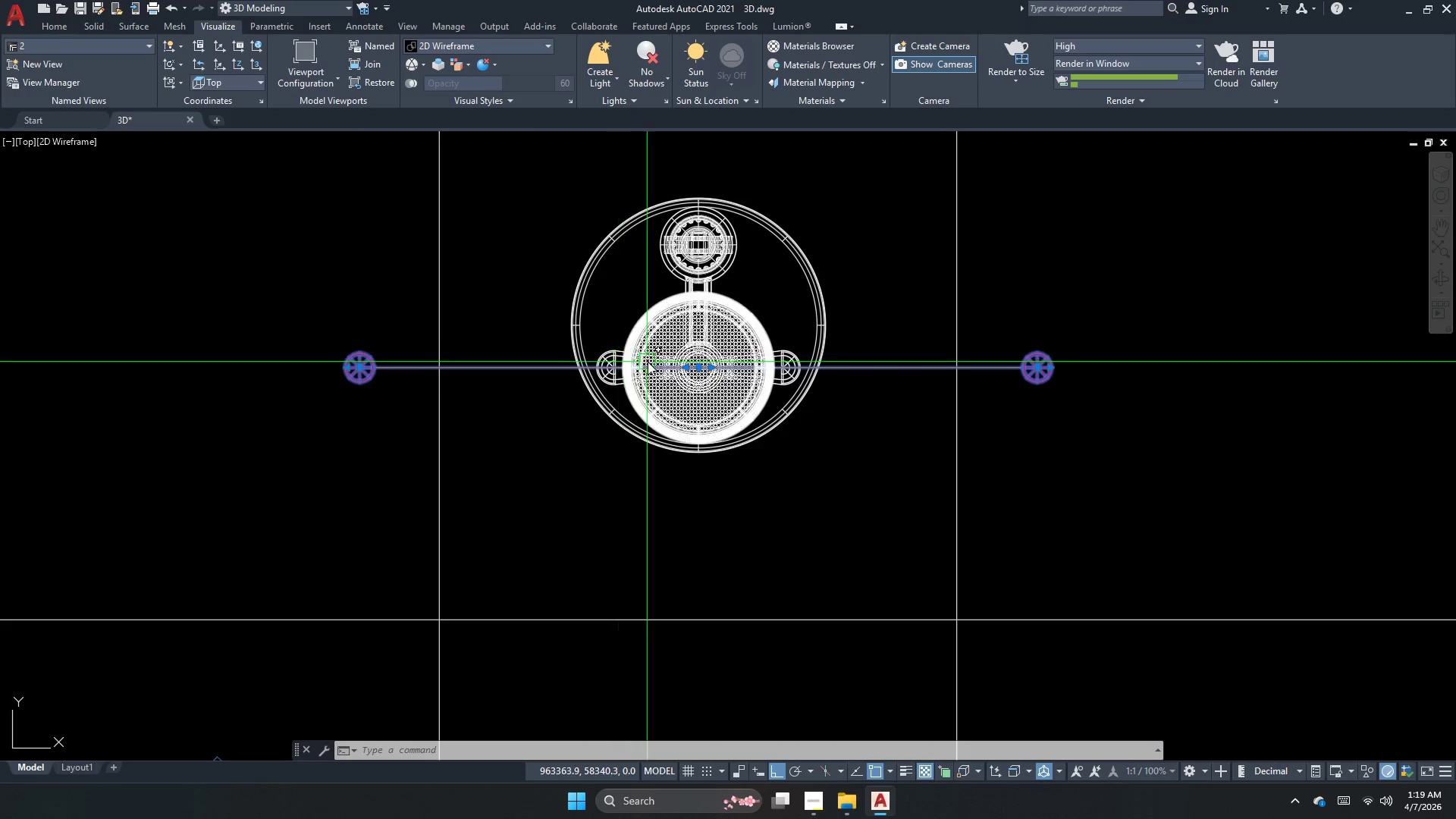 
scroll: coordinate [766, 360], scroll_direction: up, amount: 5.0
 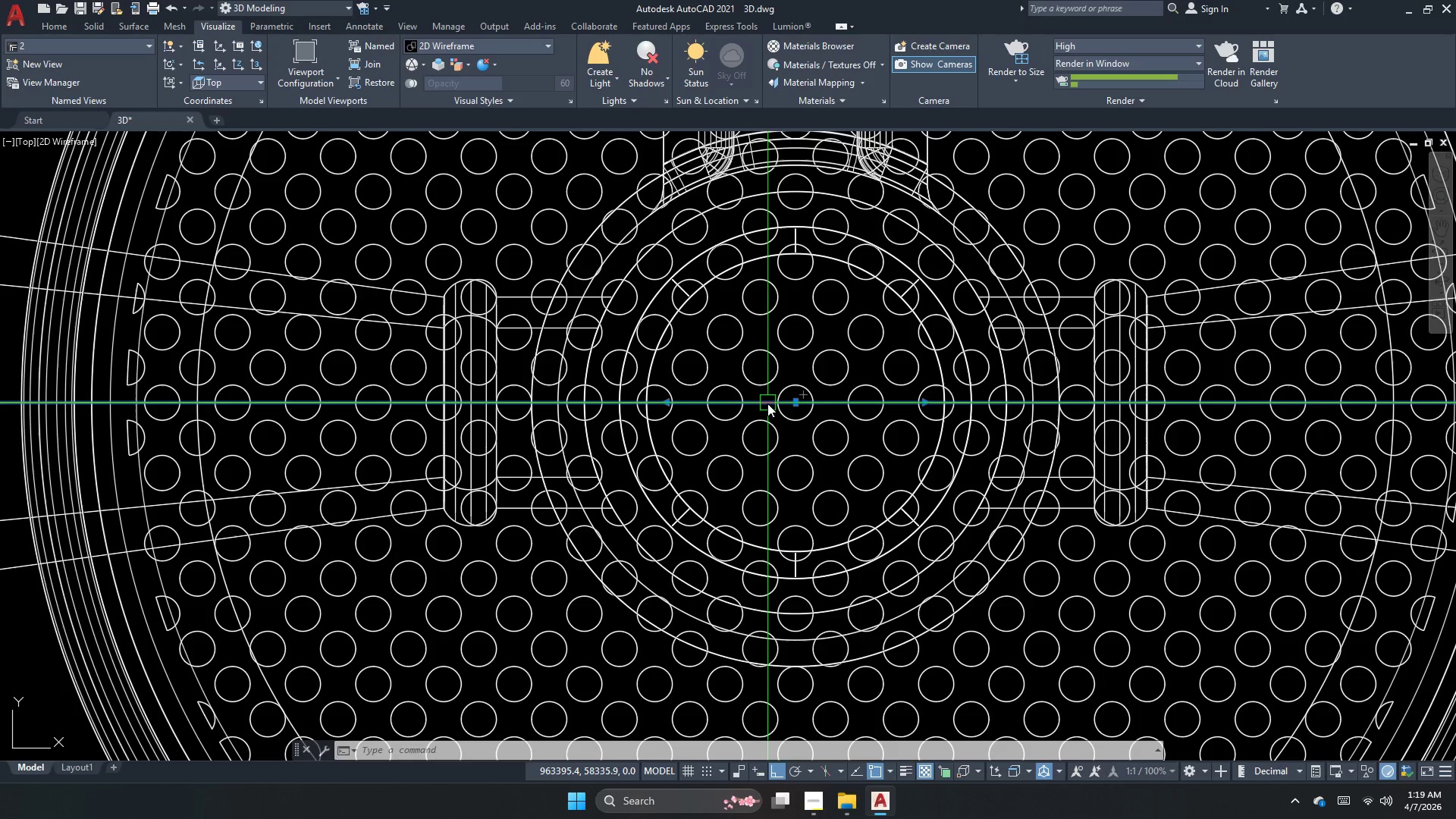 
type(ro )
 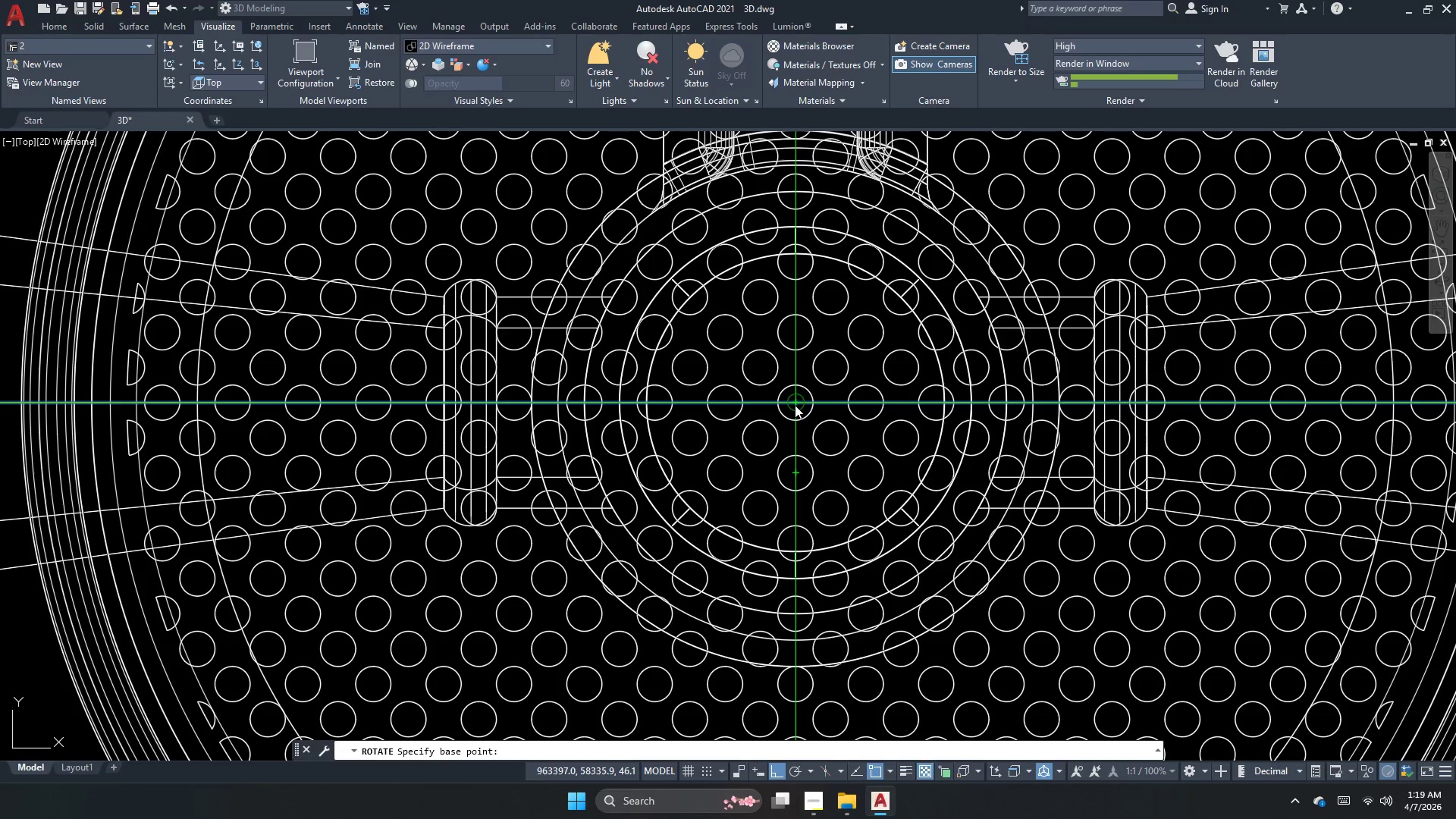 
left_click([795, 402])
 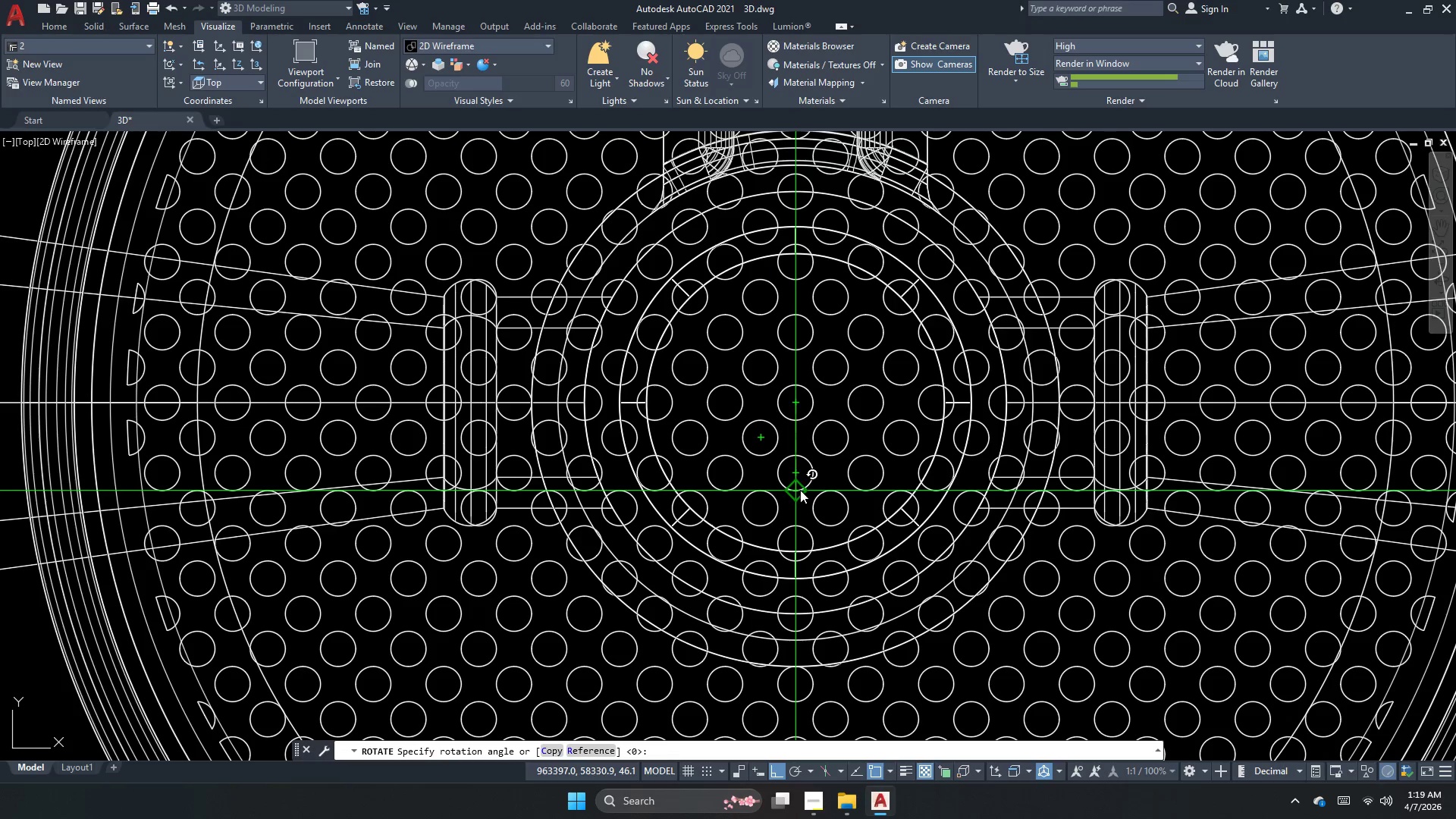 
scroll: coordinate [783, 441], scroll_direction: down, amount: 7.0
 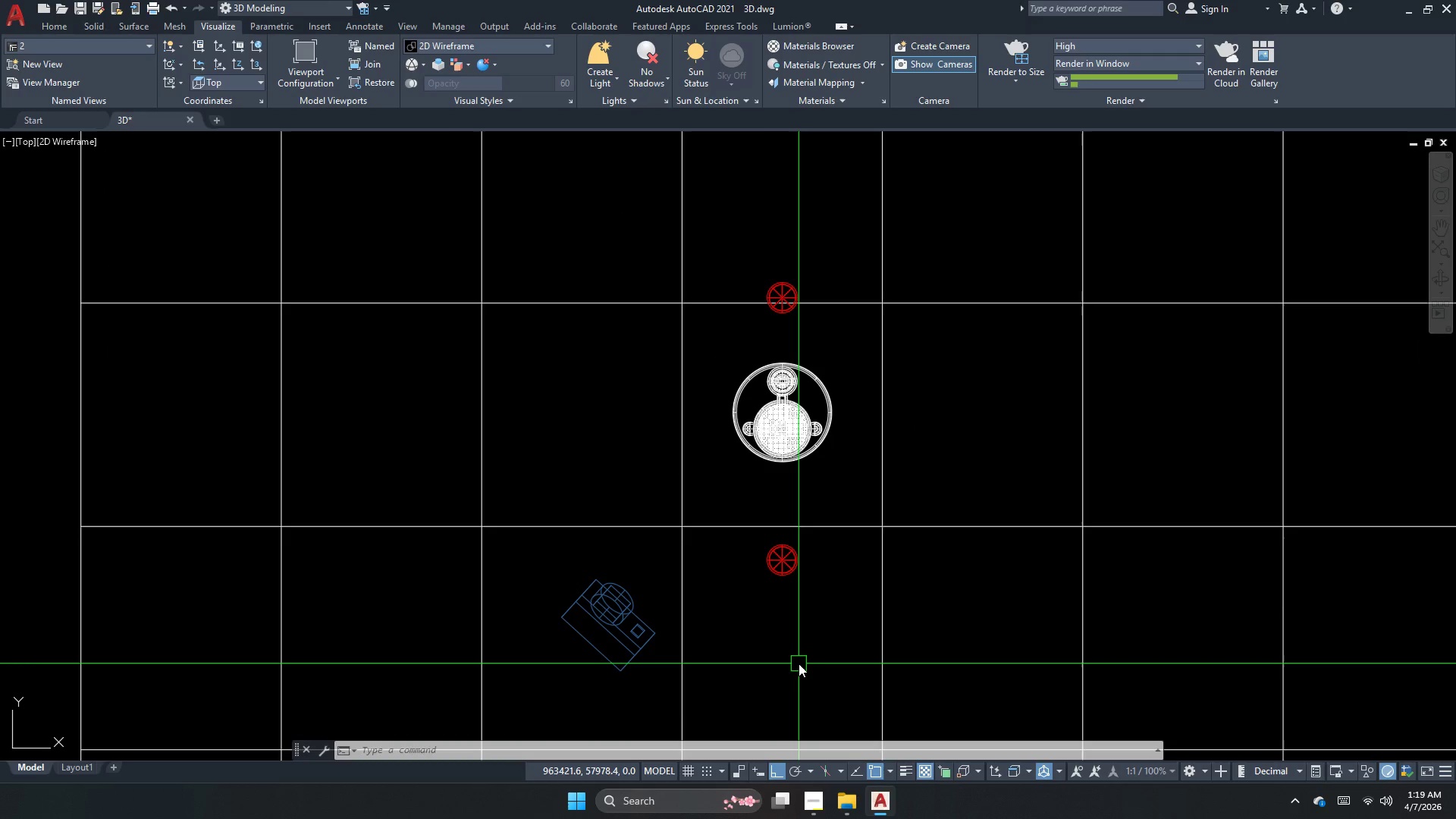 
key(Control+ControlLeft)
 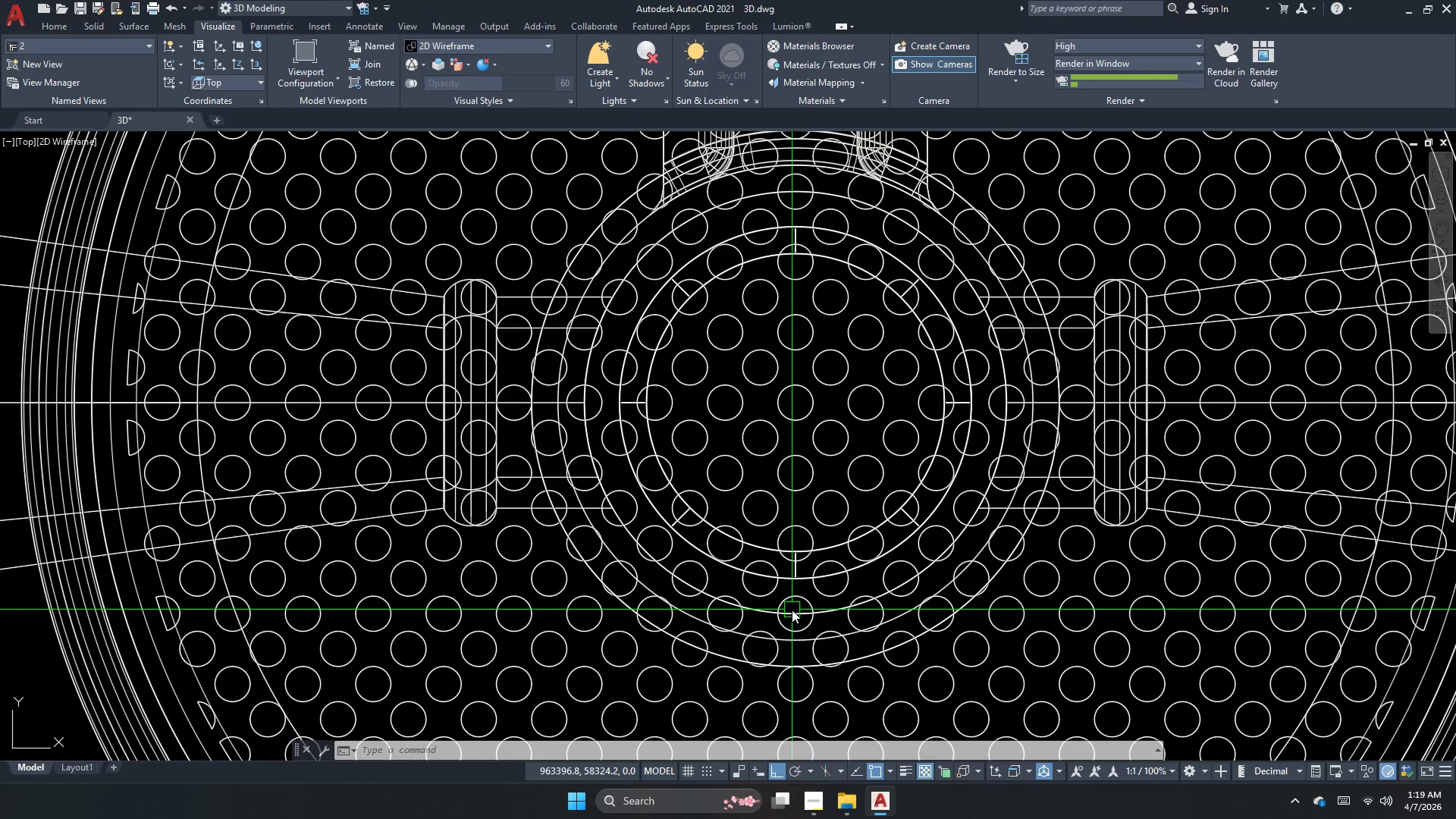 
key(Control+Z)
 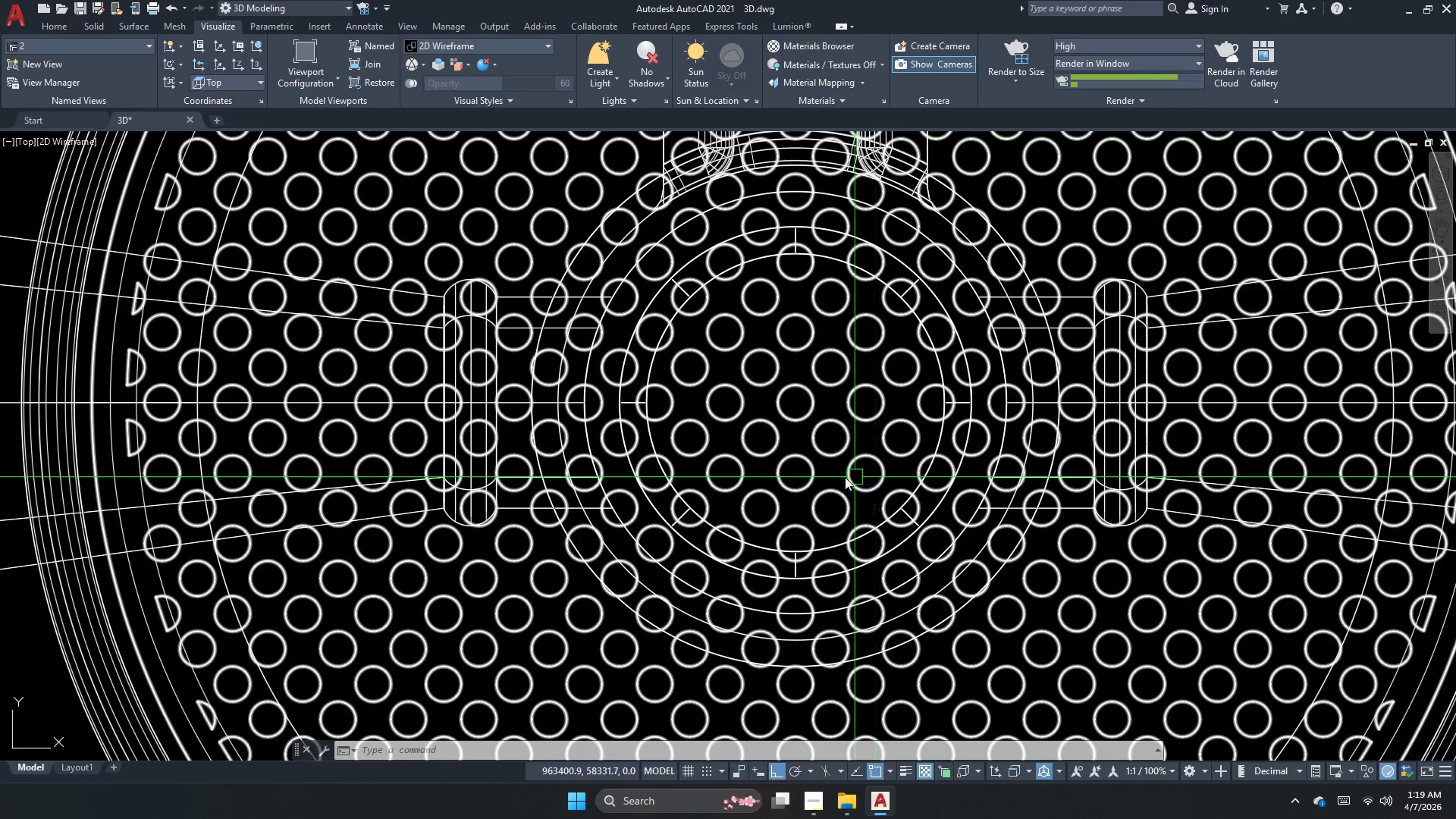 
scroll: coordinate [813, 479], scroll_direction: down, amount: 5.0
 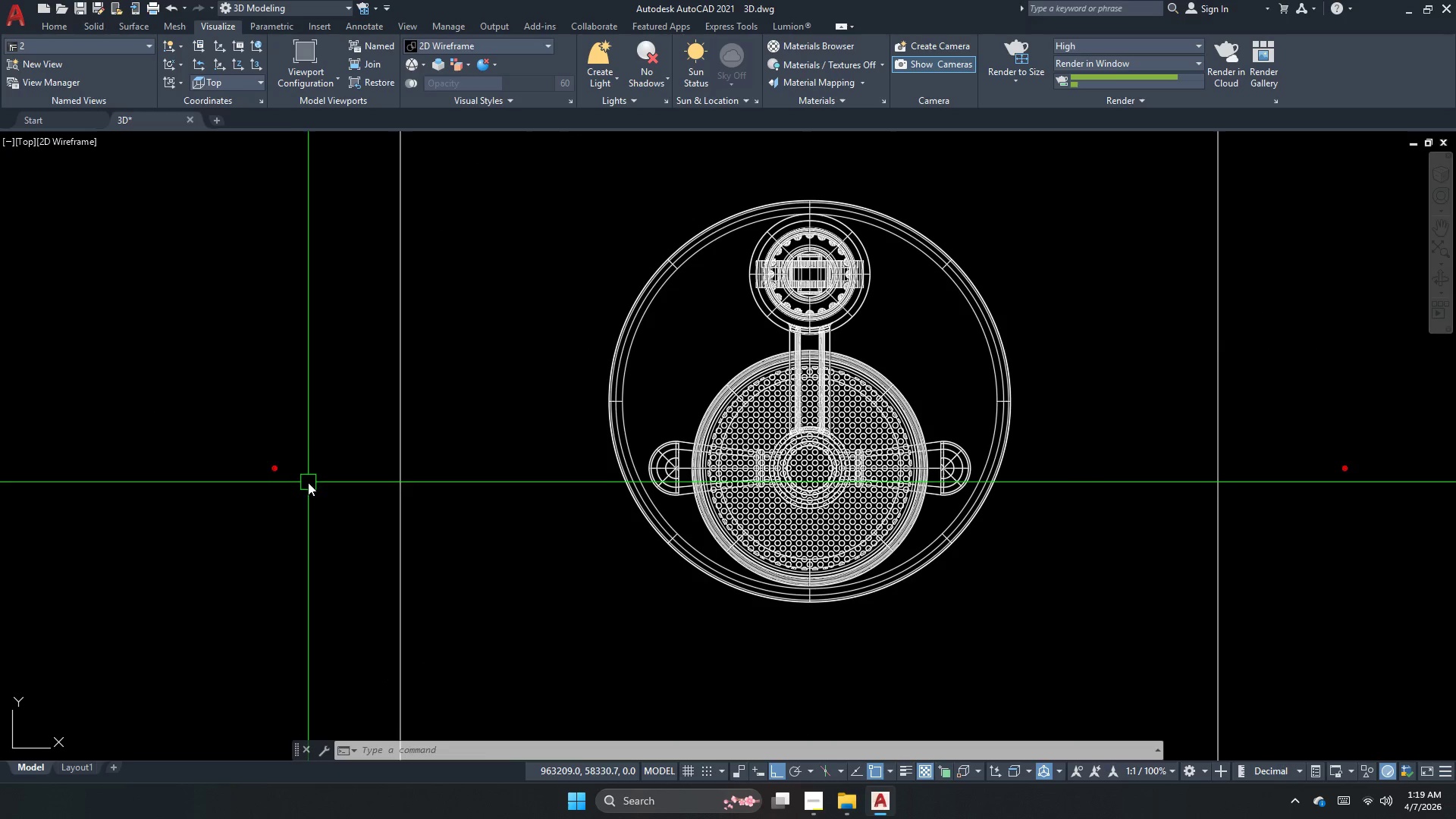 
left_click_drag(start_coordinate=[278, 457], to_coordinate=[256, 485])
 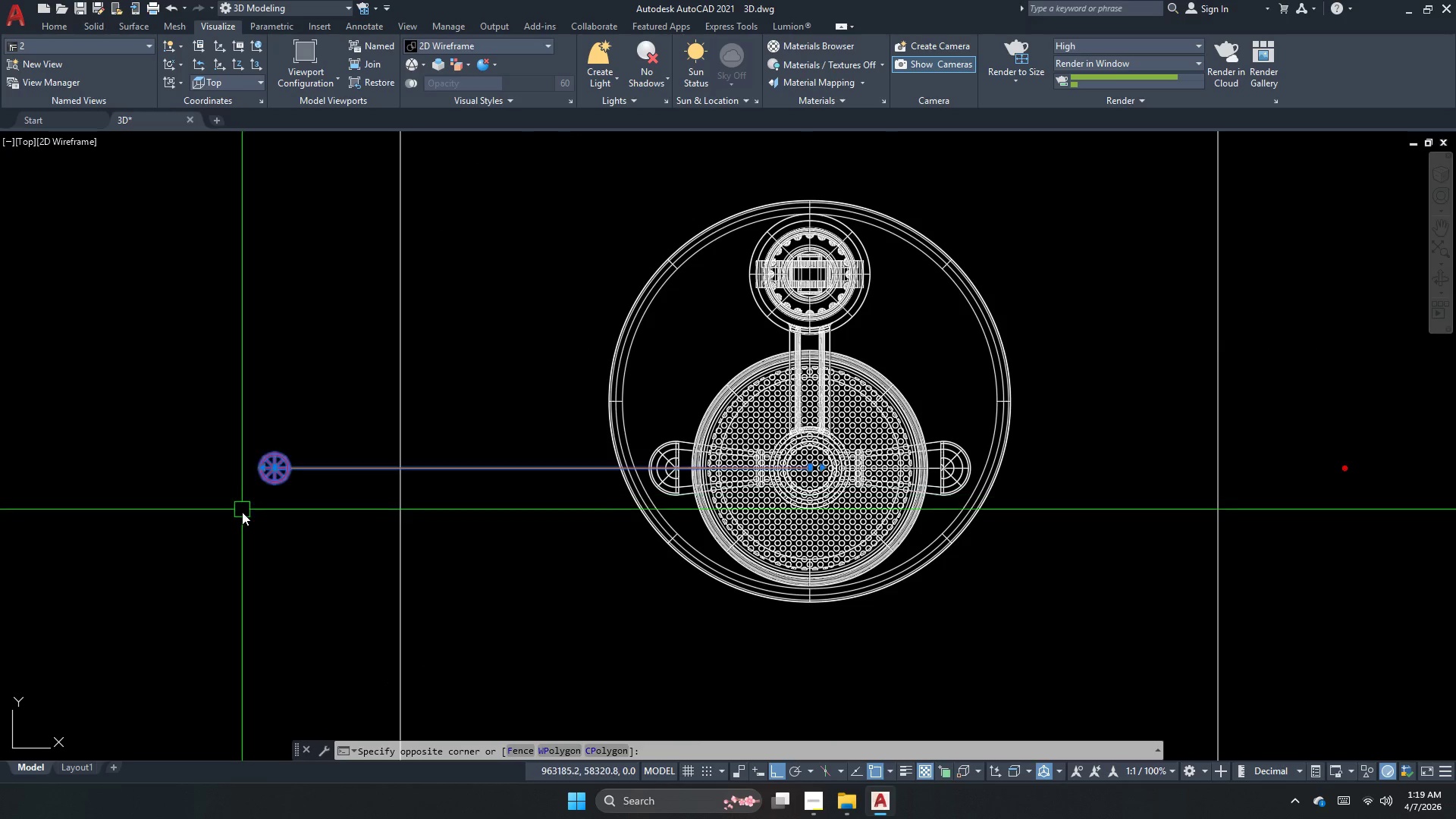 
left_click_drag(start_coordinate=[242, 510], to_coordinate=[240, 513])
 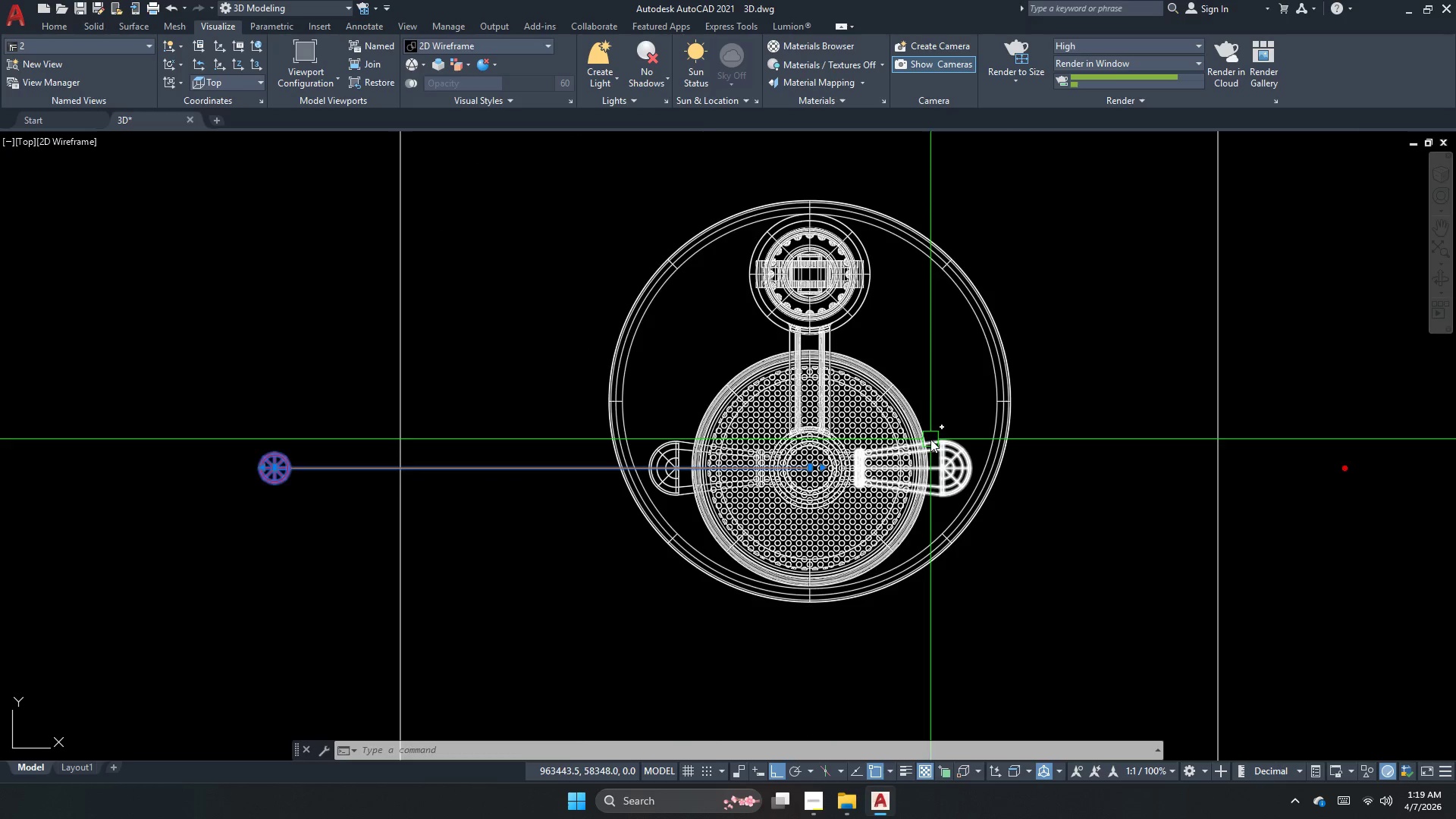 
scroll: coordinate [918, 450], scroll_direction: down, amount: 2.0
 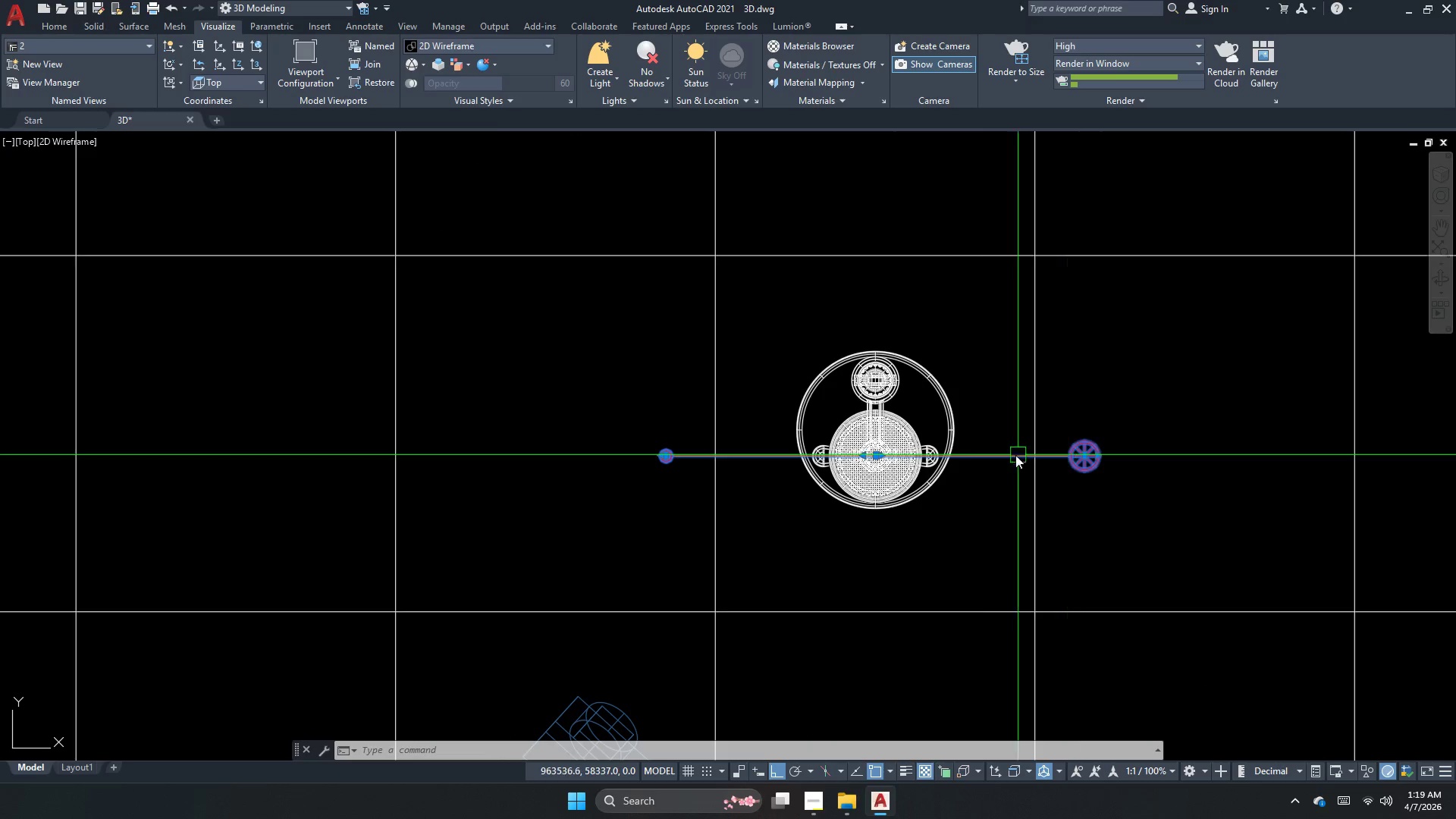 
scroll: coordinate [801, 474], scroll_direction: up, amount: 5.0
 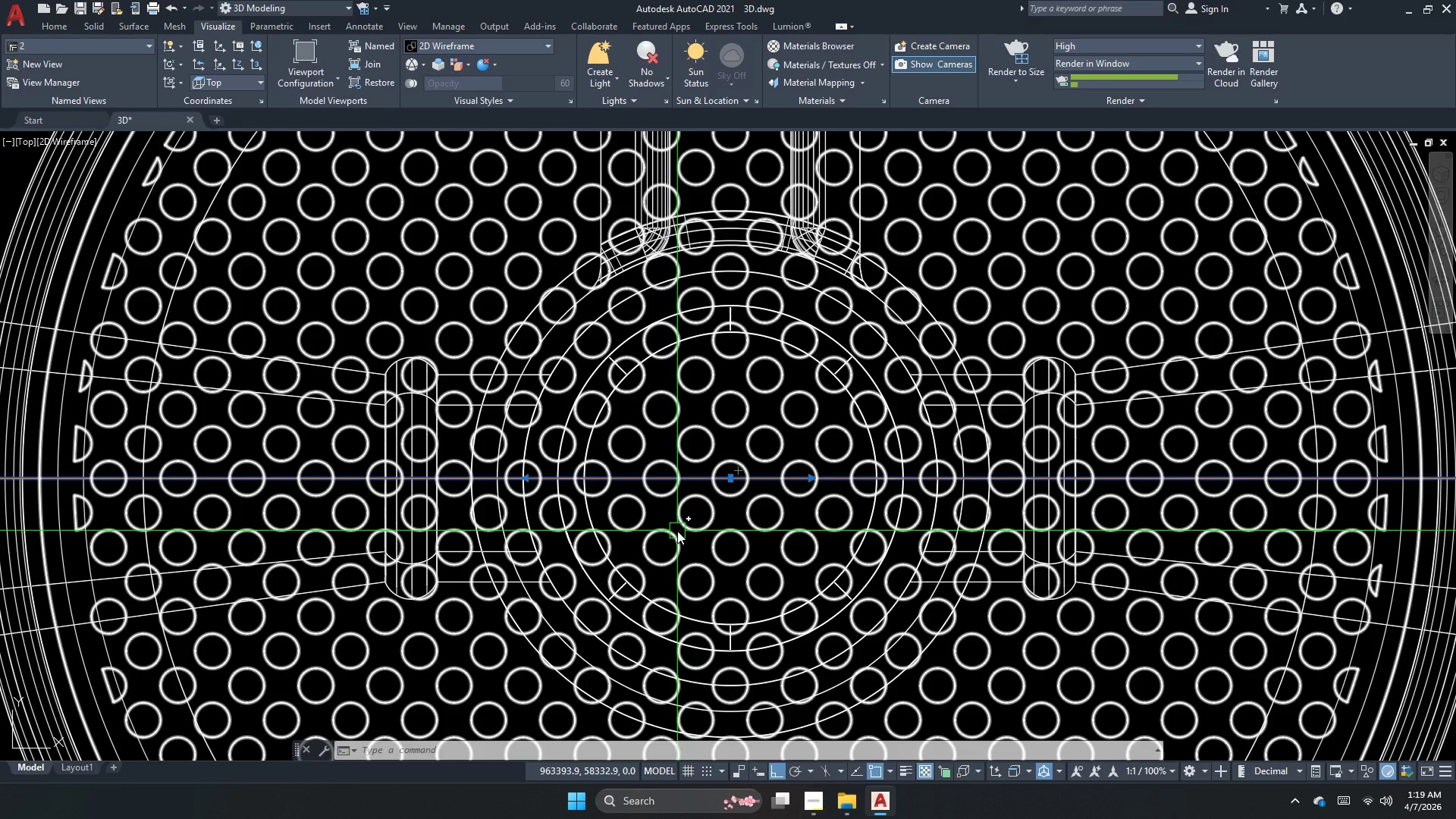 
type(ro )
 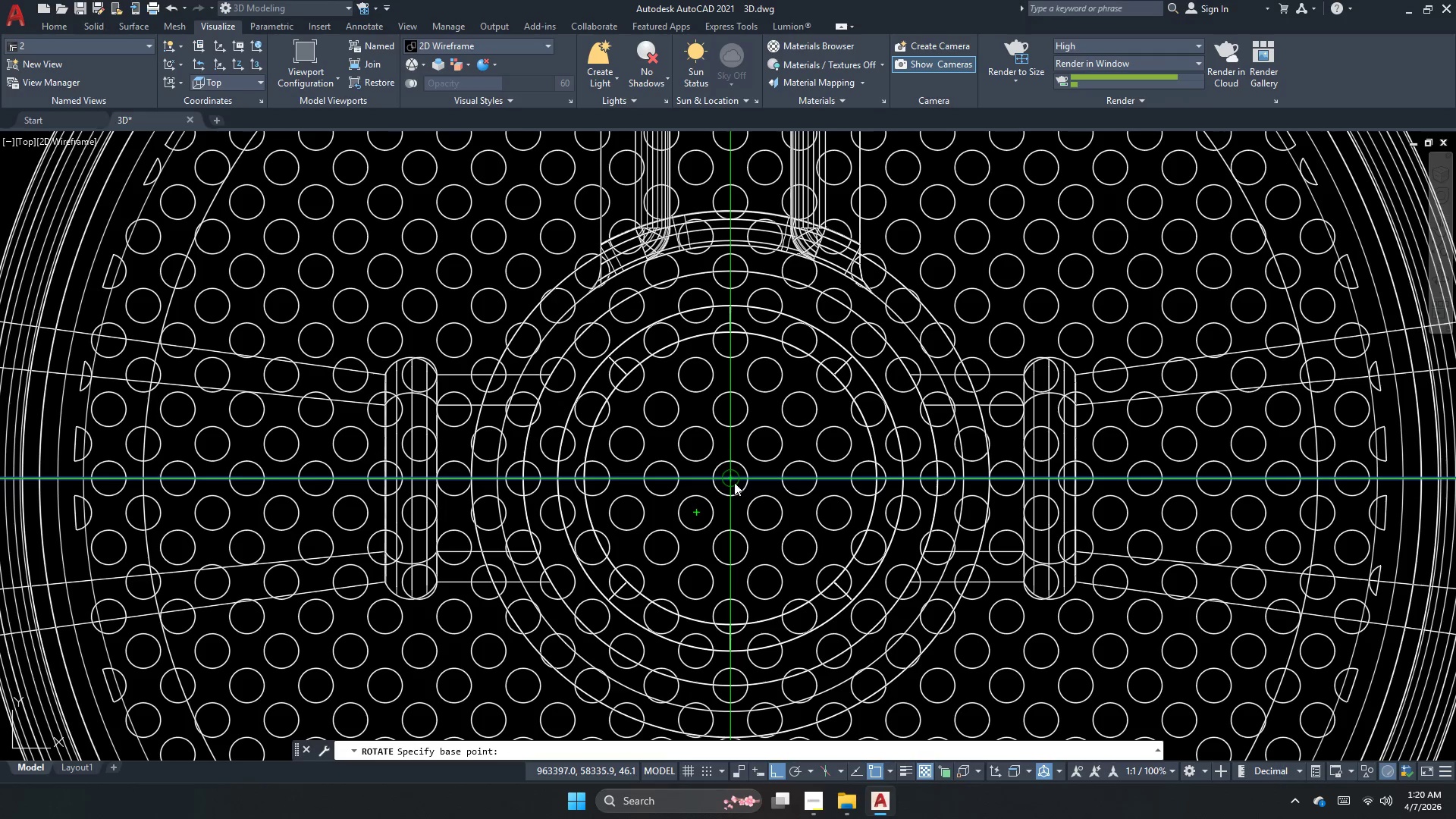 
left_click([733, 482])
 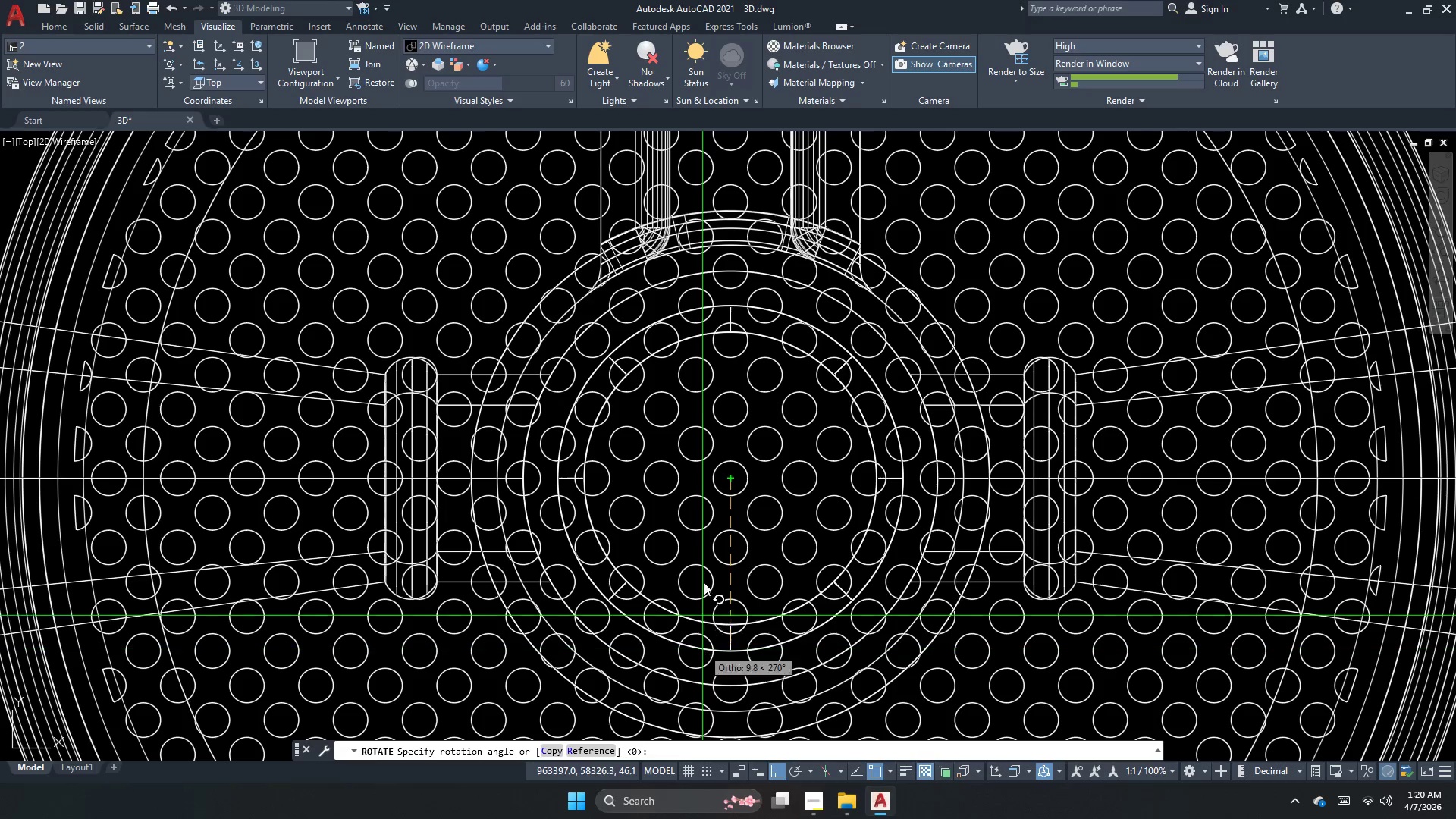 
scroll: coordinate [770, 446], scroll_direction: down, amount: 5.0
 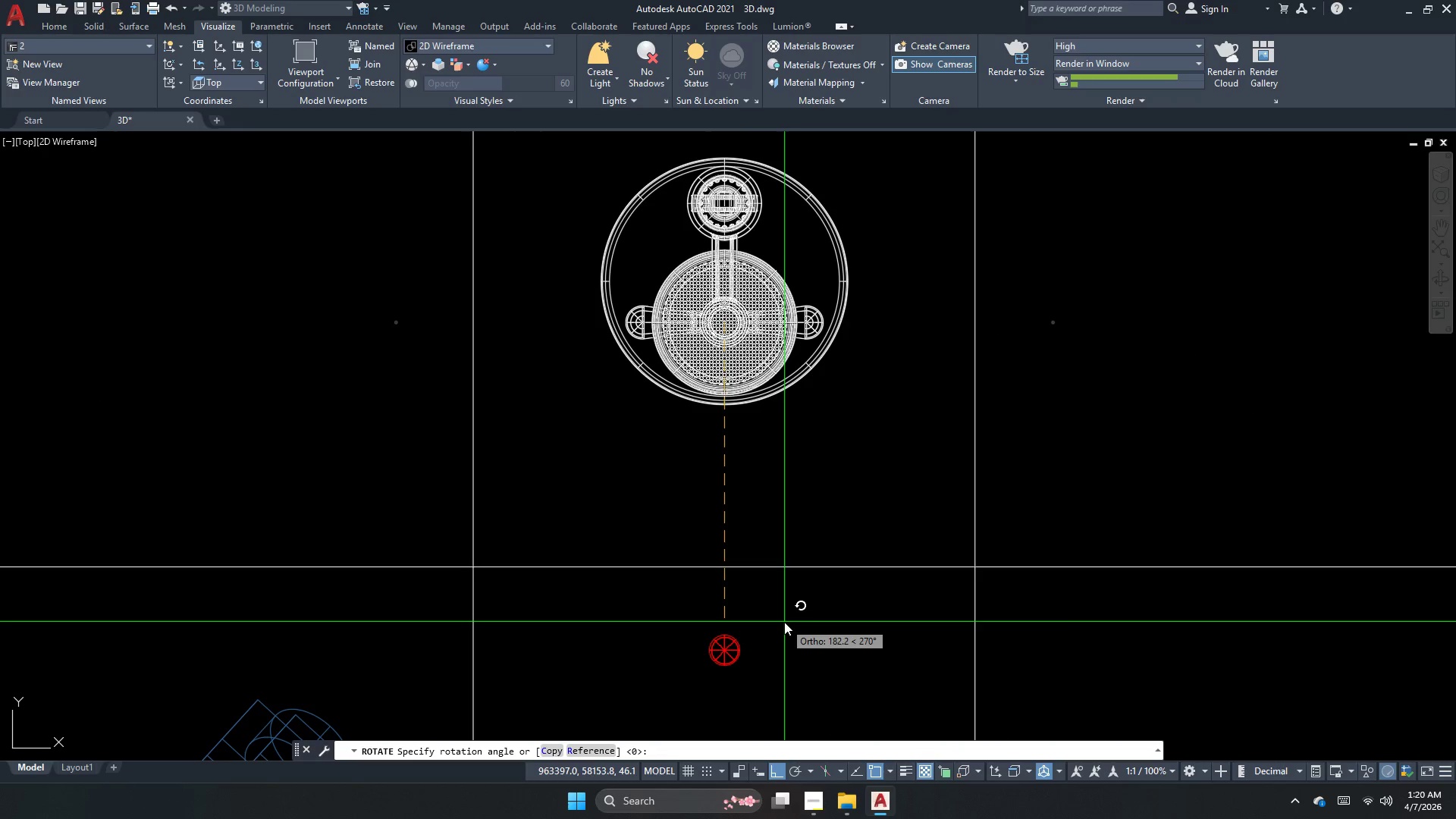 
key(C)
 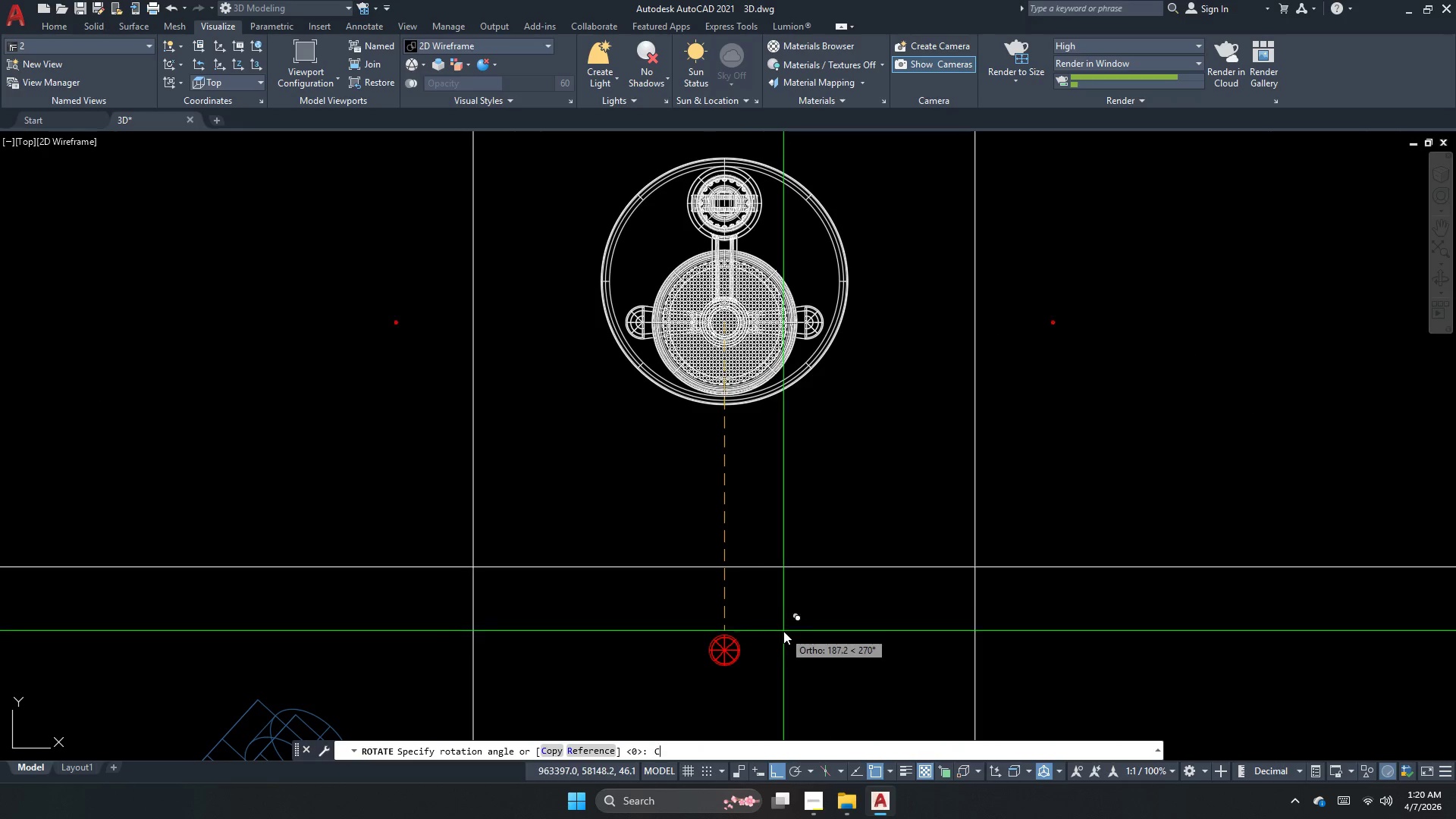 
key(Space)
 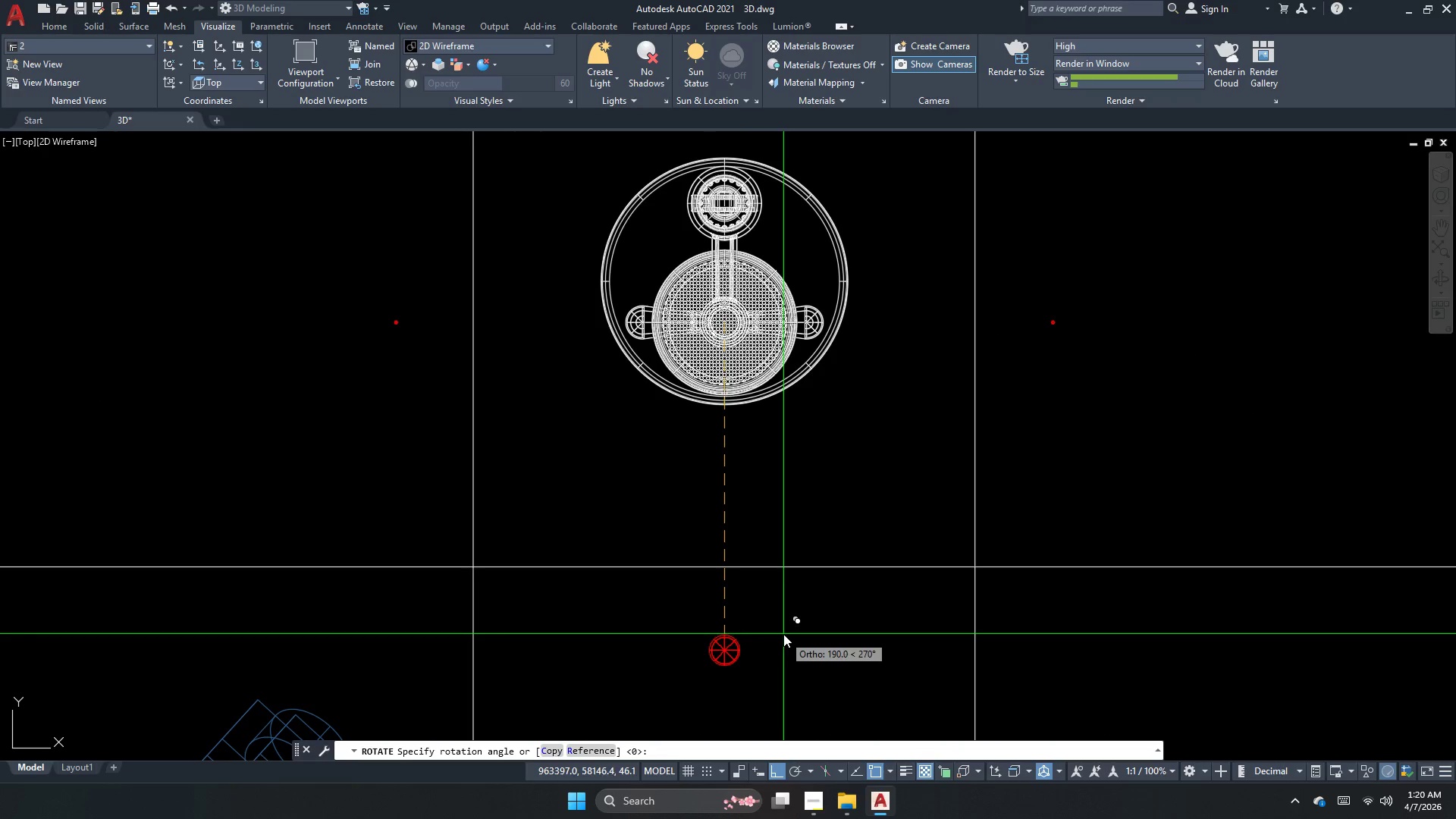 
left_click([783, 634])
 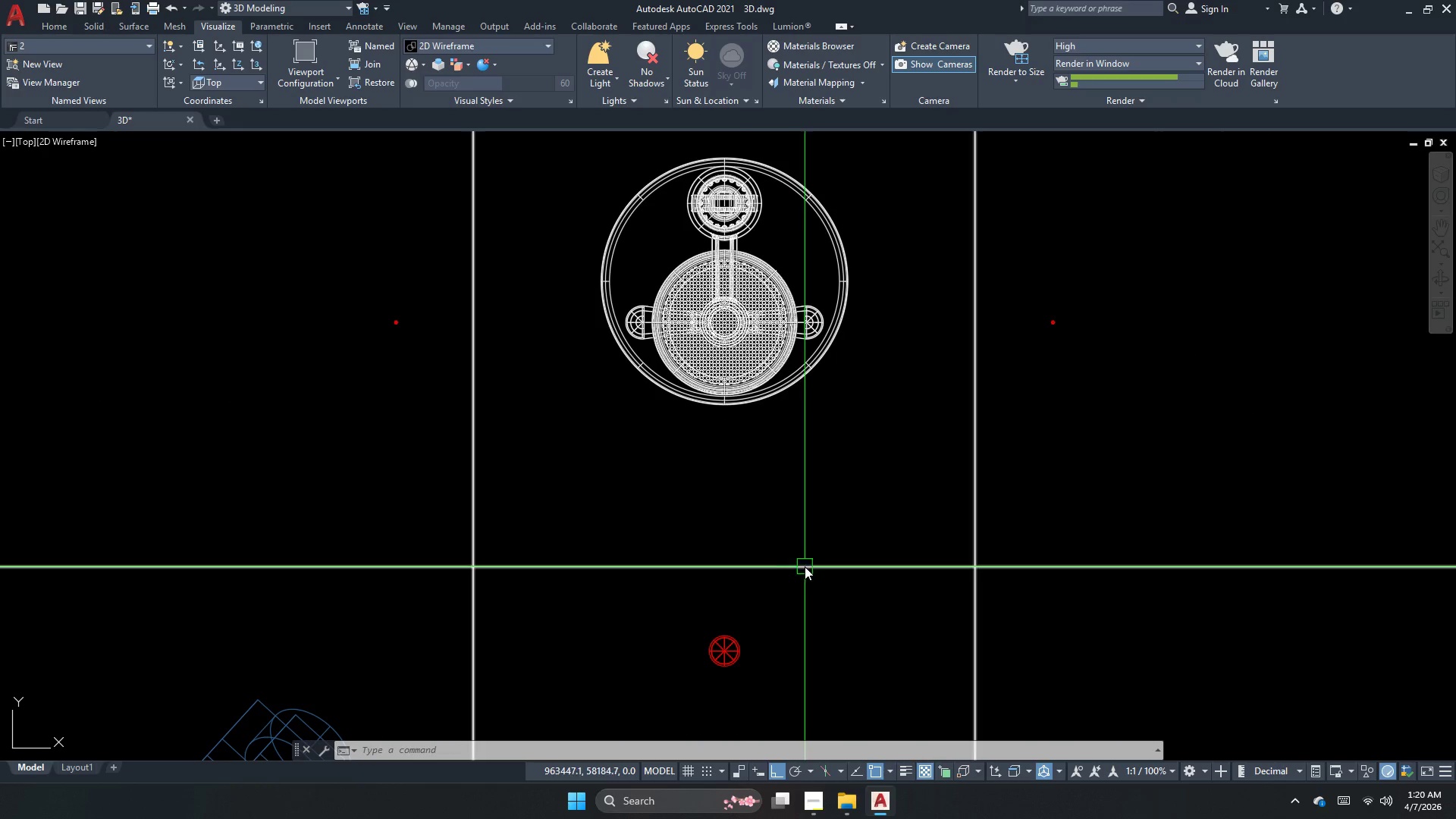 
key(Escape)
 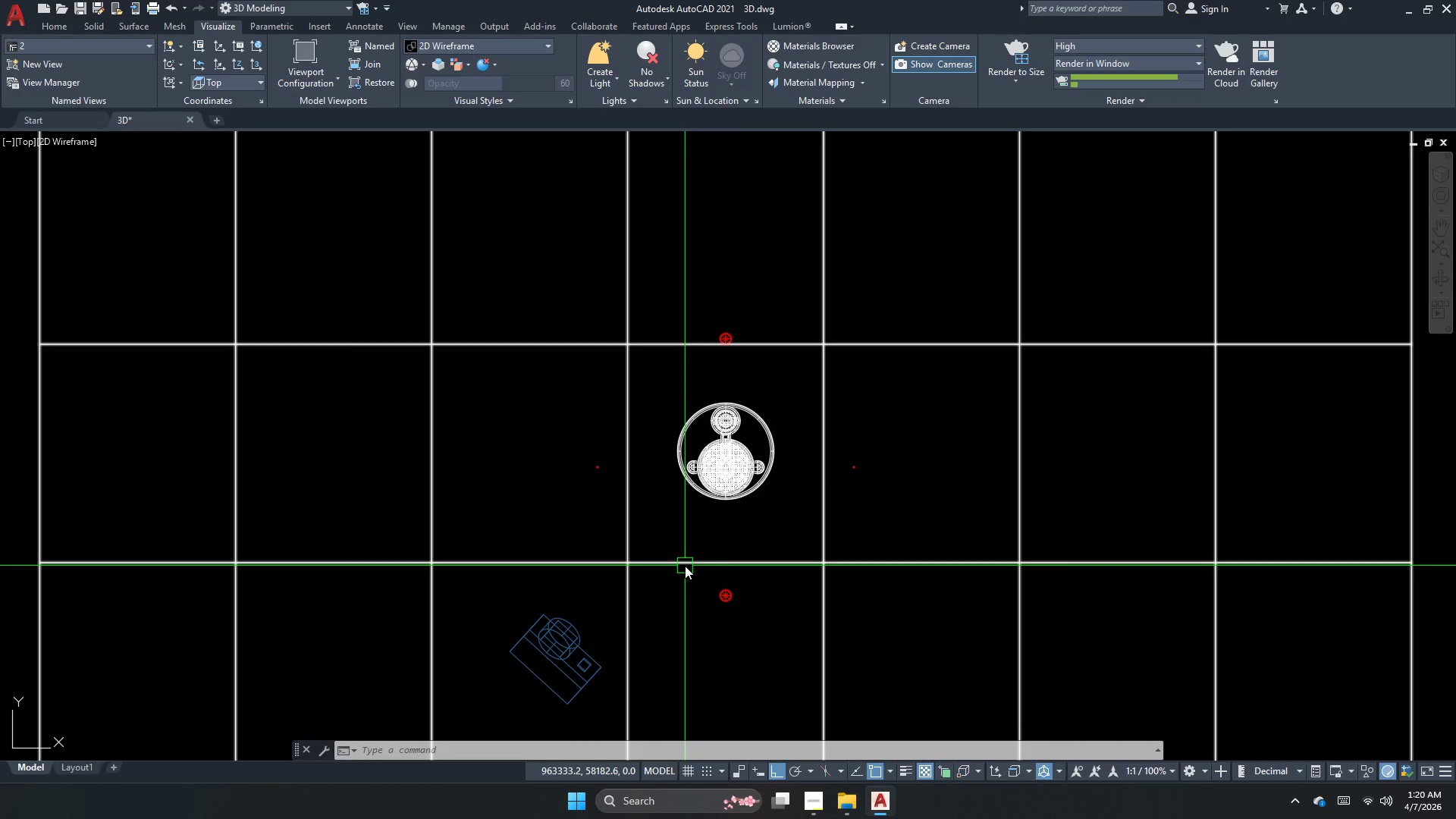 
scroll: coordinate [725, 560], scroll_direction: down, amount: 2.0
 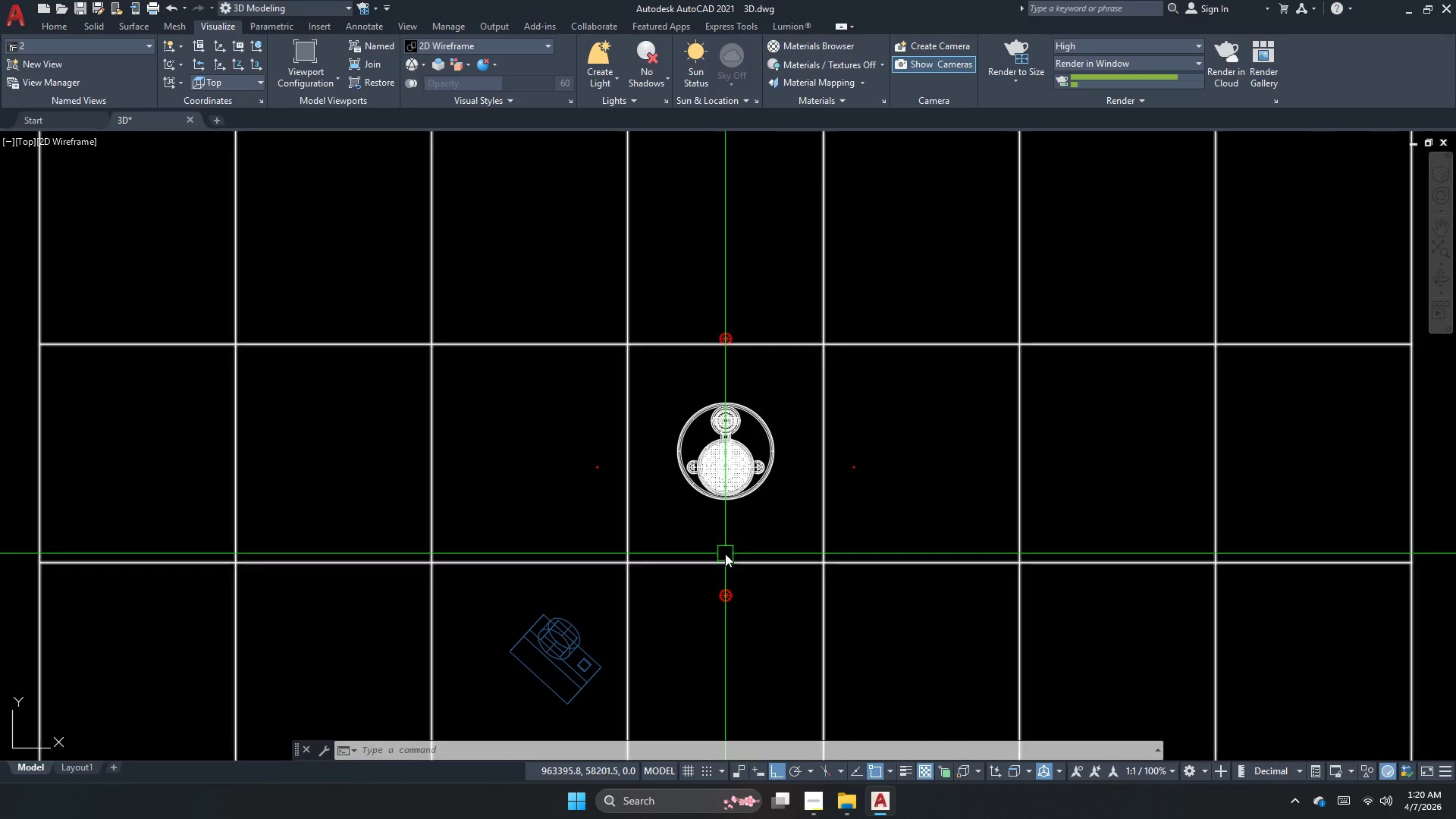 
key(Escape)
key(Escape)
type(re )
key(Escape)
key(Escape)
type(ch )
 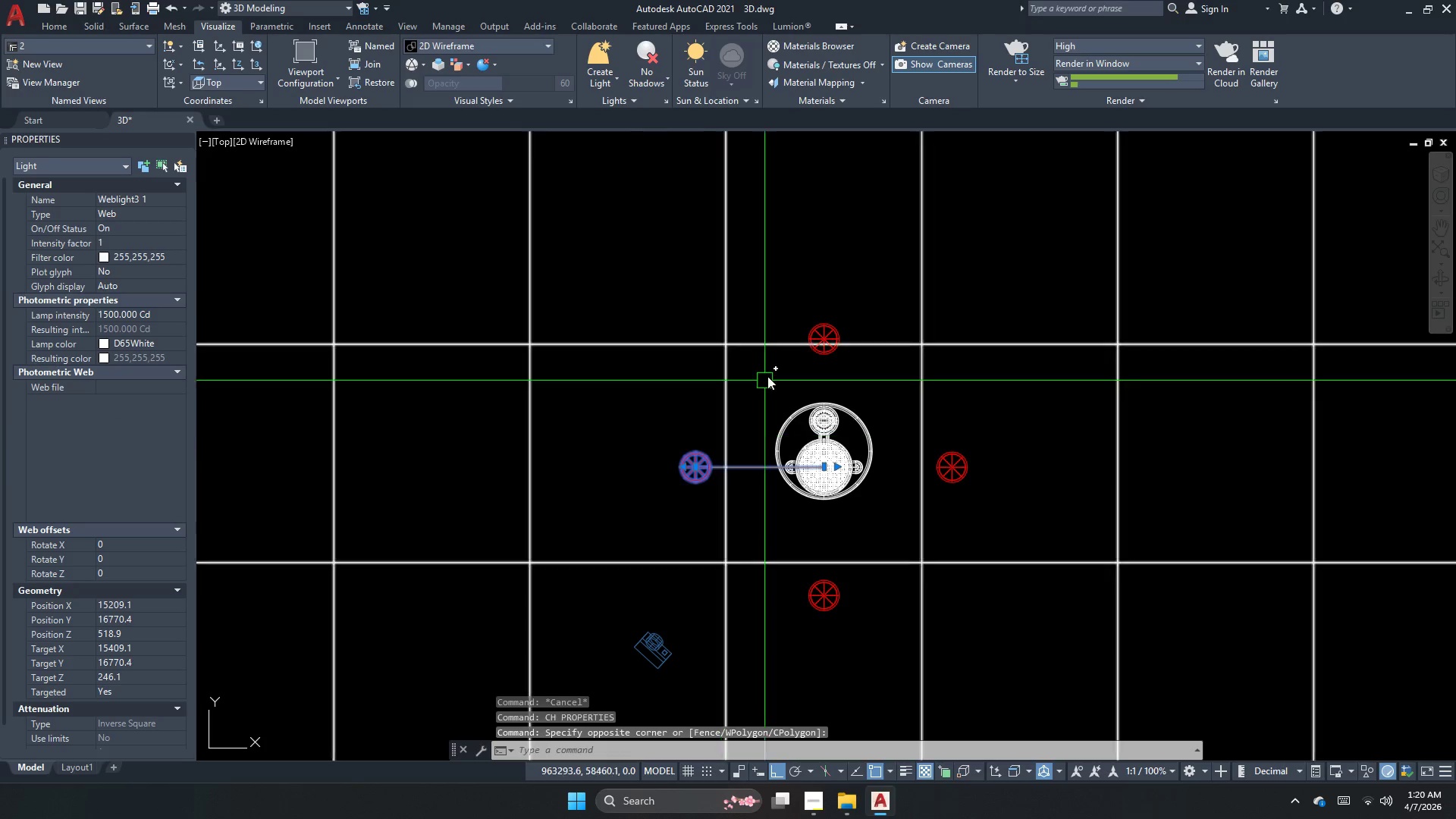 
left_click([815, 325])
 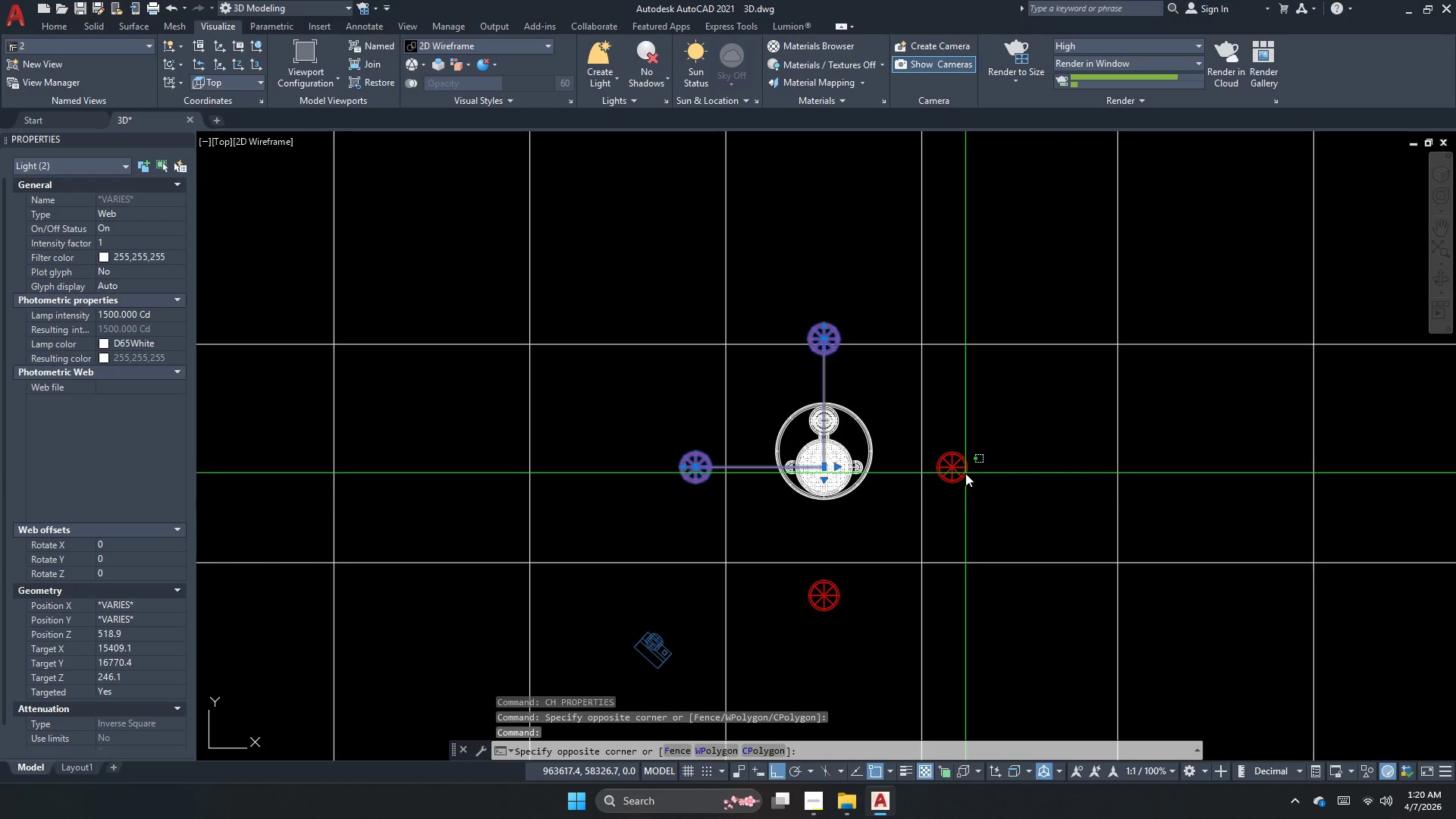 
left_click([944, 506])
 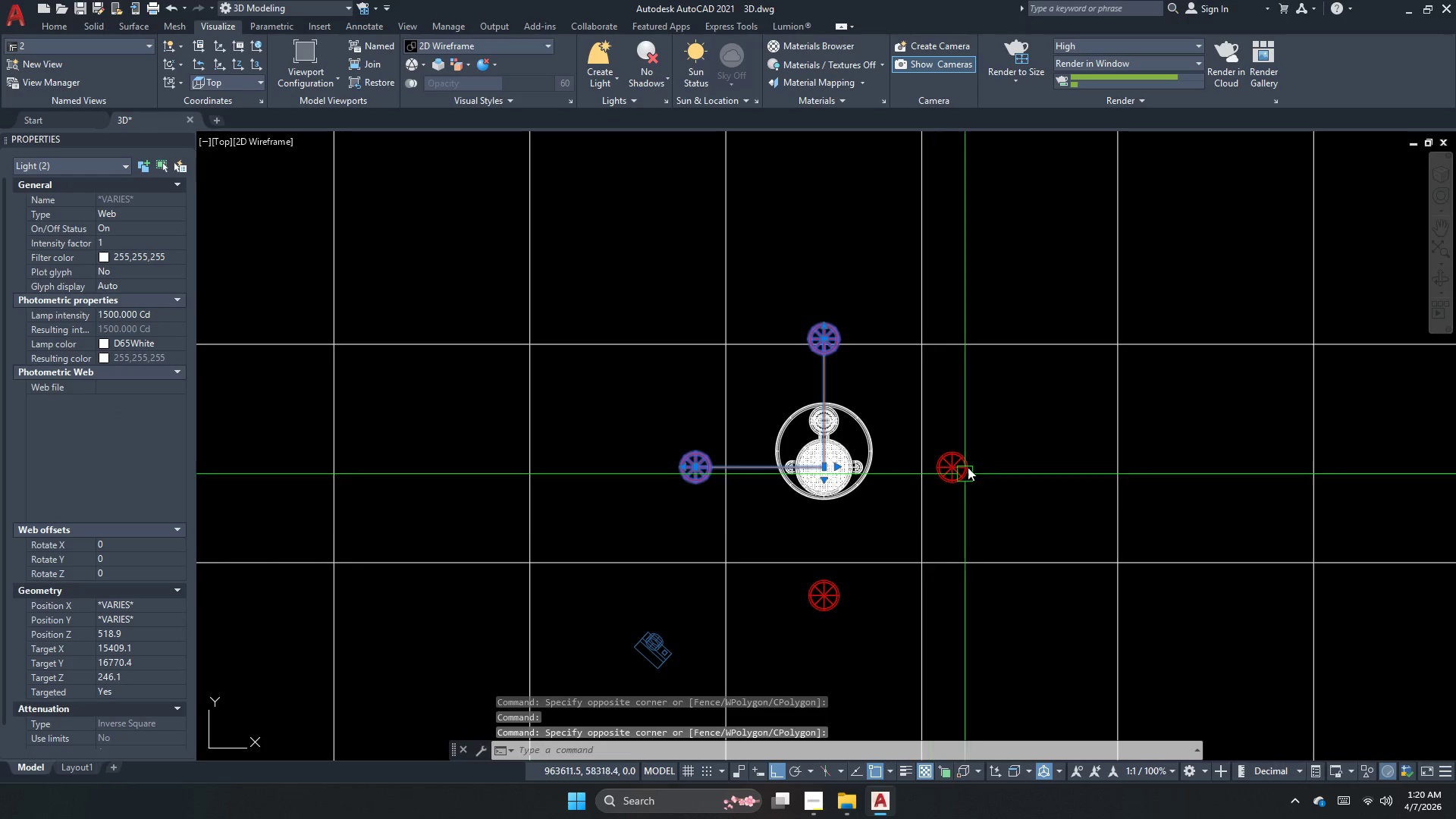 
left_click_drag(start_coordinate=[970, 457], to_coordinate=[952, 471])
 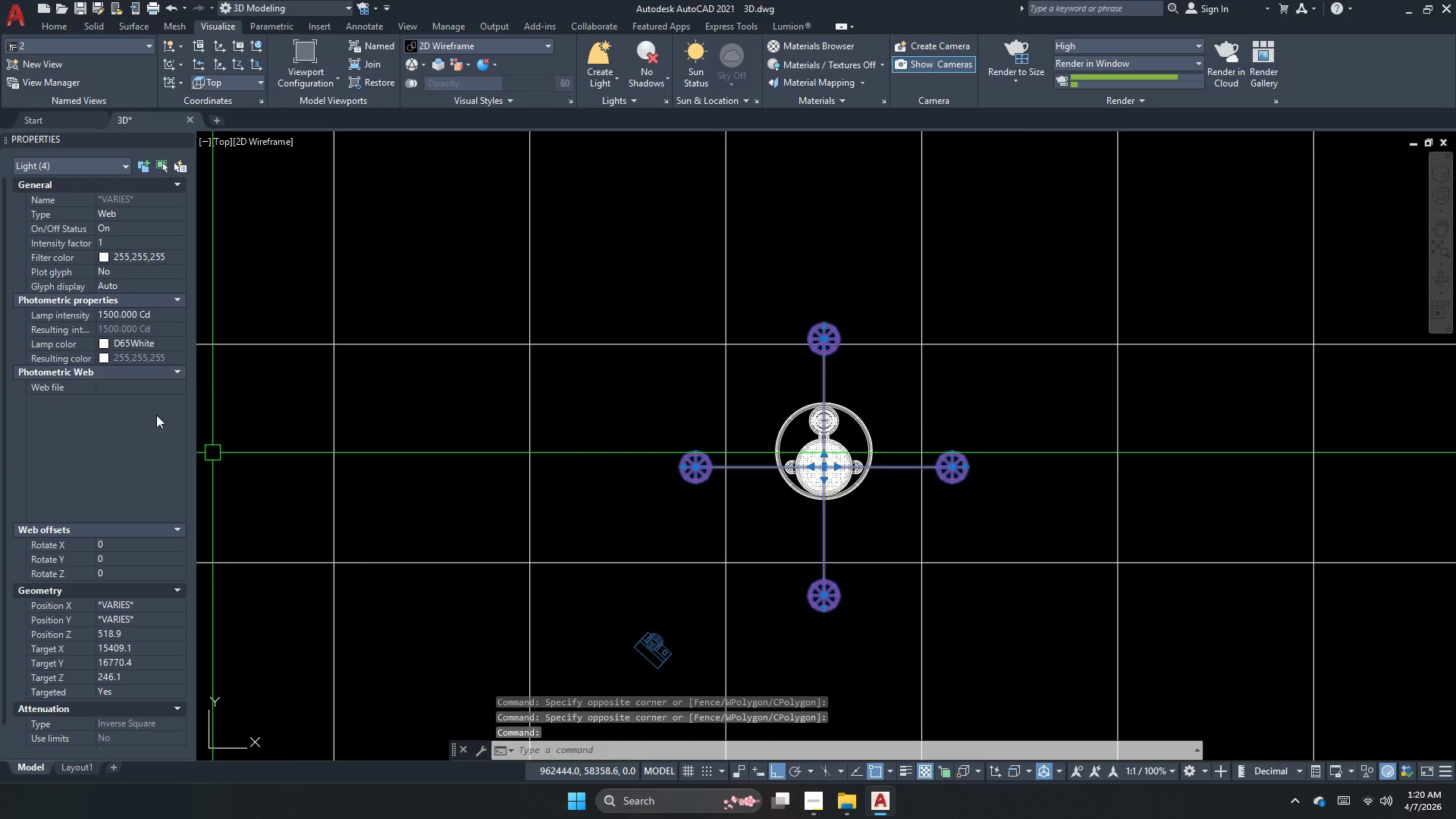 
left_click([108, 319])
 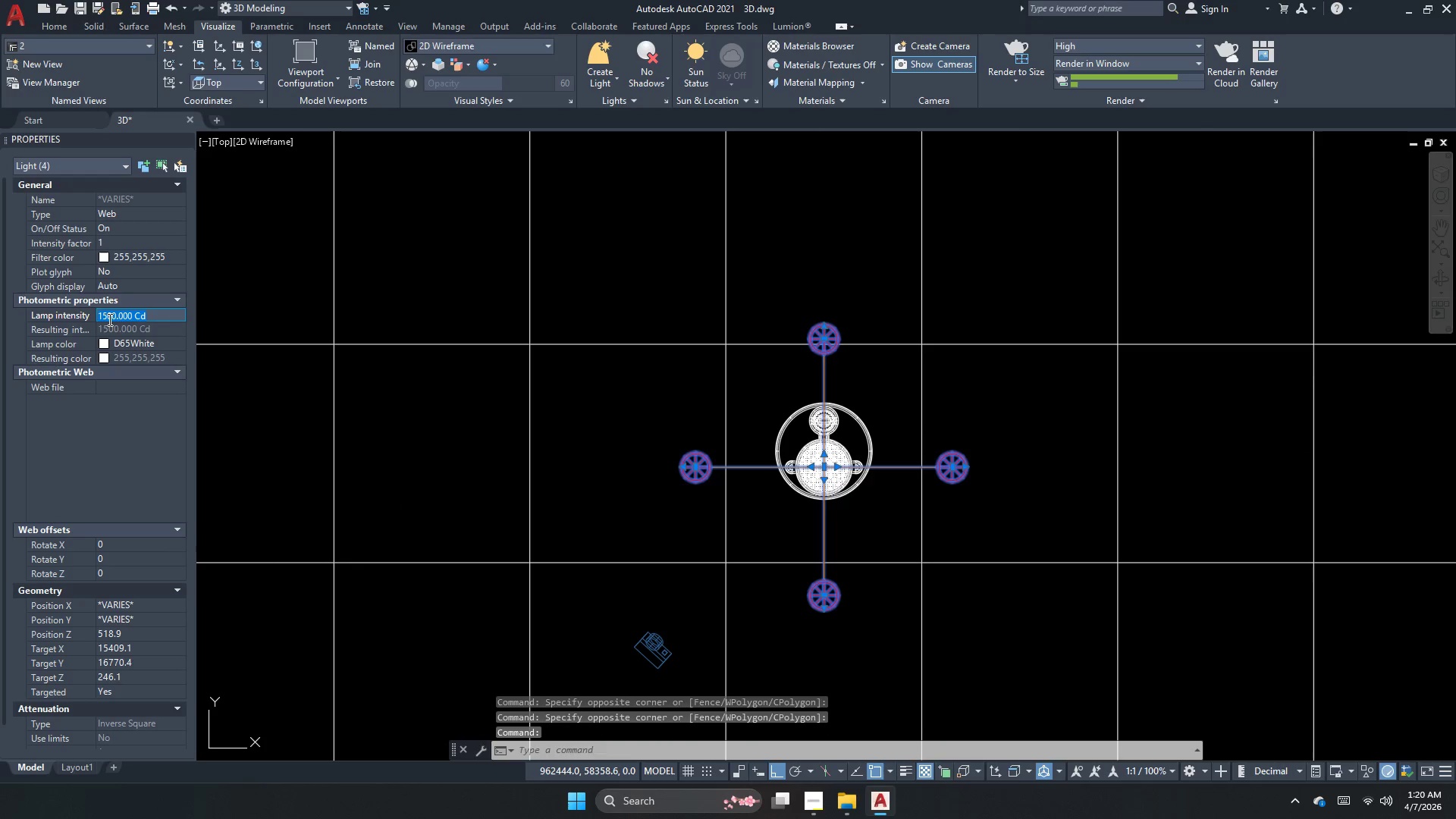 
key(Numpad1)
 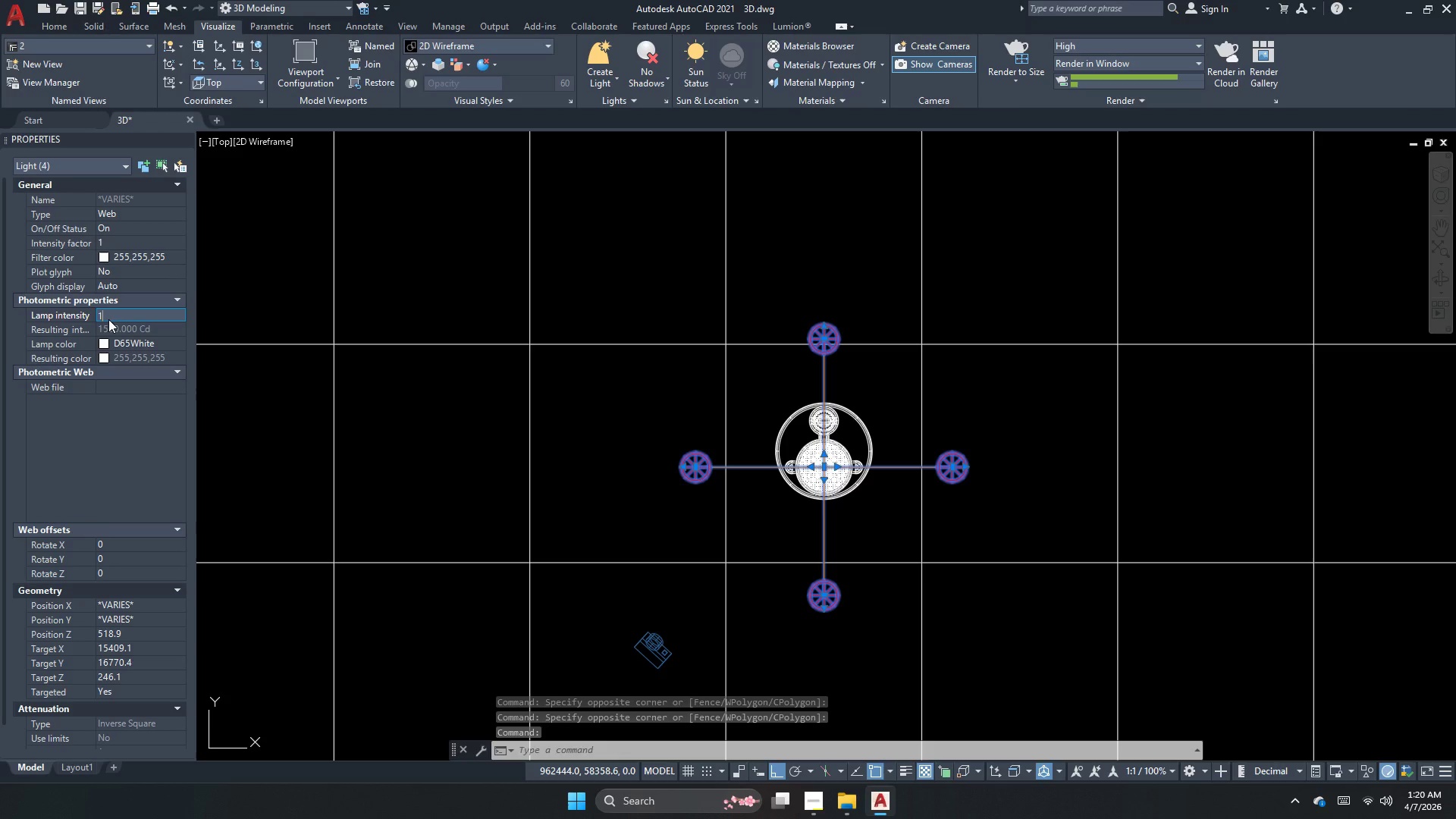 
key(Numpad0)
 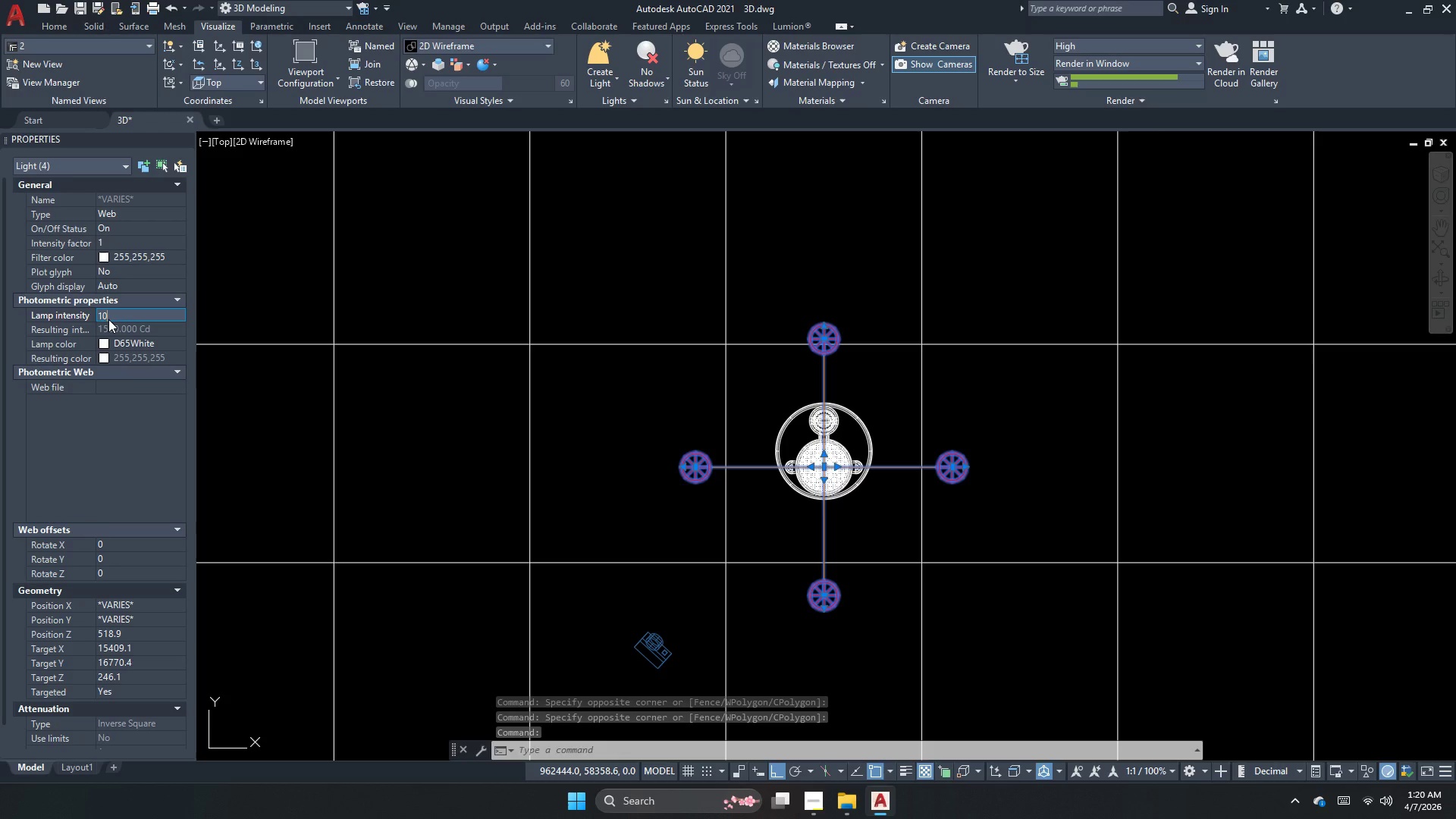 
key(Numpad0)
 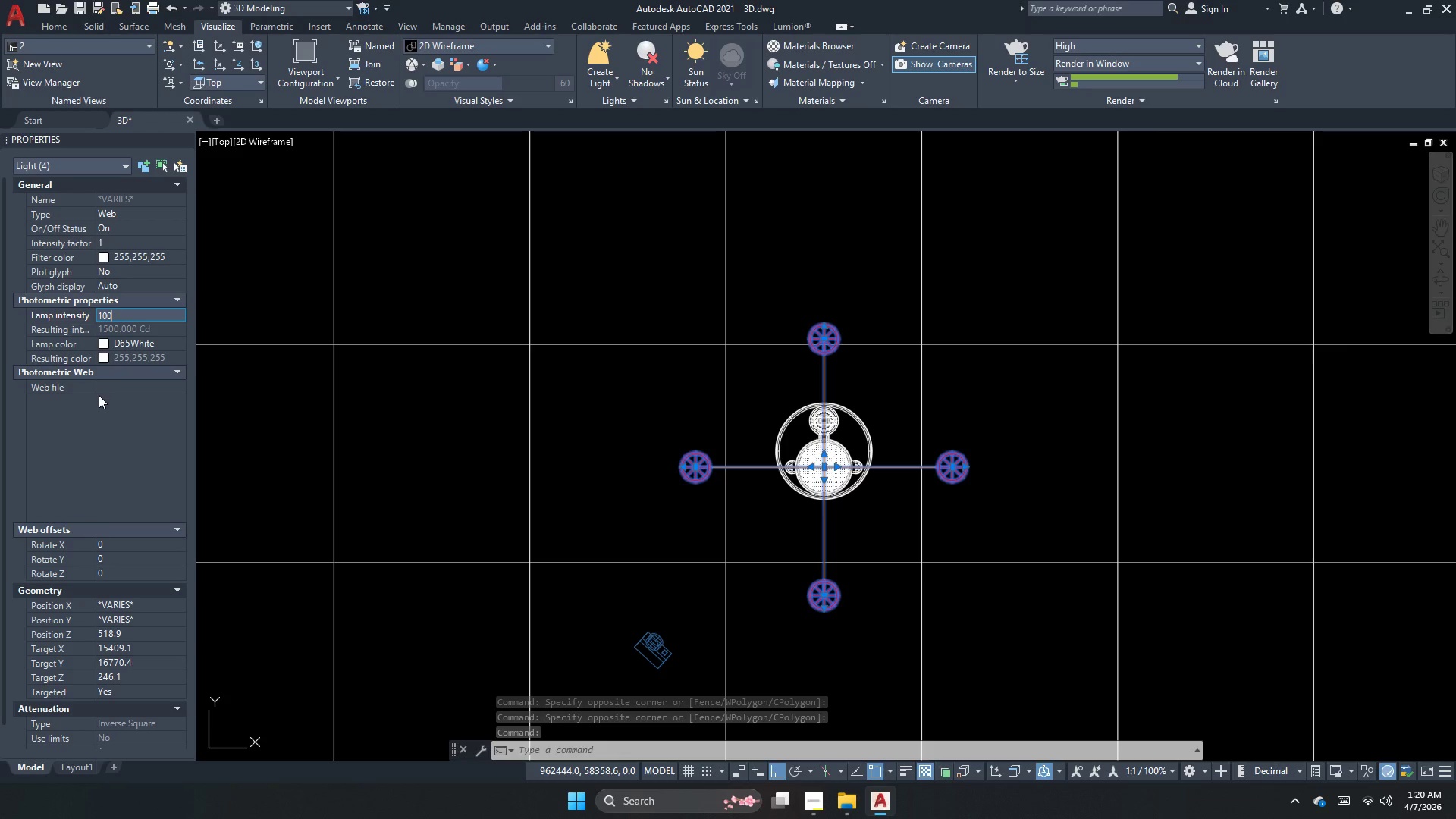 
left_click([99, 395])
 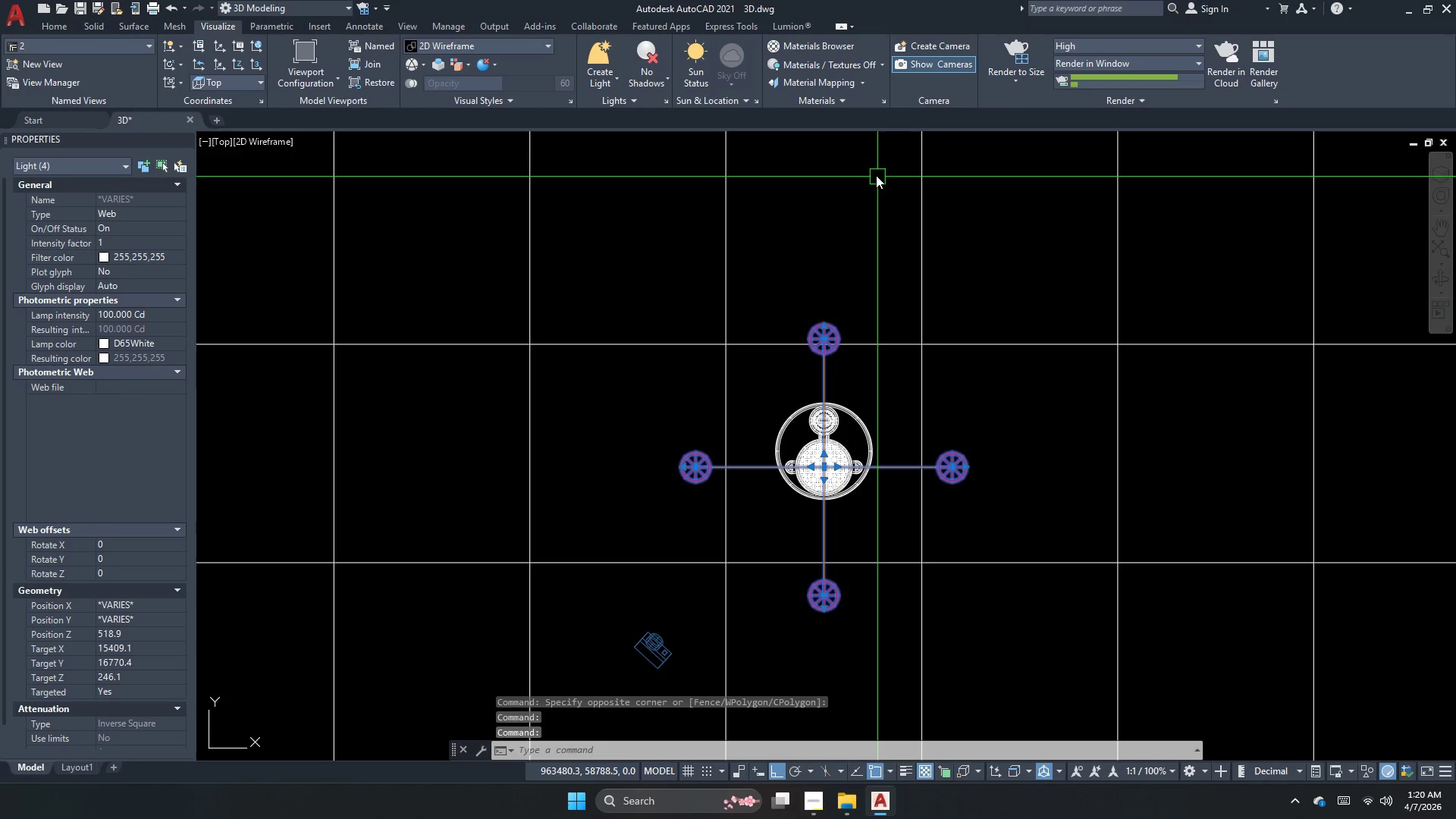 
key(Escape)
 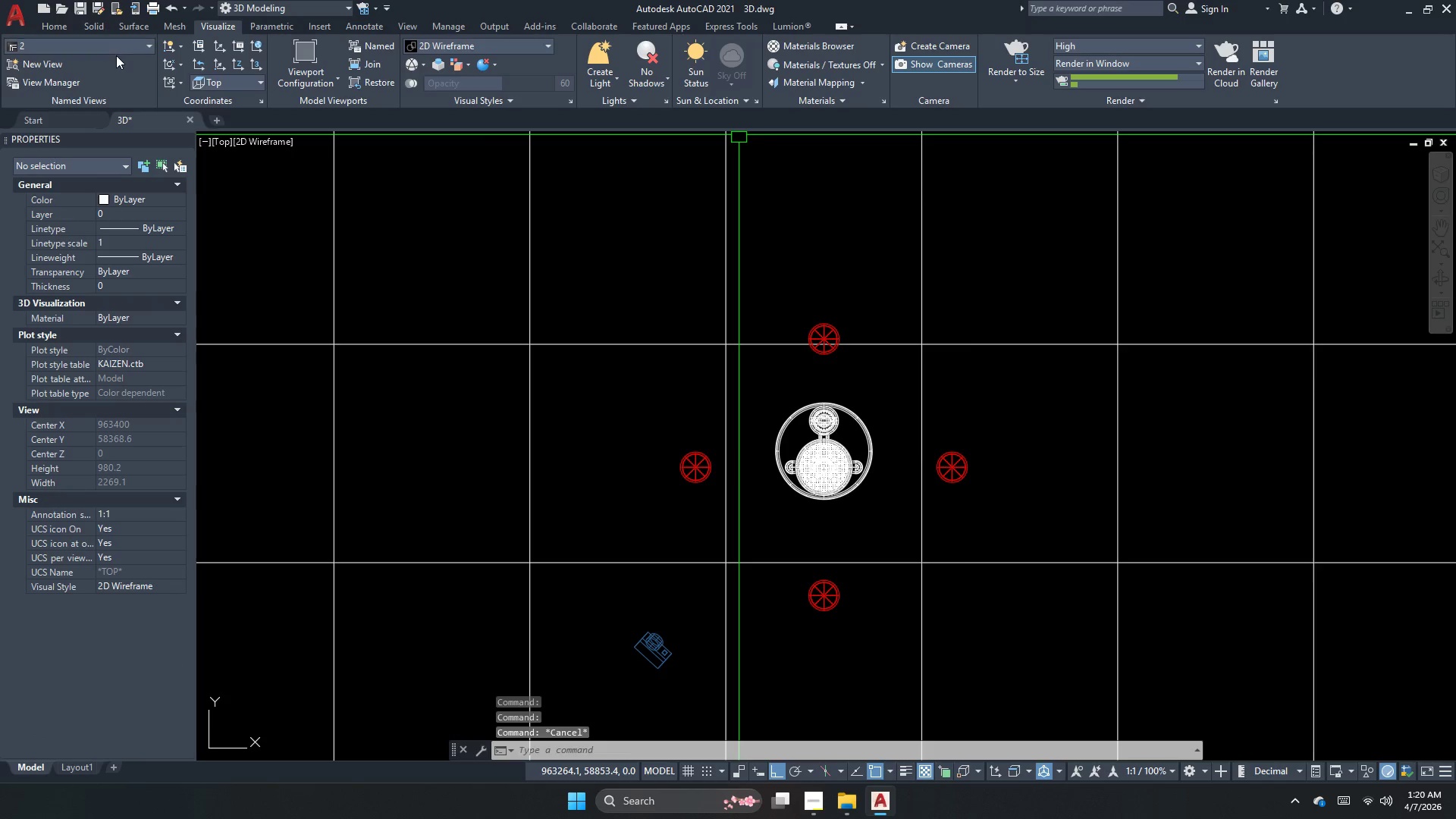 
left_click([120, 50])
 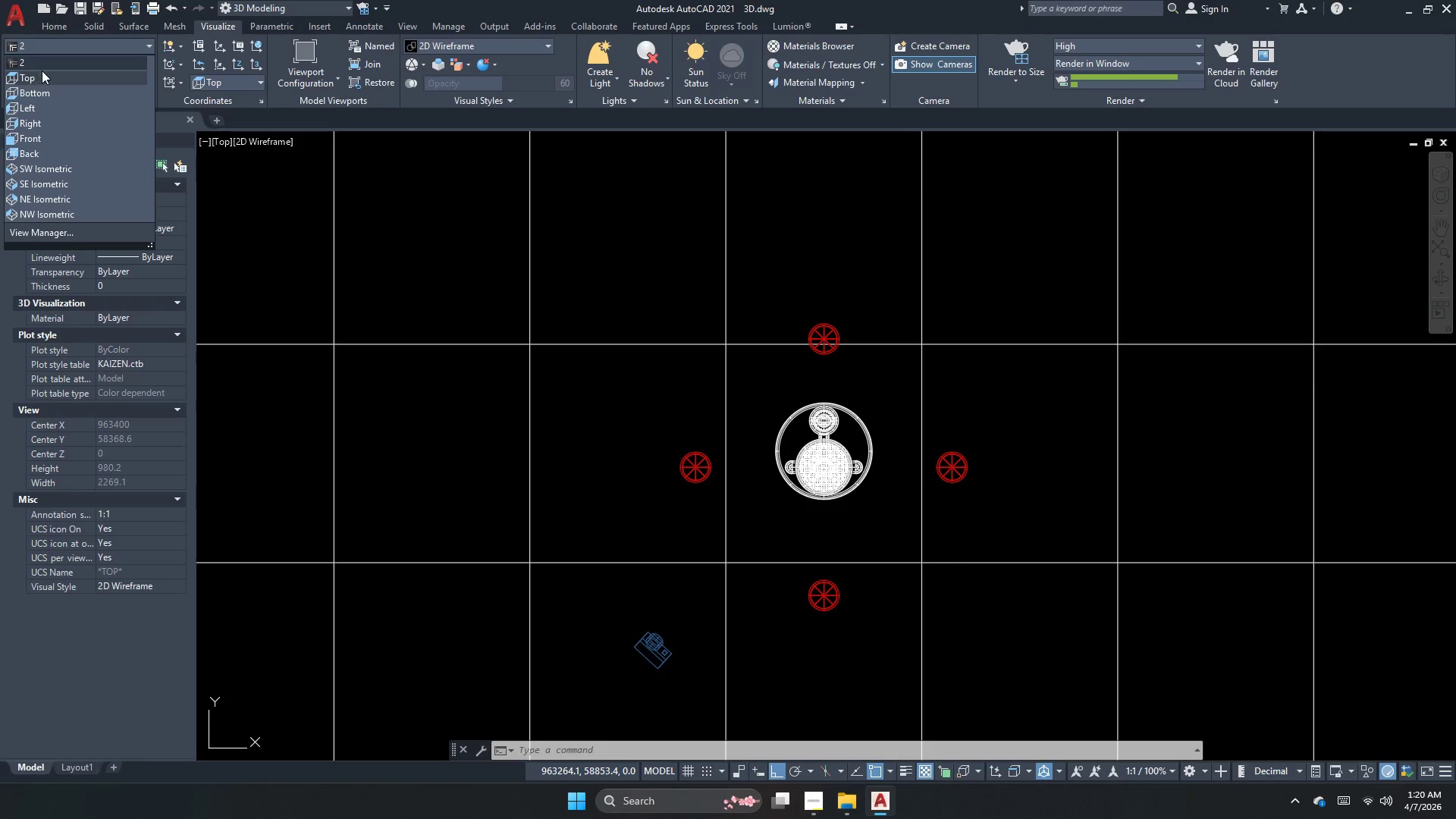 
left_click([42, 69])
 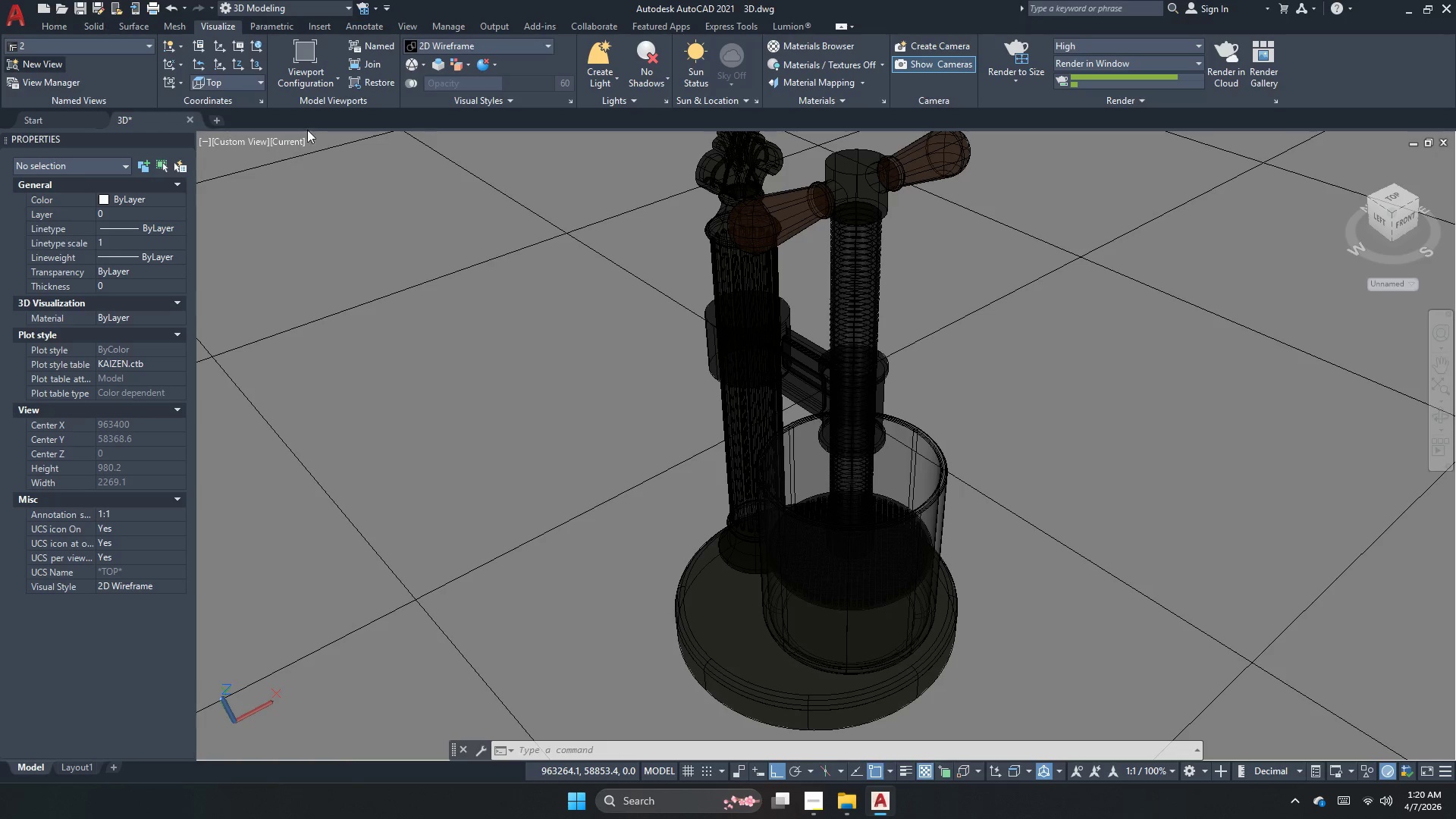 
wait(5.69)
 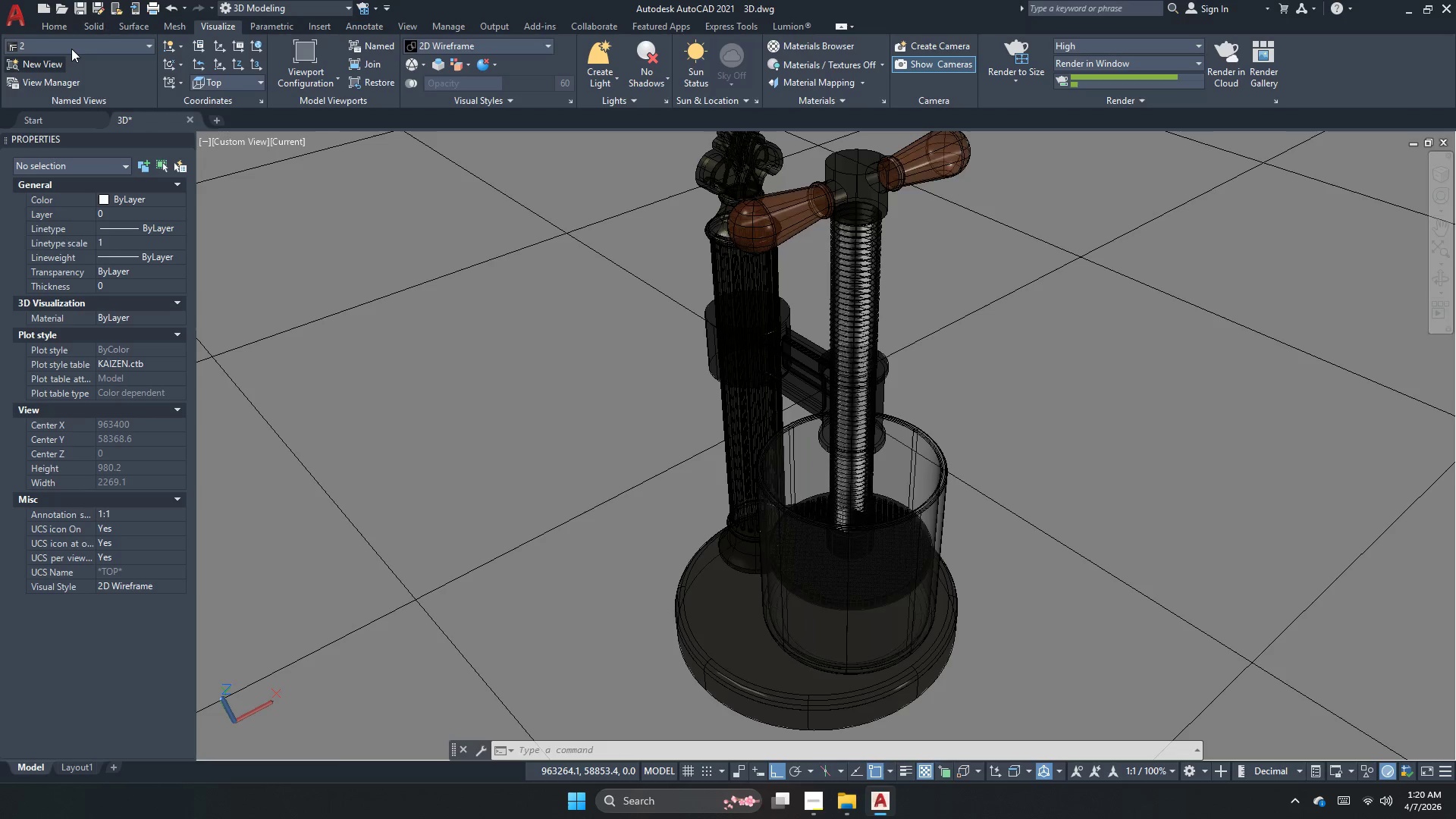 
left_click([1023, 48])
 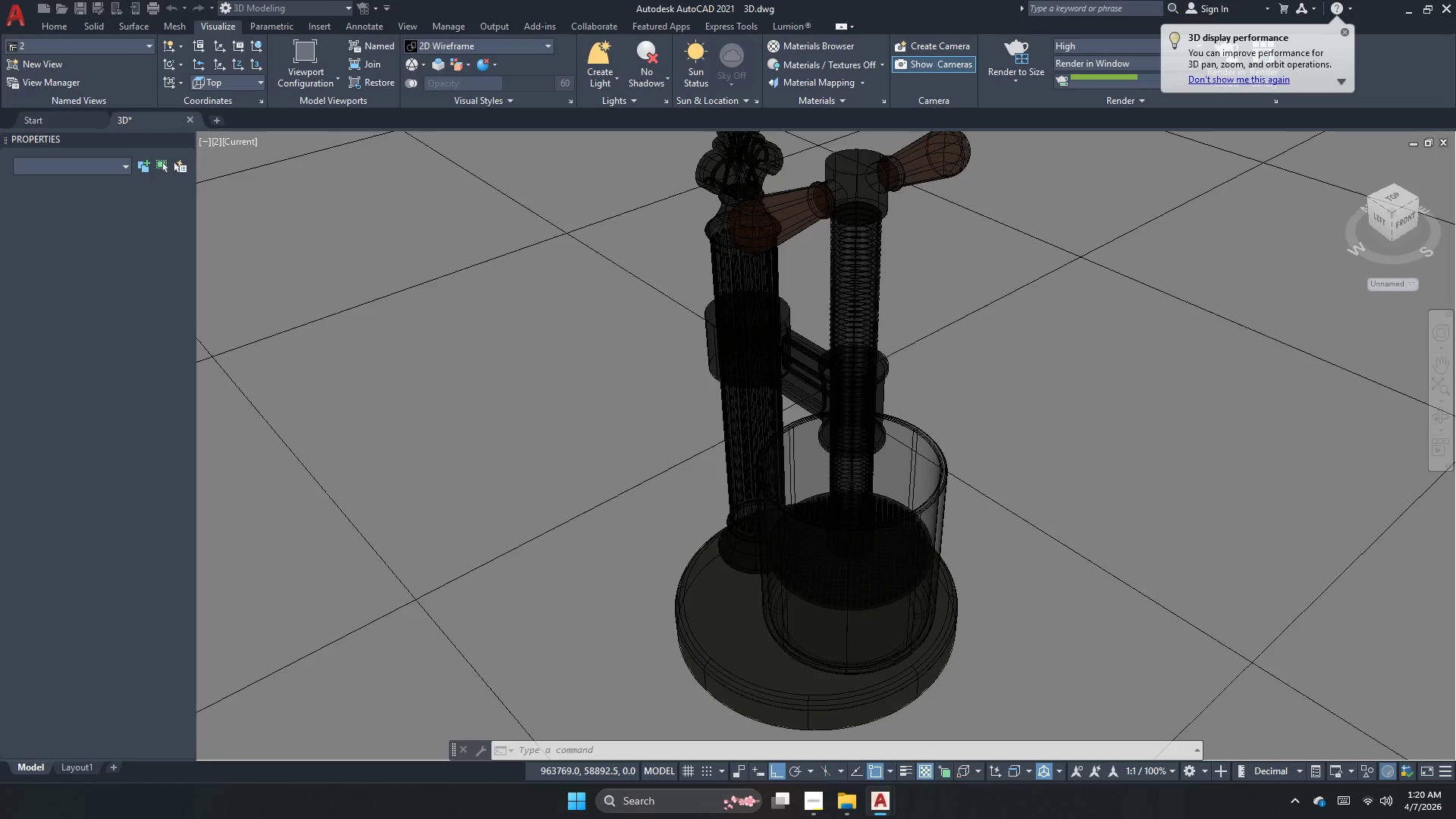 
left_click([936, 751])
 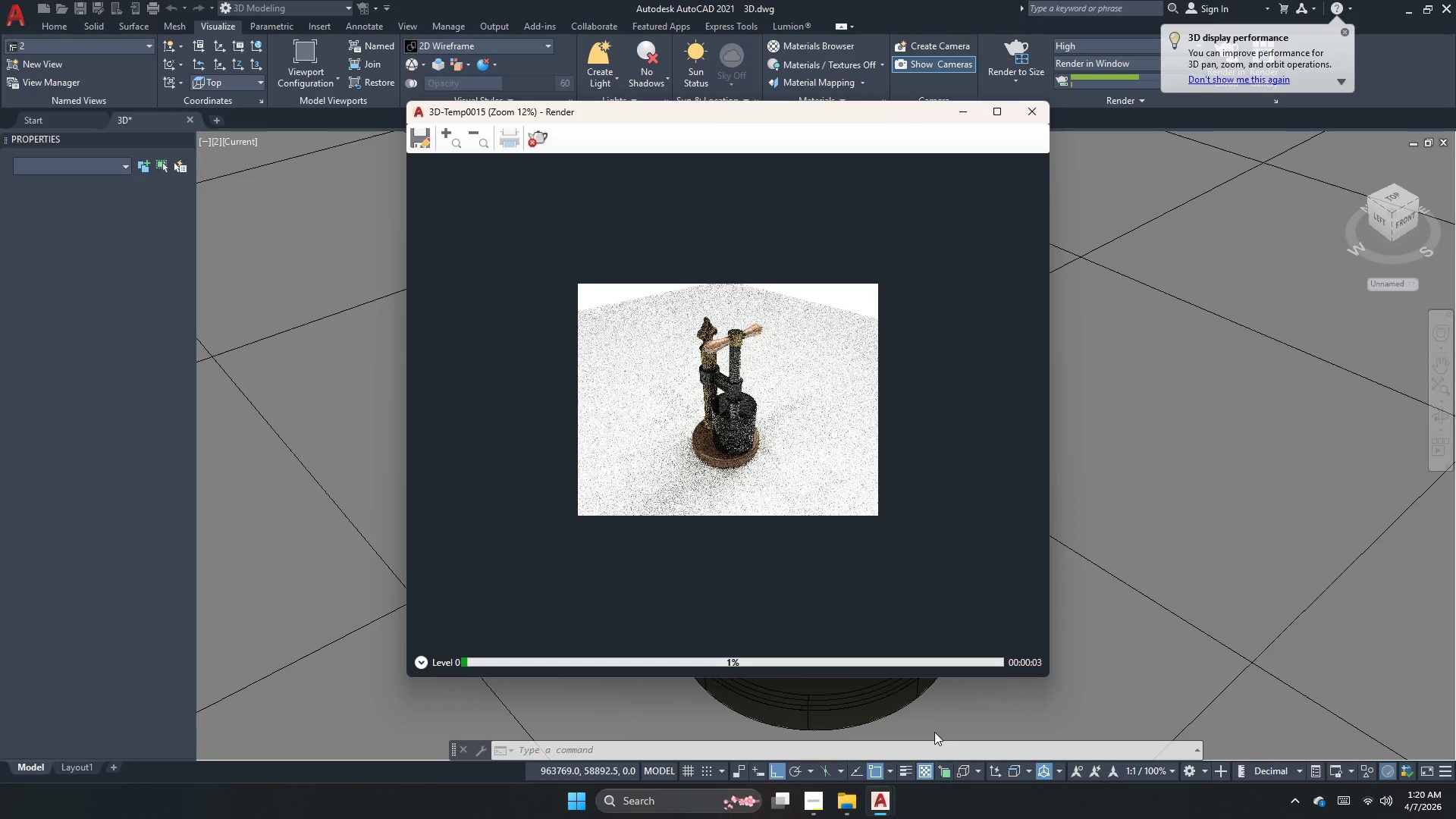 
scroll: coordinate [742, 366], scroll_direction: up, amount: 2.0
 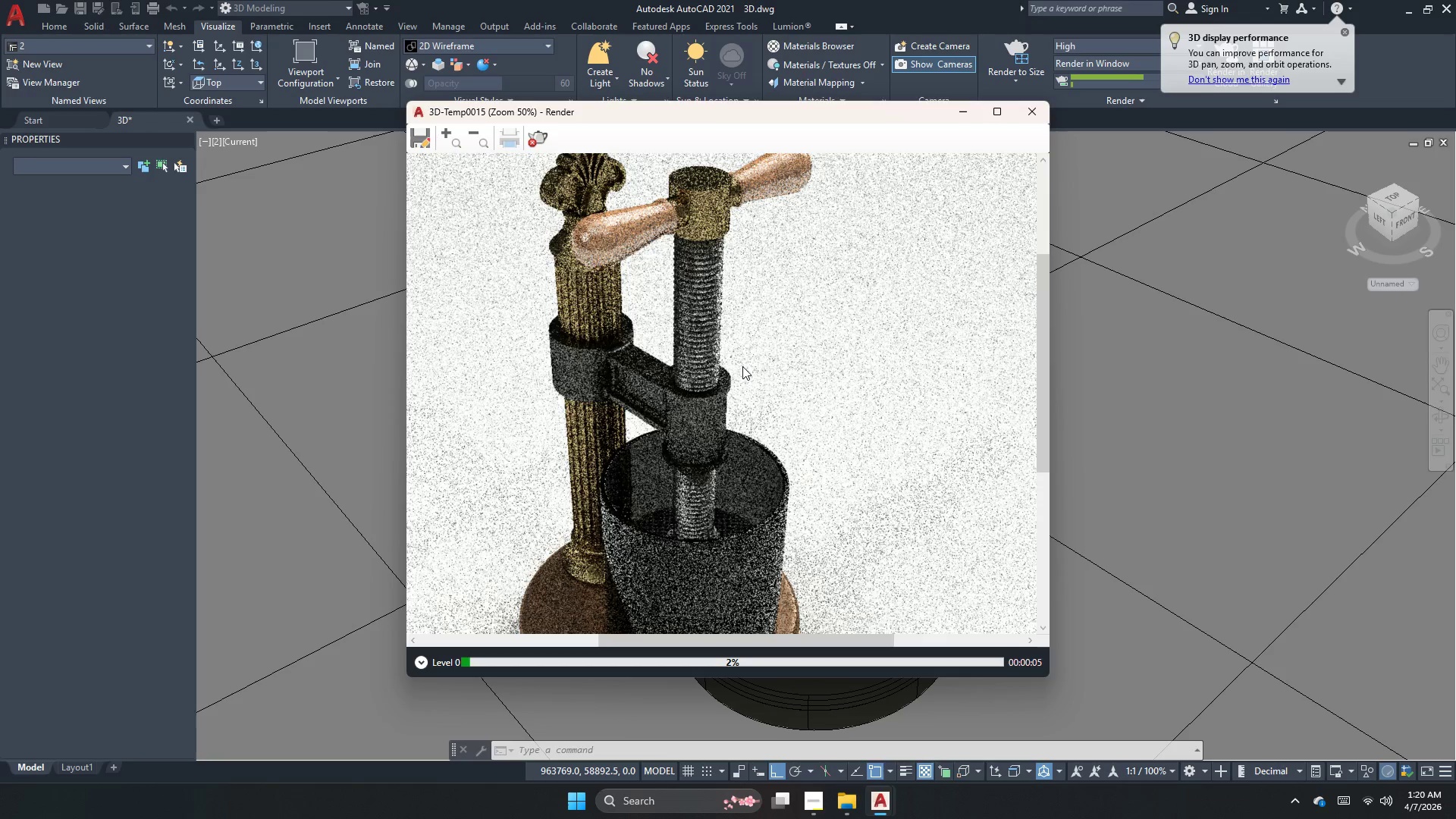 
scroll: coordinate [742, 366], scroll_direction: down, amount: 1.0
 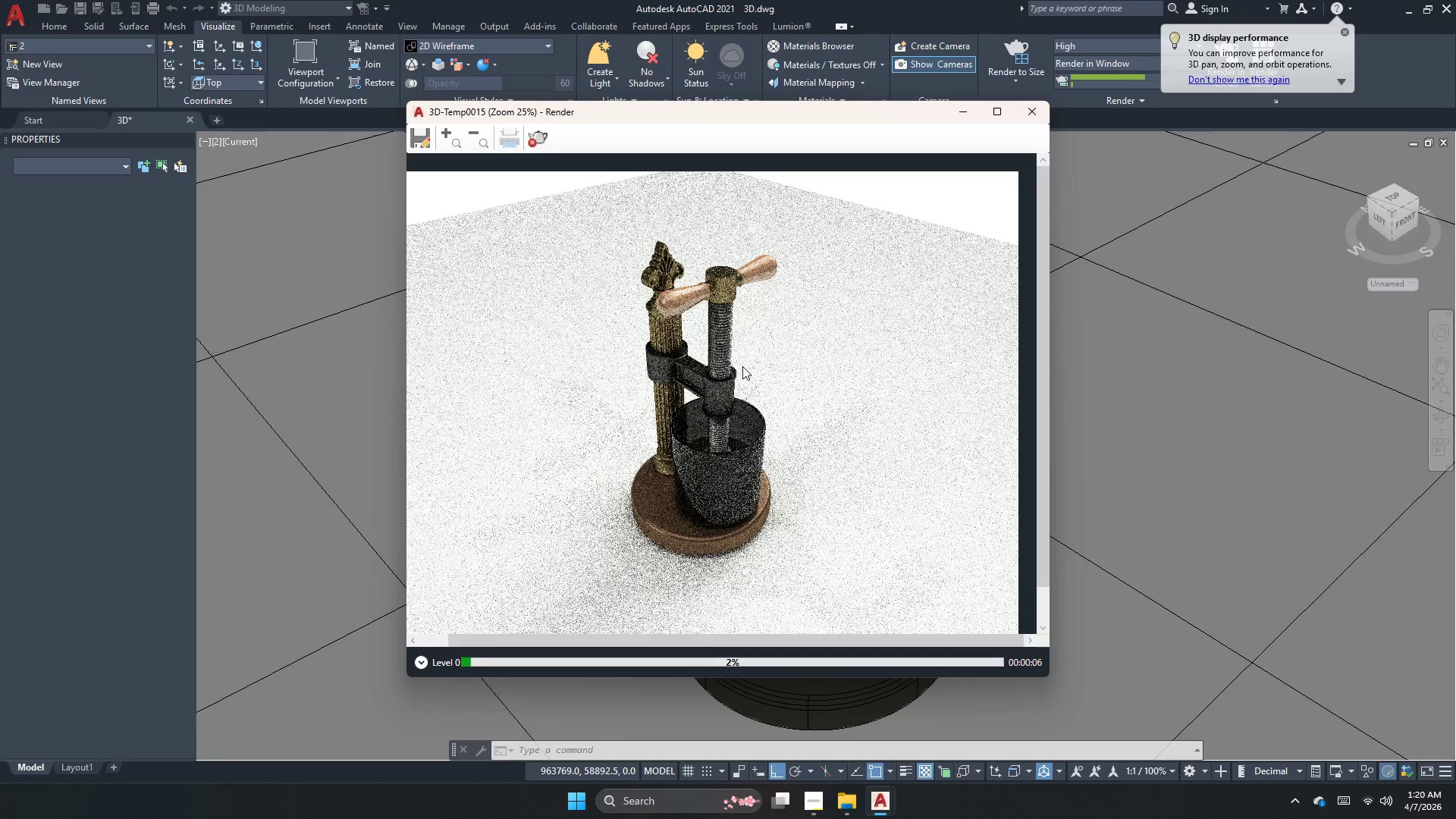 
scroll: coordinate [742, 366], scroll_direction: none, amount: 0.0
 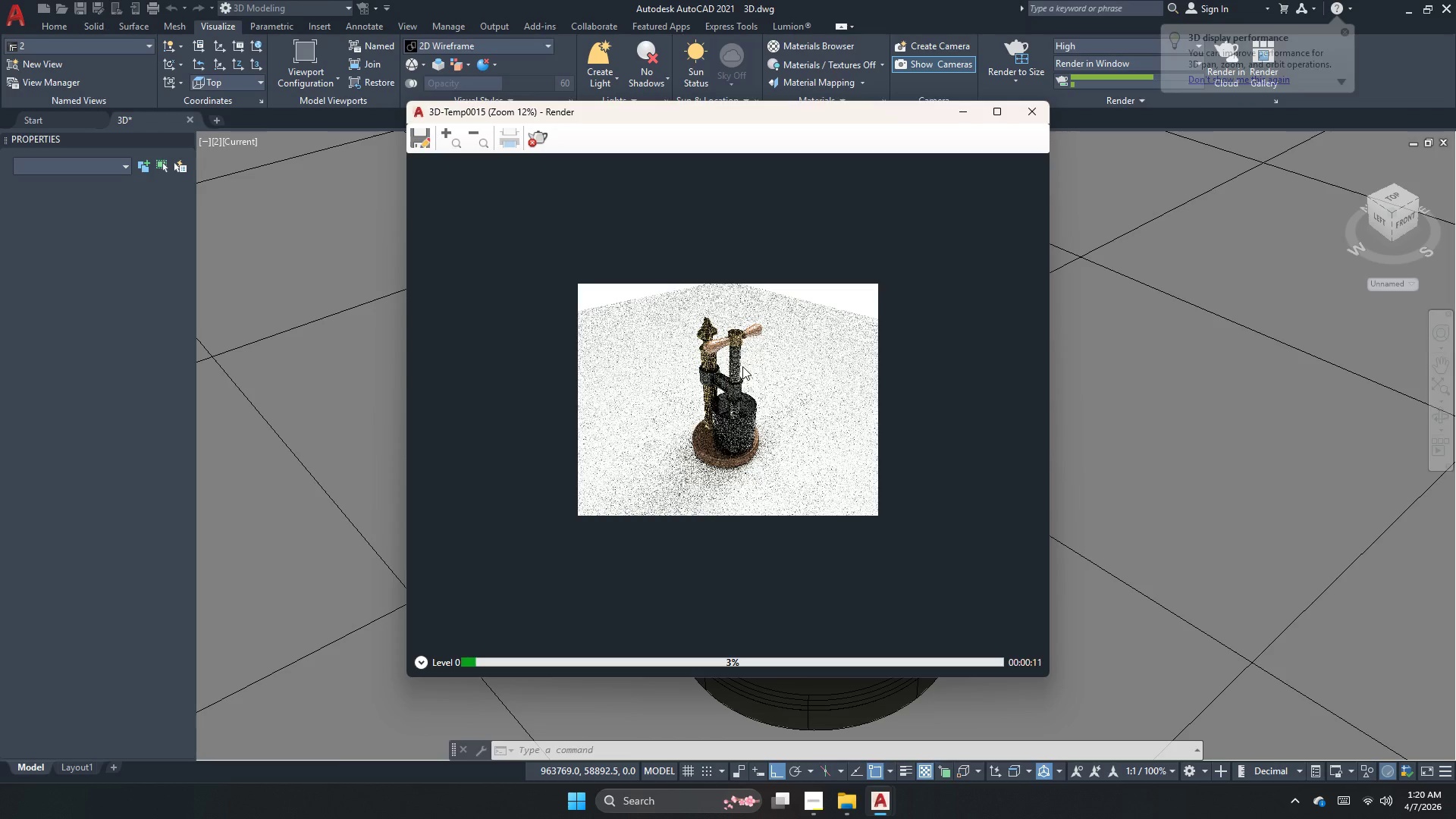 
scroll: coordinate [661, 272], scroll_direction: up, amount: 2.0
 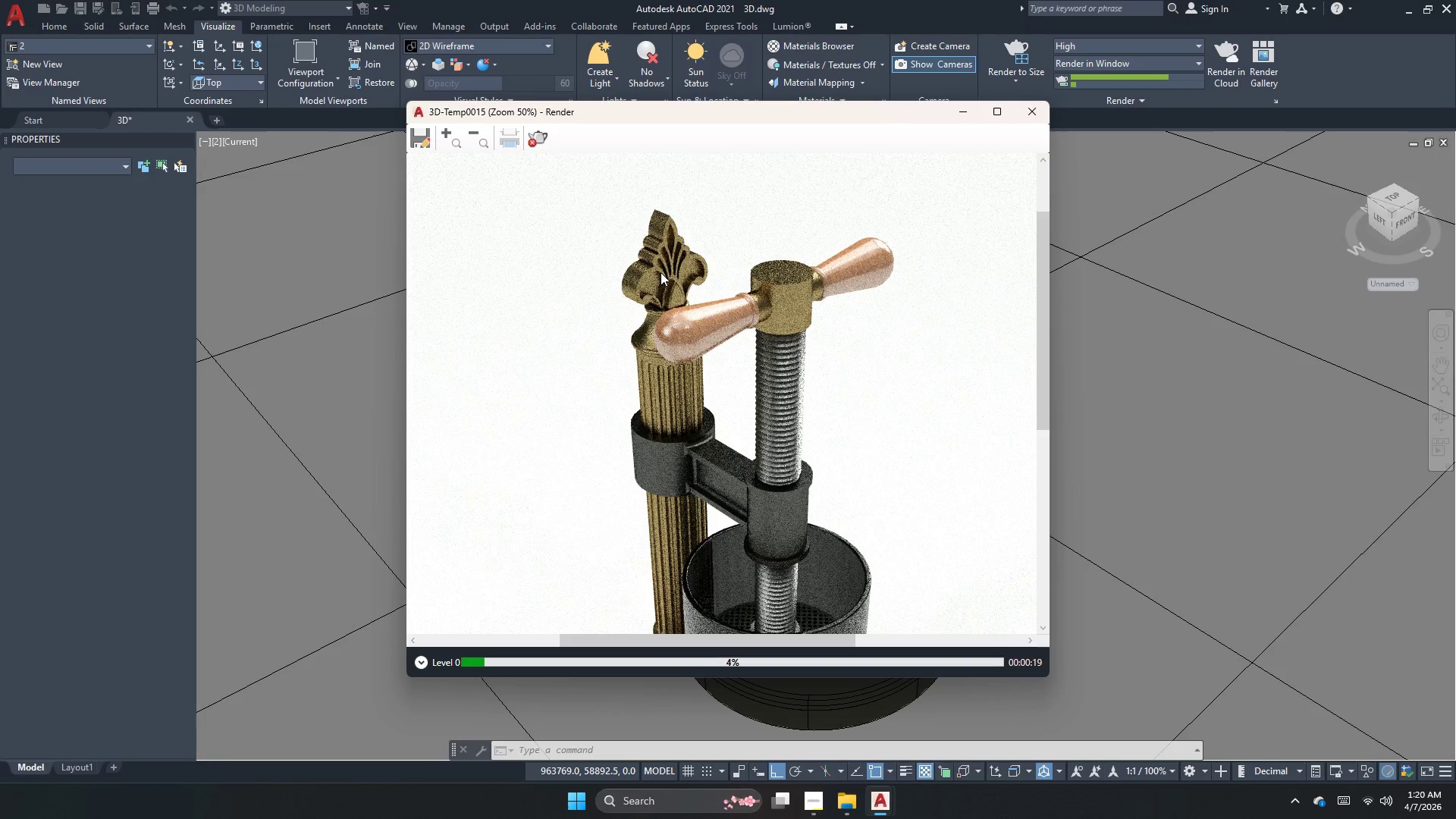 
wait(8.84)
 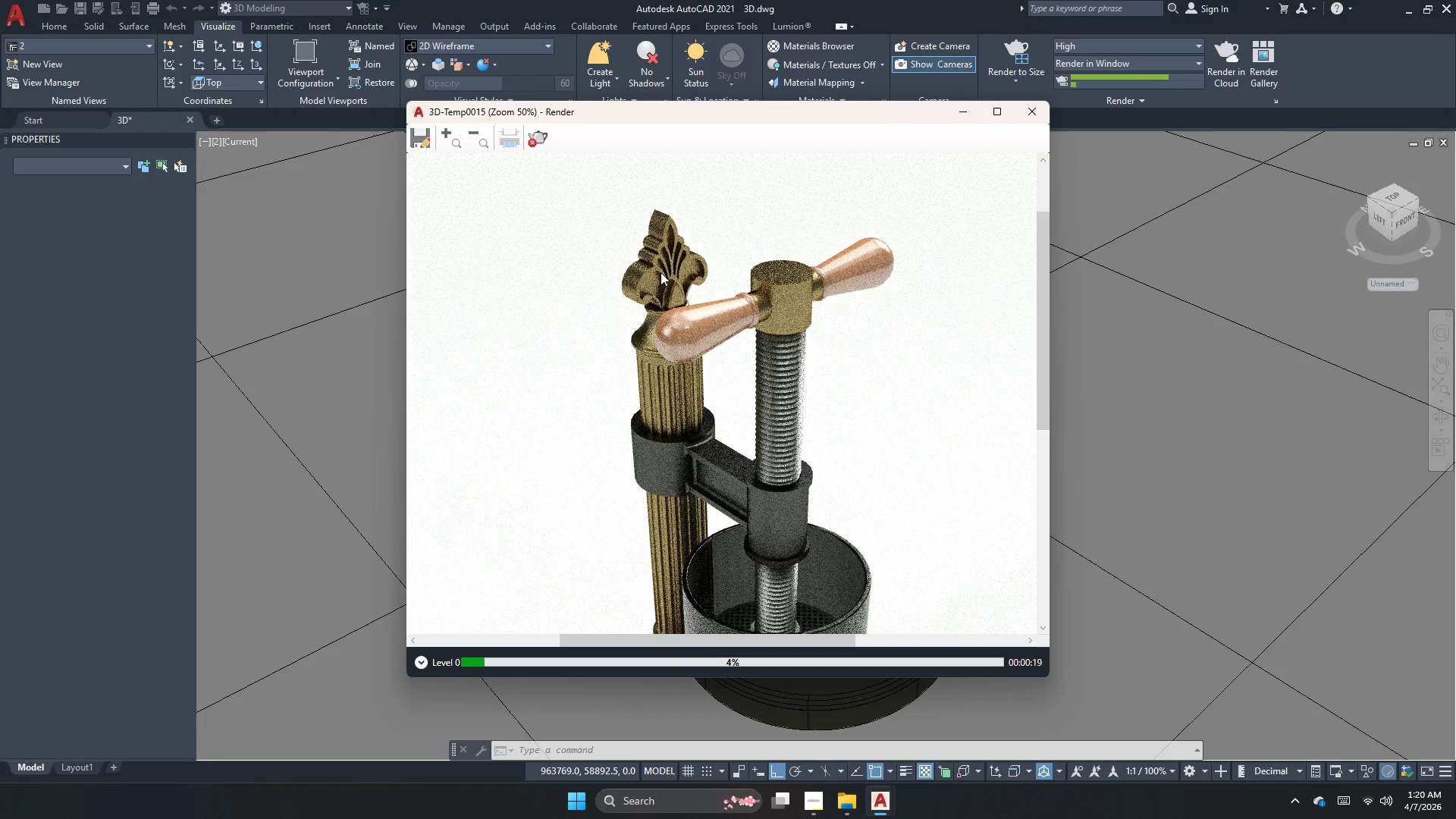 
scroll: coordinate [715, 287], scroll_direction: up, amount: 1.0
 